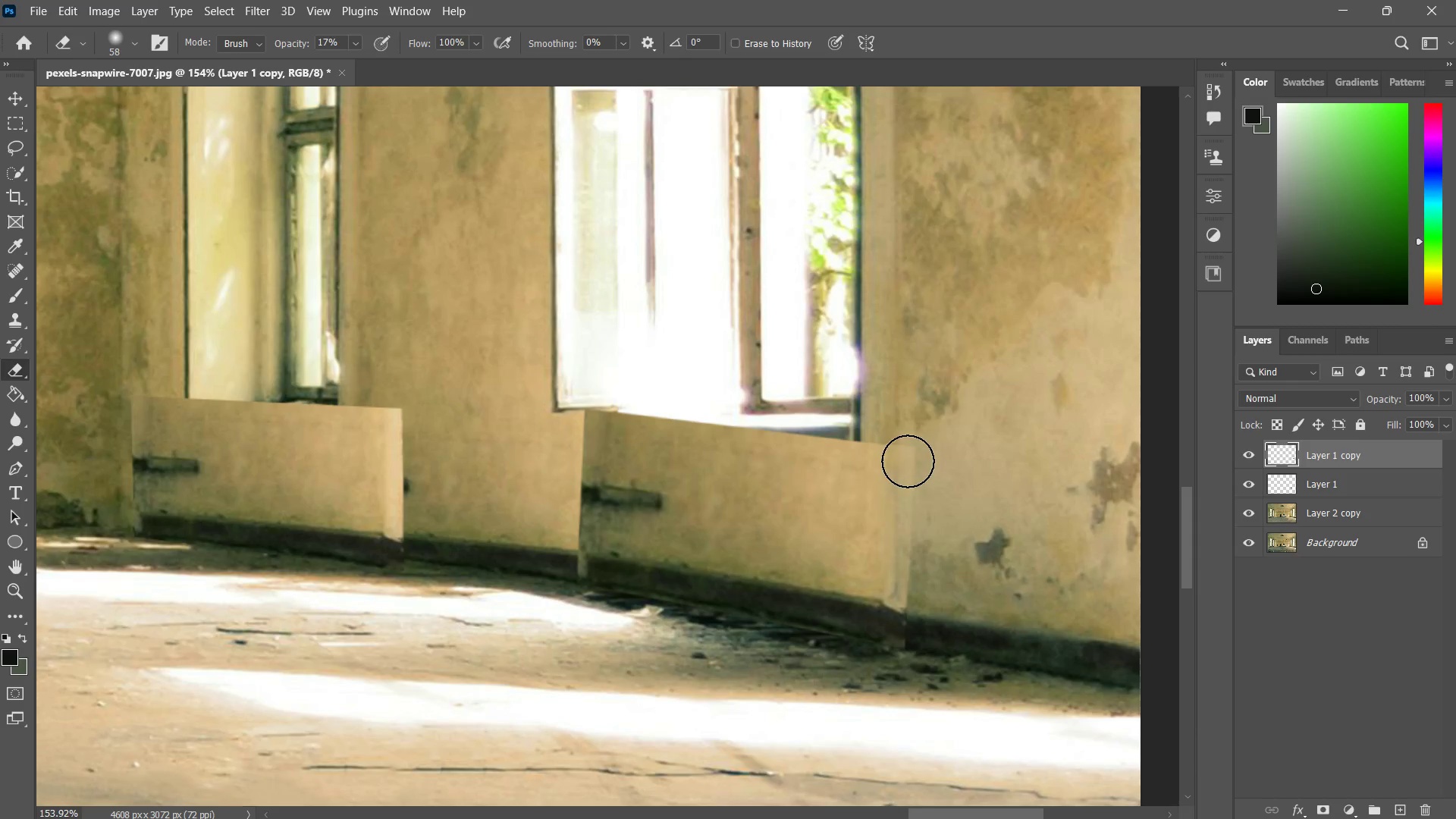 
left_click_drag(start_coordinate=[908, 453], to_coordinate=[911, 479])
 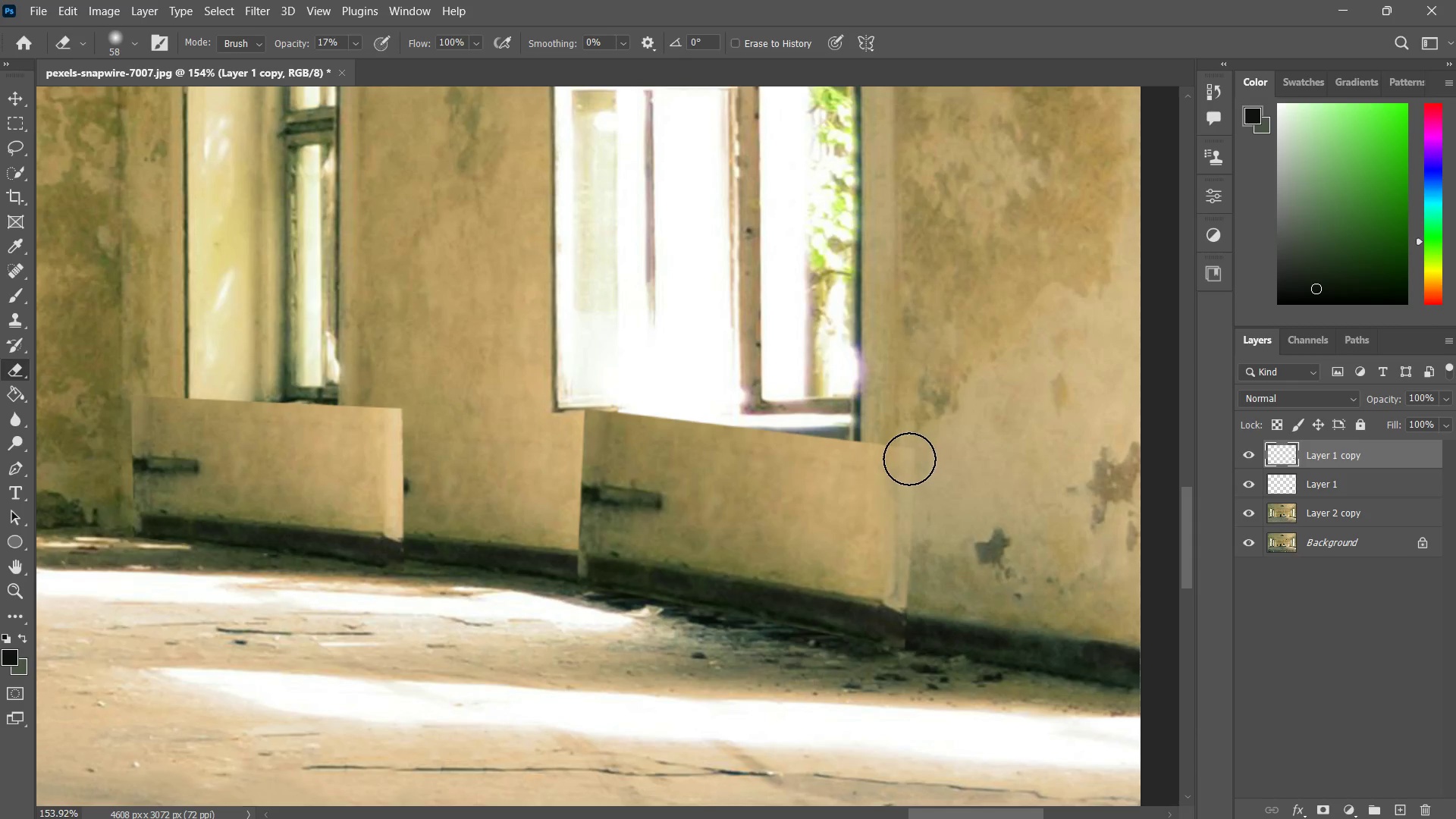 
left_click_drag(start_coordinate=[912, 450], to_coordinate=[905, 482])
 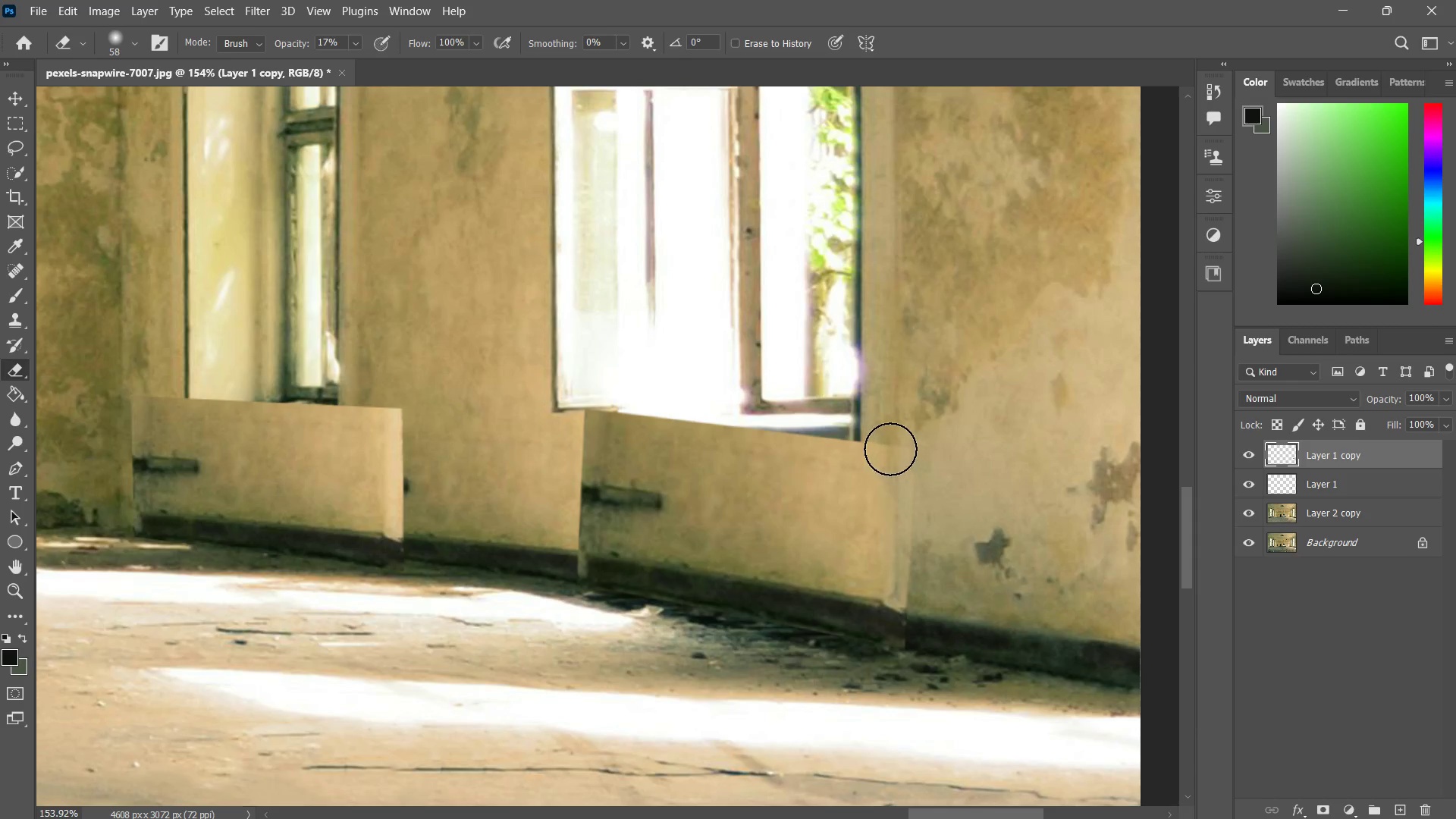 
left_click_drag(start_coordinate=[890, 449], to_coordinate=[885, 454])
 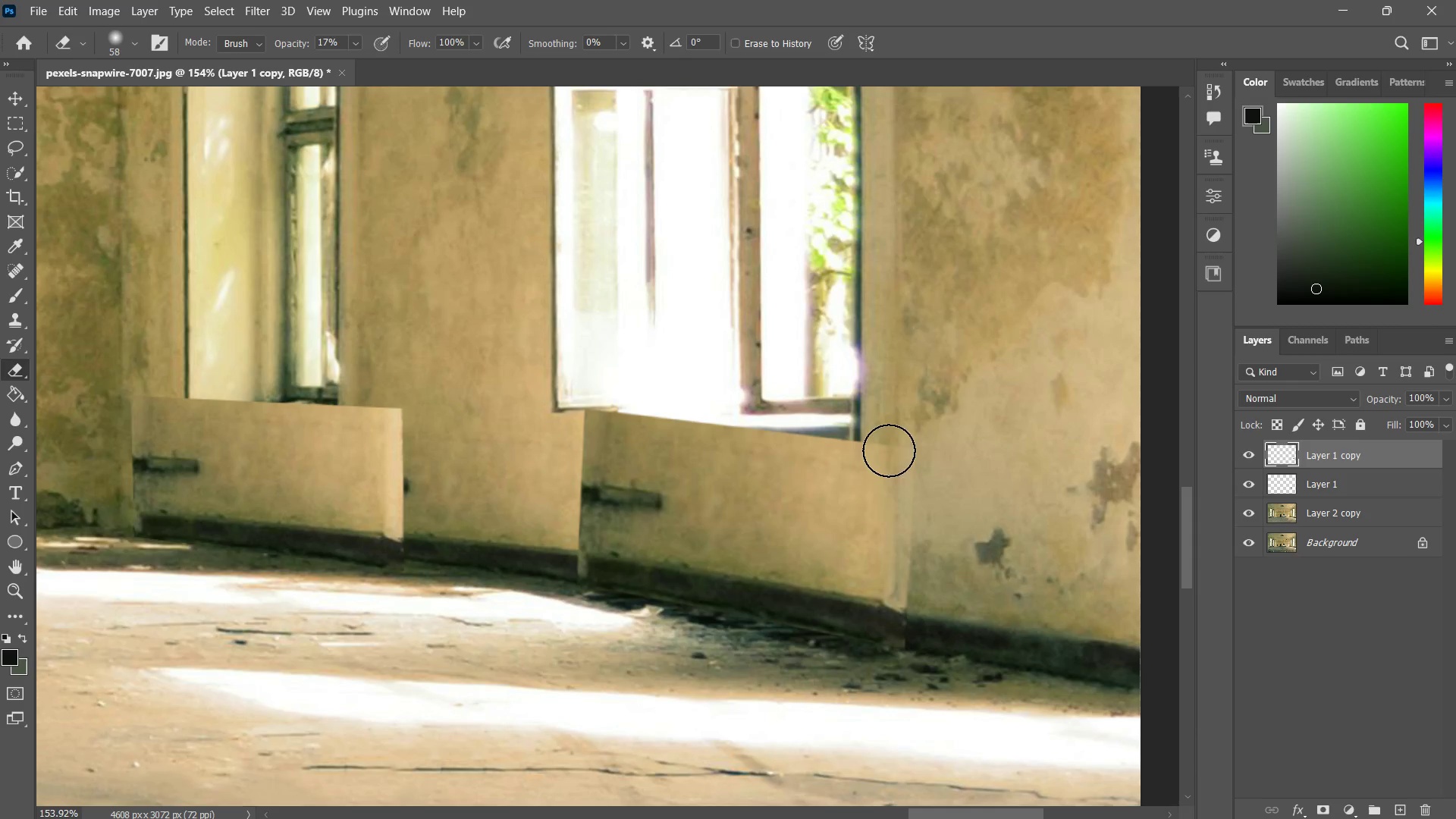 
left_click_drag(start_coordinate=[881, 437], to_coordinate=[889, 450])
 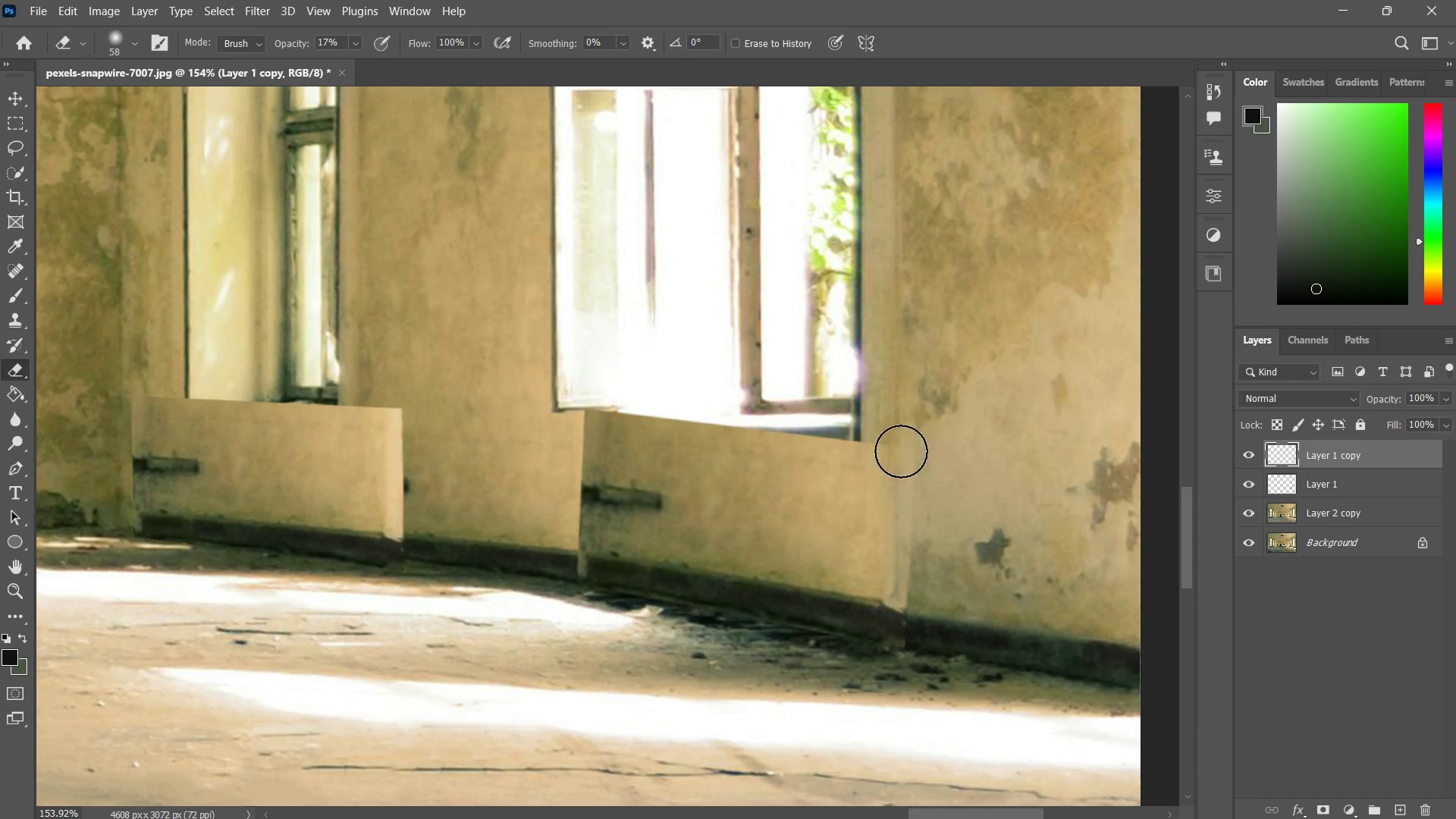 
left_click_drag(start_coordinate=[891, 439], to_coordinate=[914, 453])
 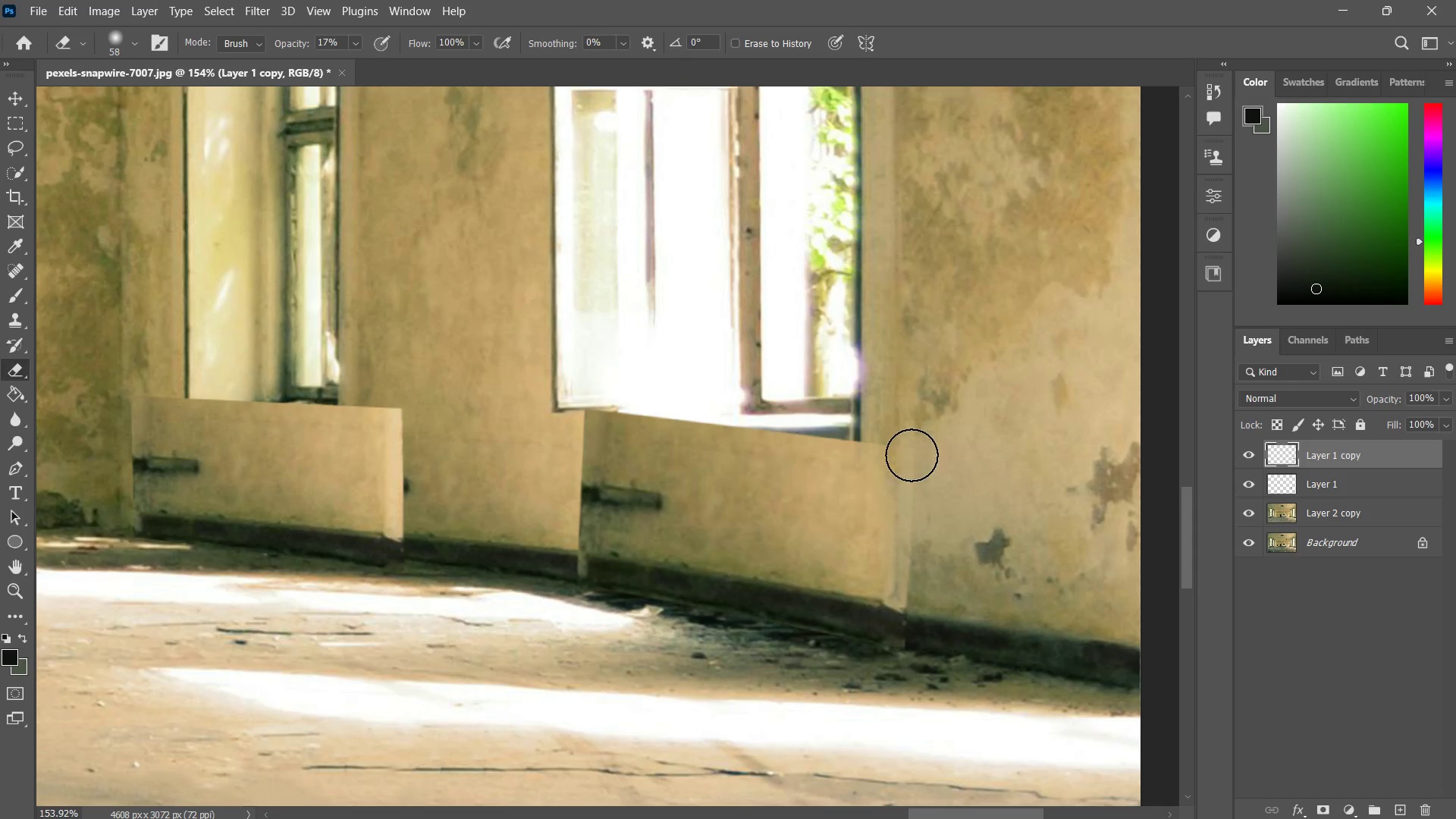 
left_click_drag(start_coordinate=[912, 444], to_coordinate=[920, 450])
 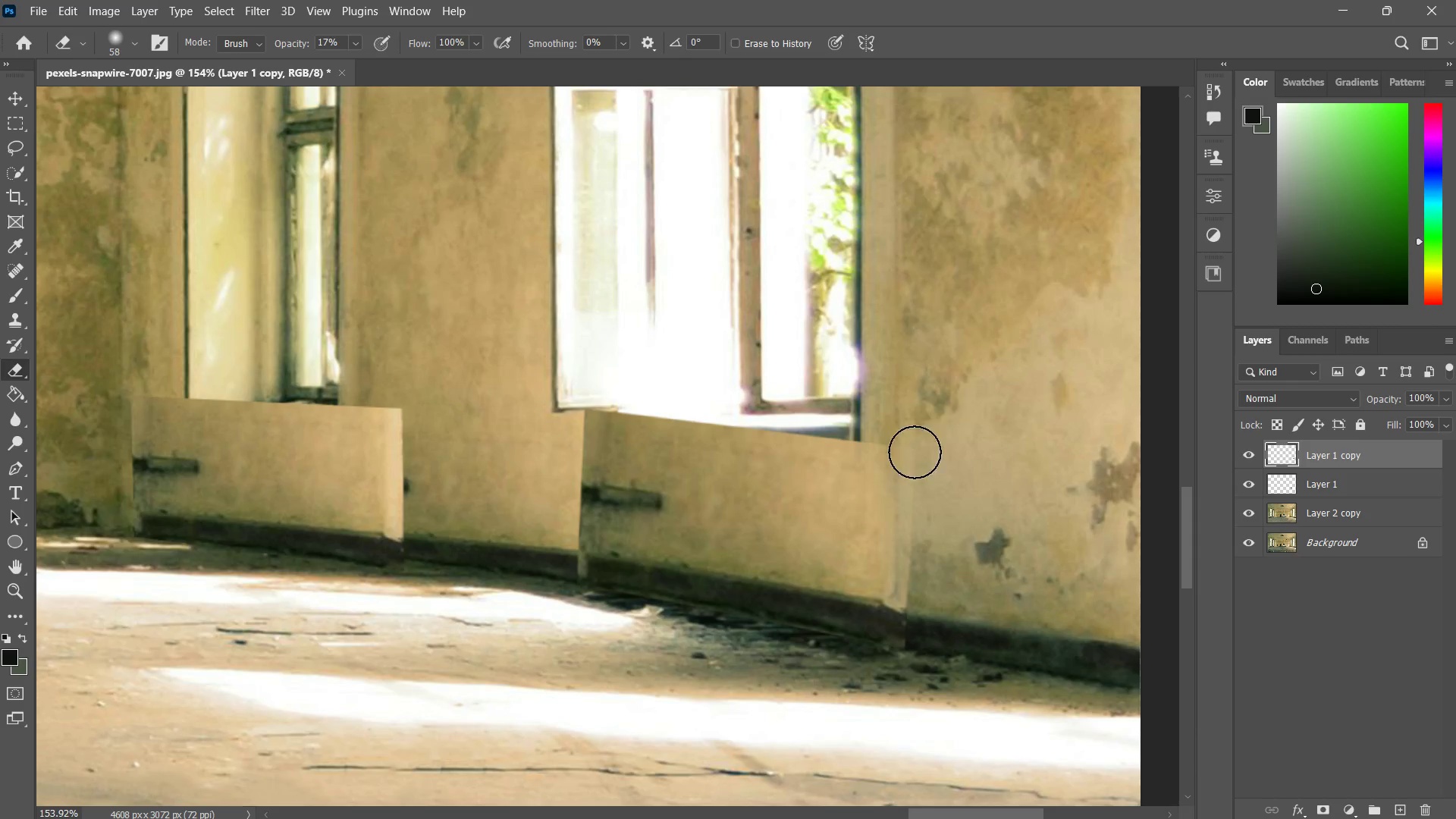 
left_click_drag(start_coordinate=[919, 444], to_coordinate=[915, 459])
 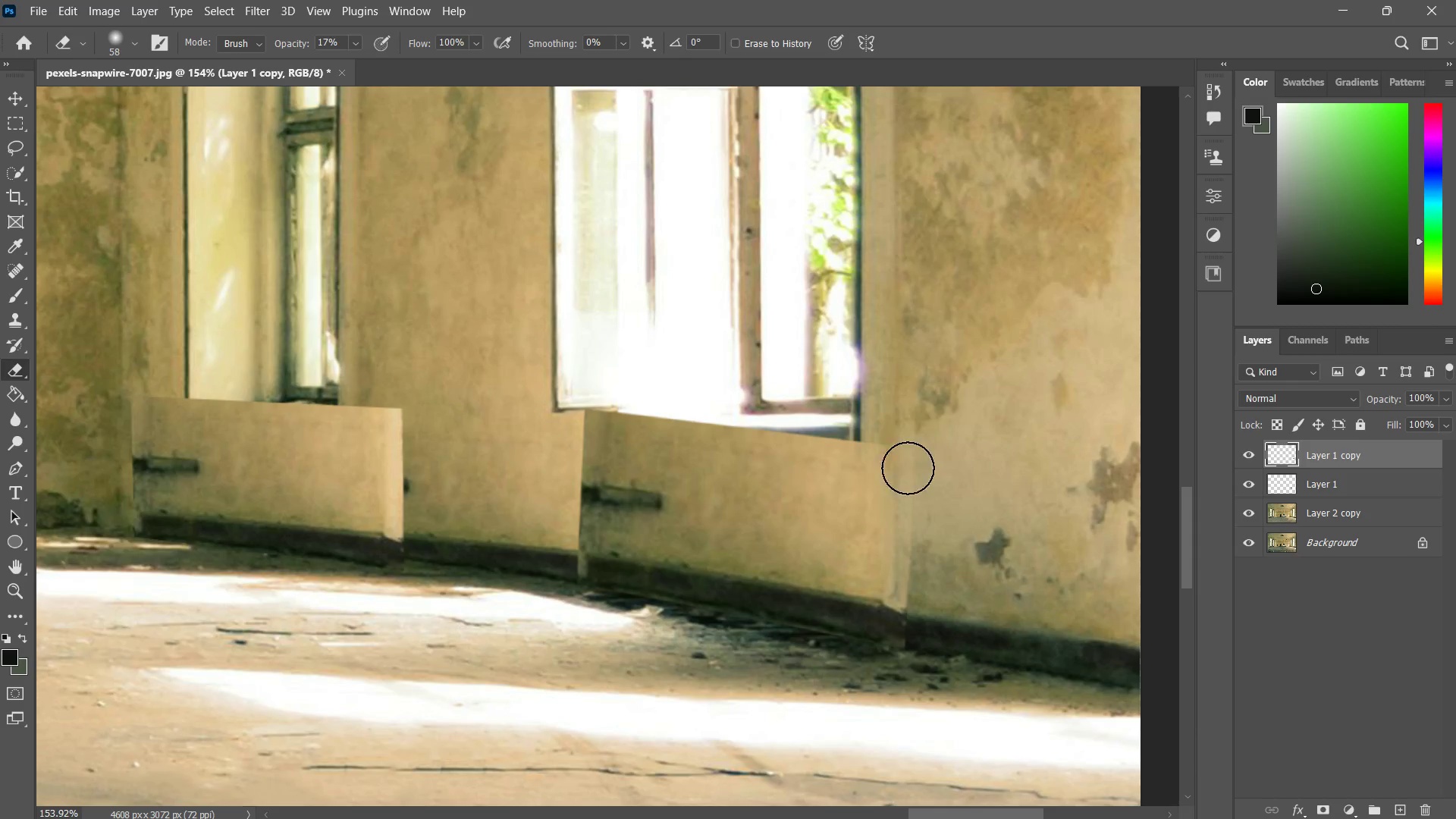 
left_click_drag(start_coordinate=[916, 440], to_coordinate=[910, 475])
 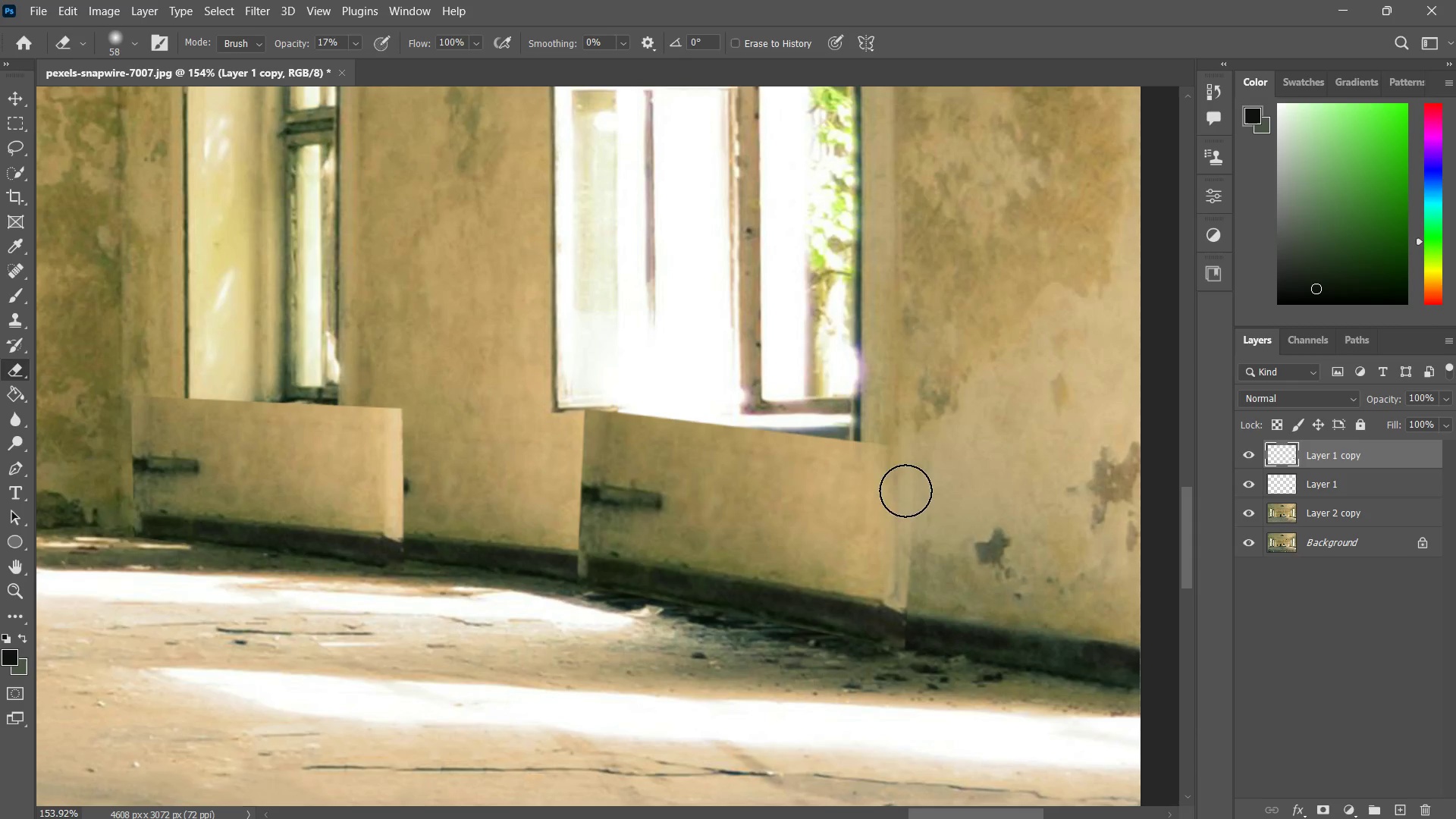 
left_click_drag(start_coordinate=[912, 454], to_coordinate=[923, 520])
 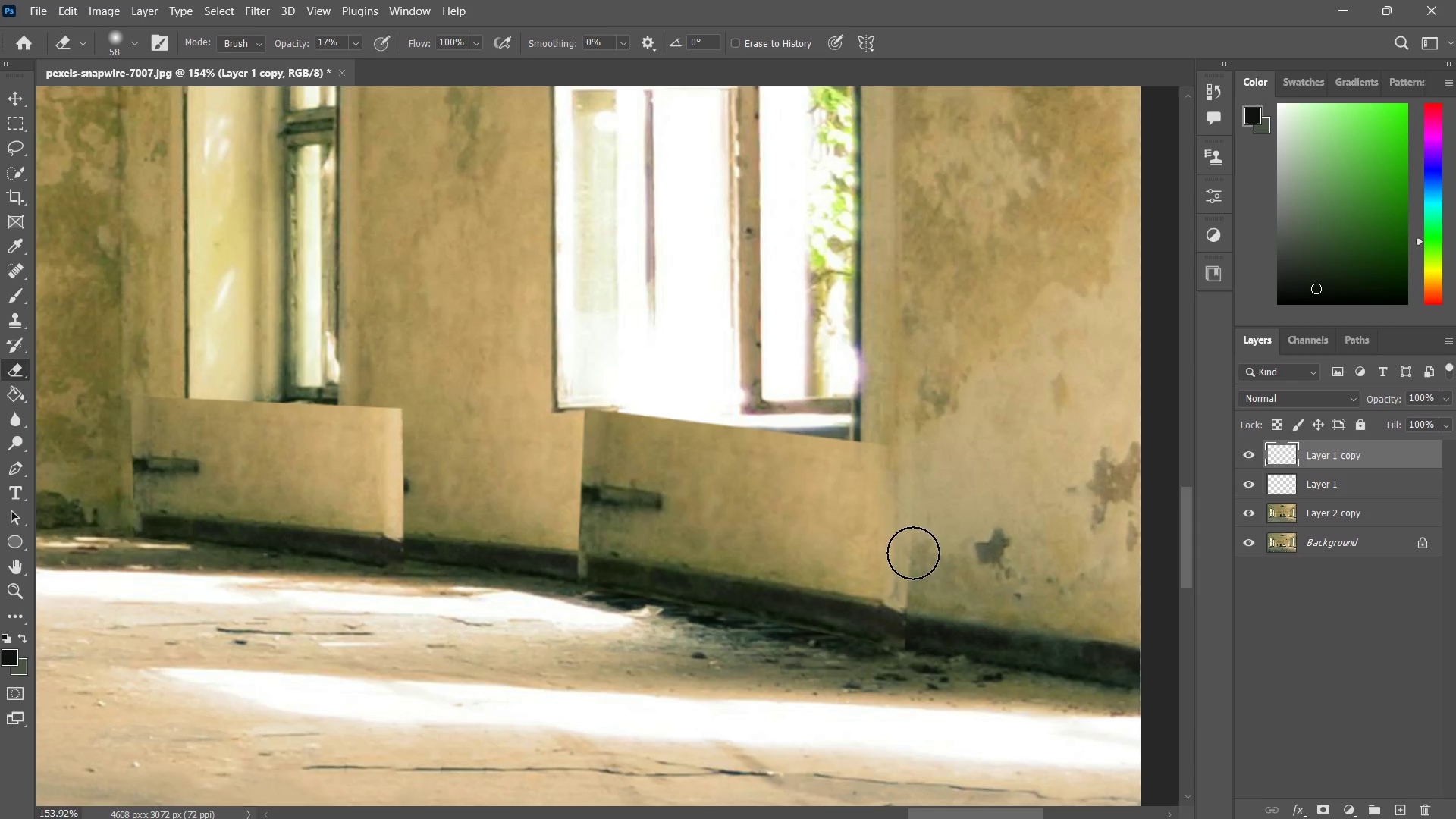 
left_click_drag(start_coordinate=[926, 505], to_coordinate=[916, 552])
 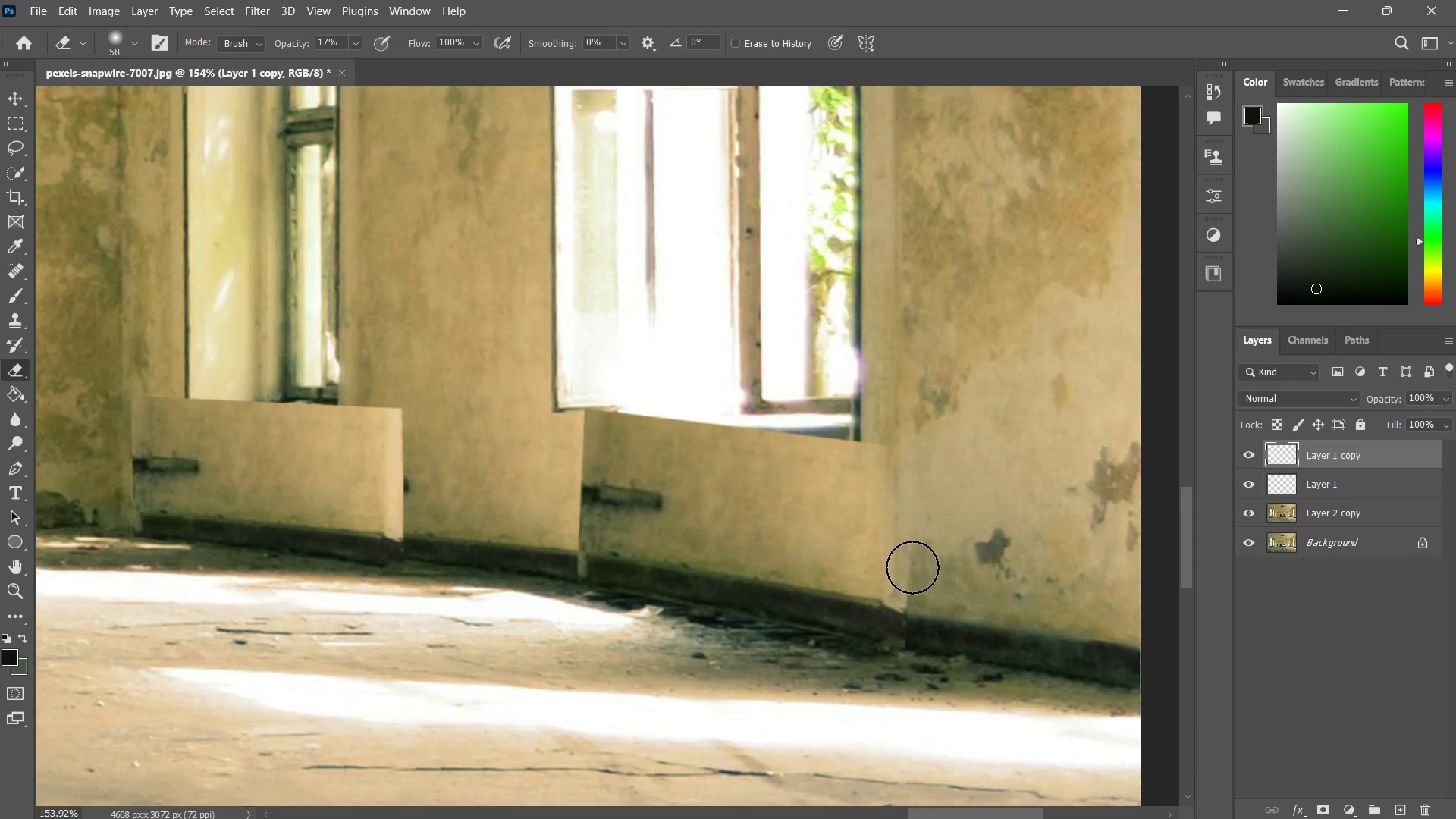 
left_click_drag(start_coordinate=[915, 530], to_coordinate=[912, 573])
 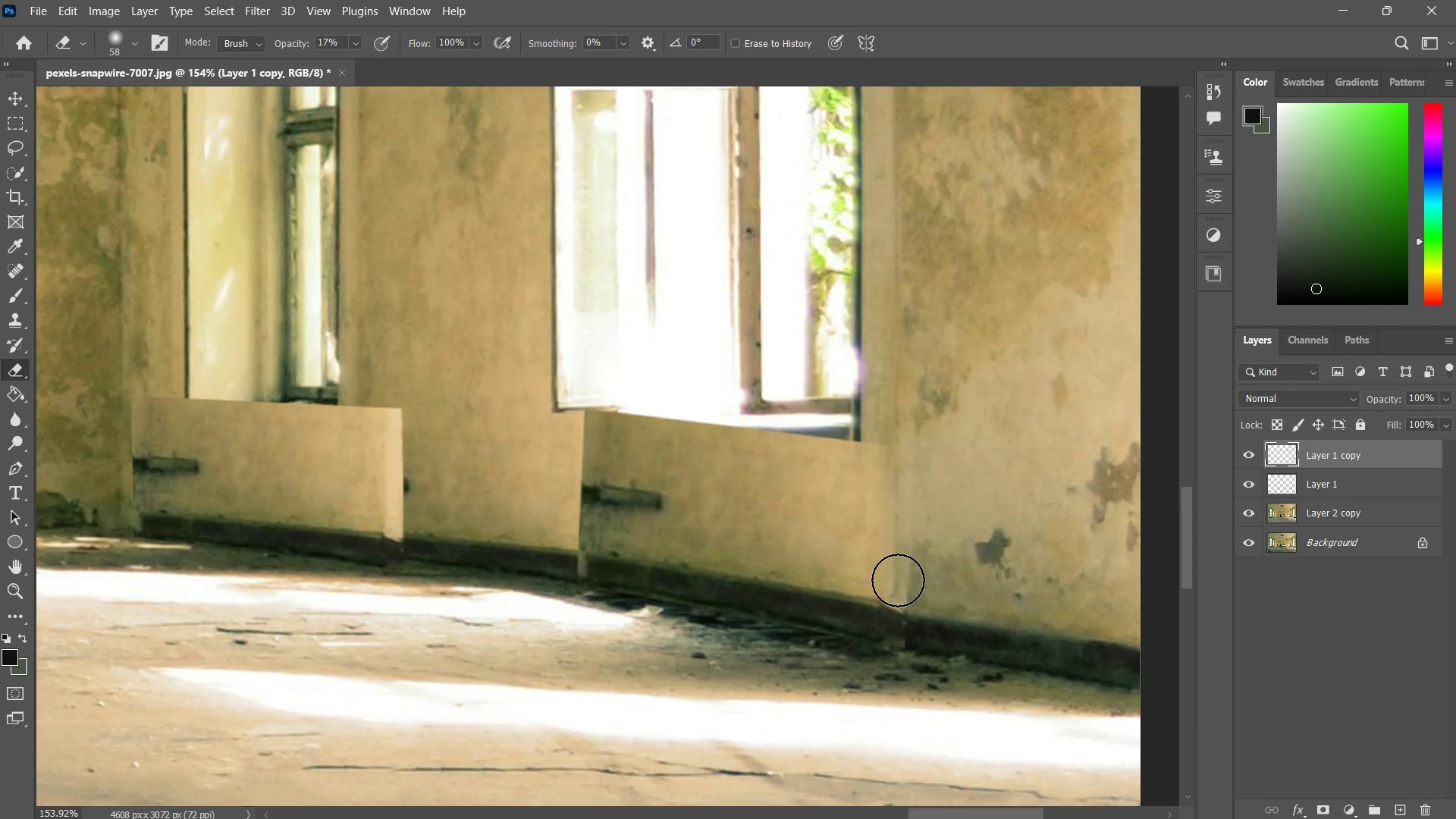 
left_click_drag(start_coordinate=[903, 557], to_coordinate=[899, 577])
 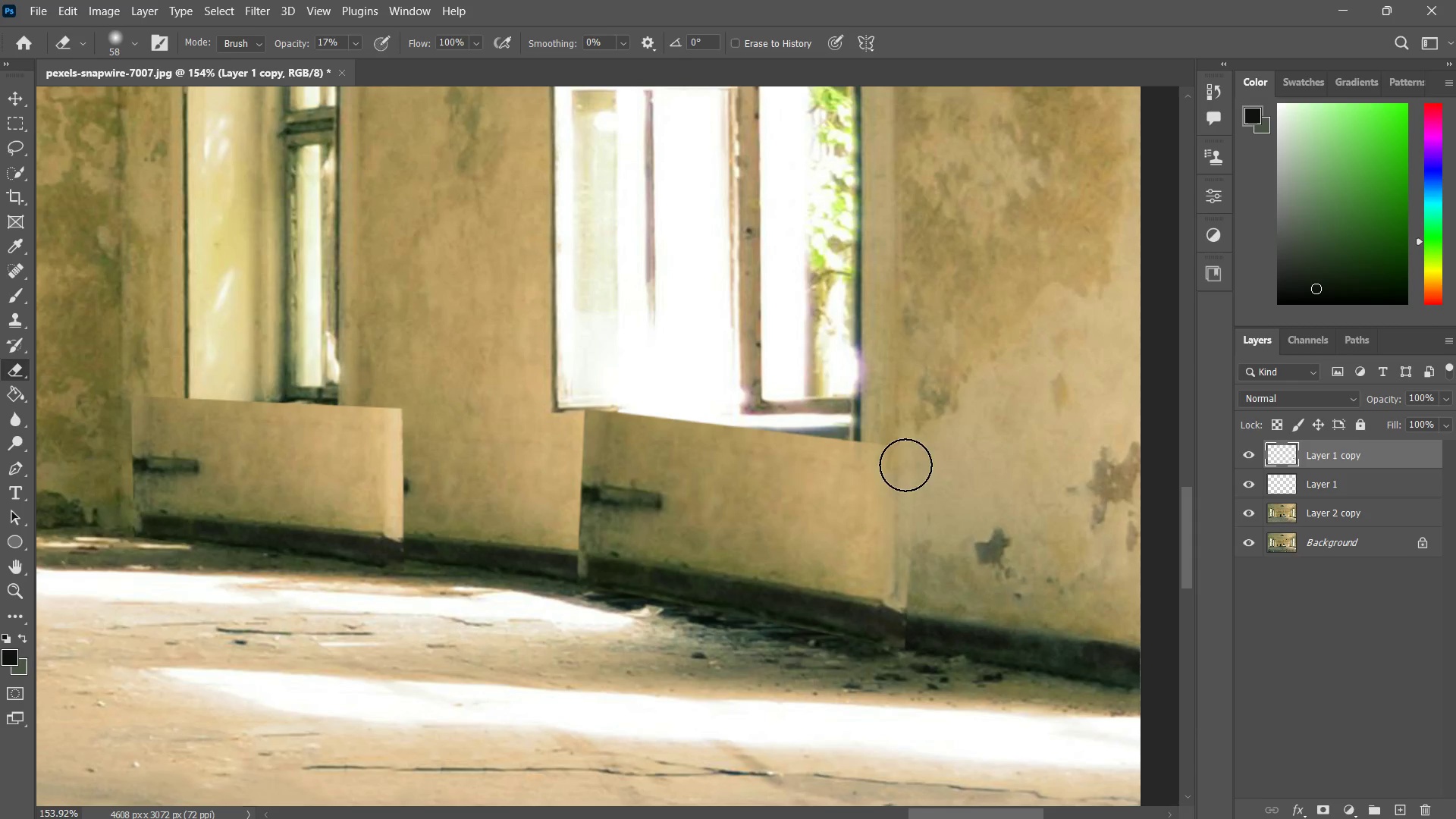 
left_click_drag(start_coordinate=[905, 465], to_coordinate=[904, 478])
 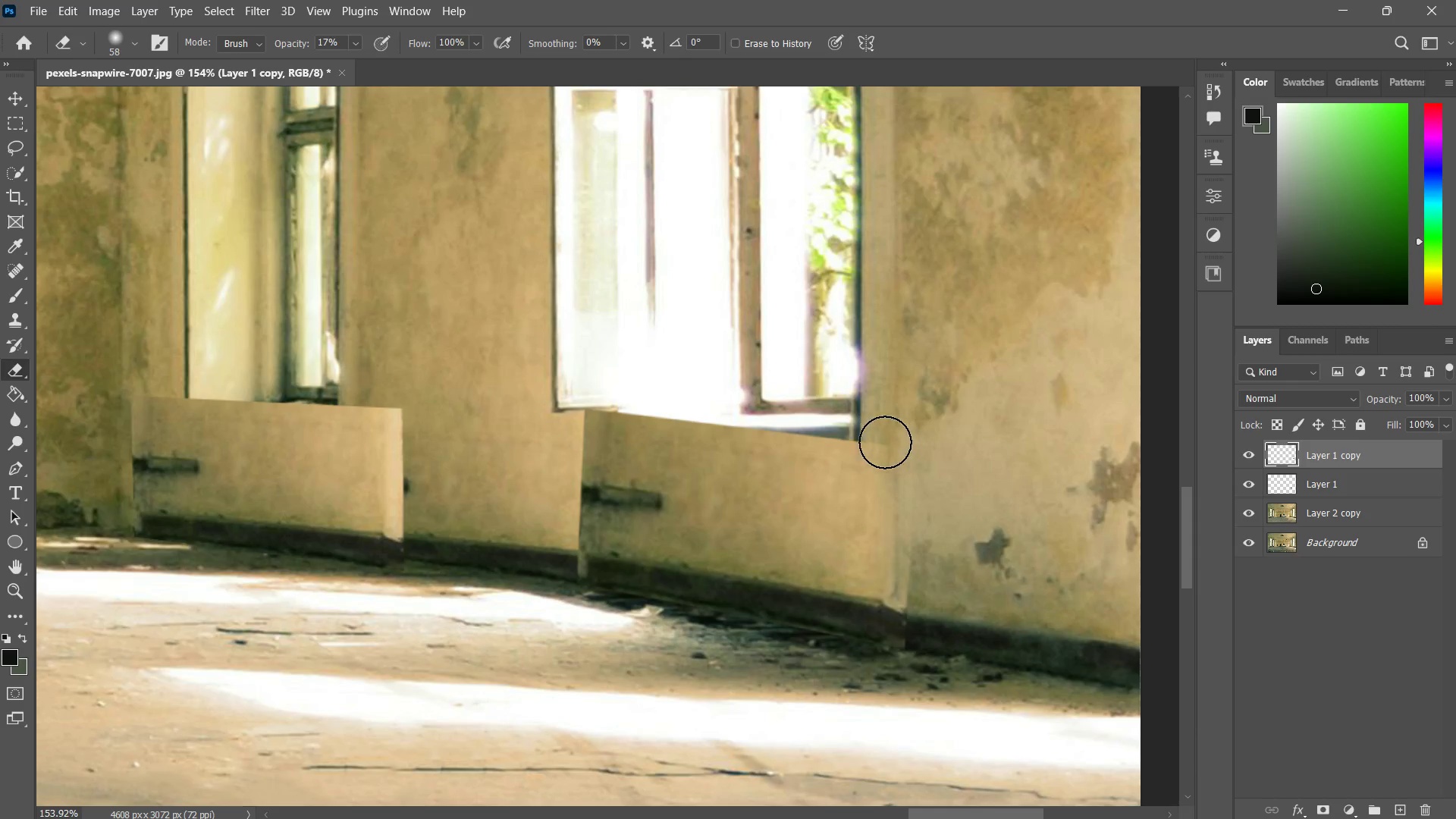 
left_click_drag(start_coordinate=[893, 444], to_coordinate=[874, 433])
 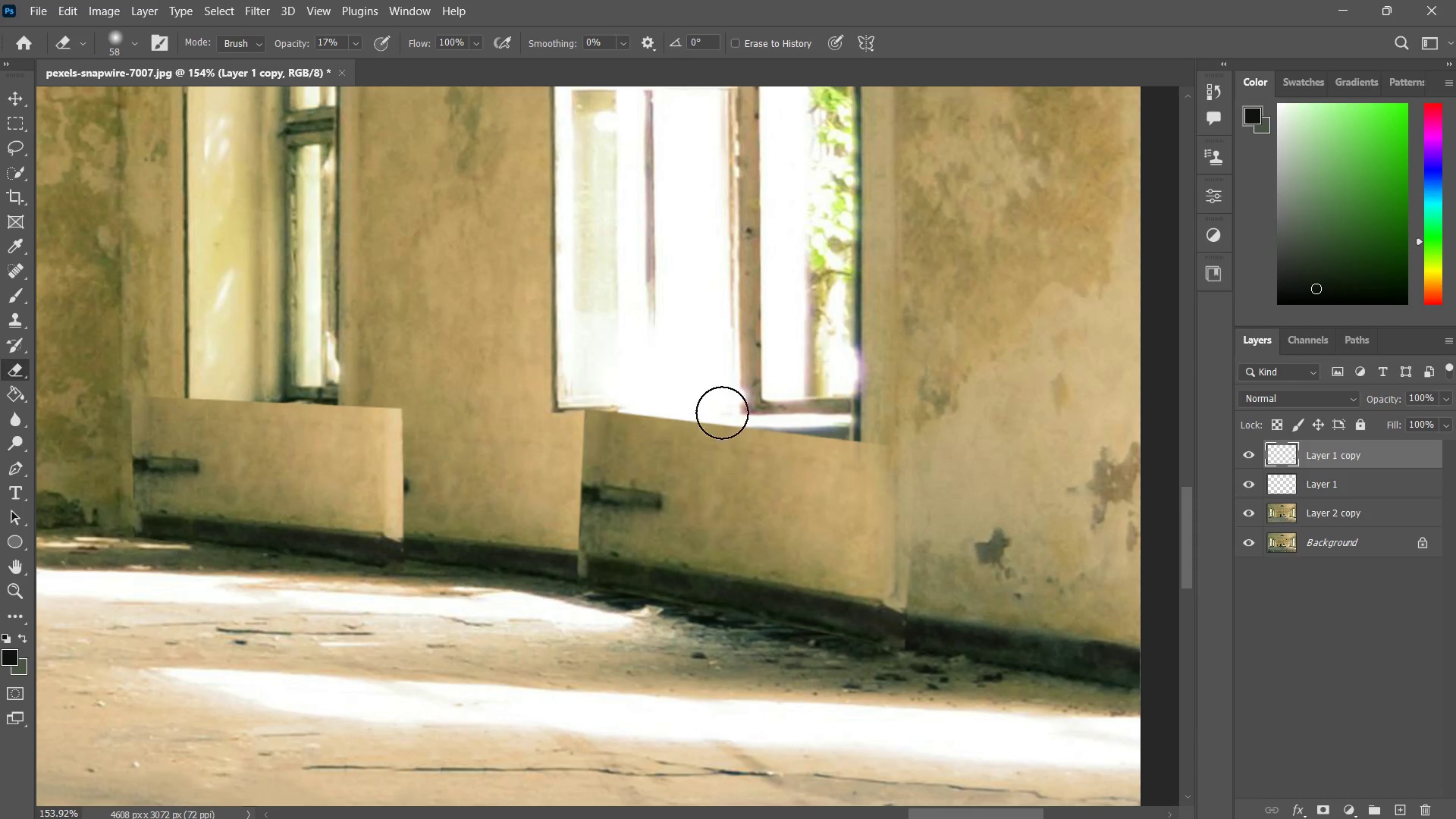 
left_click_drag(start_coordinate=[722, 413], to_coordinate=[626, 410])
 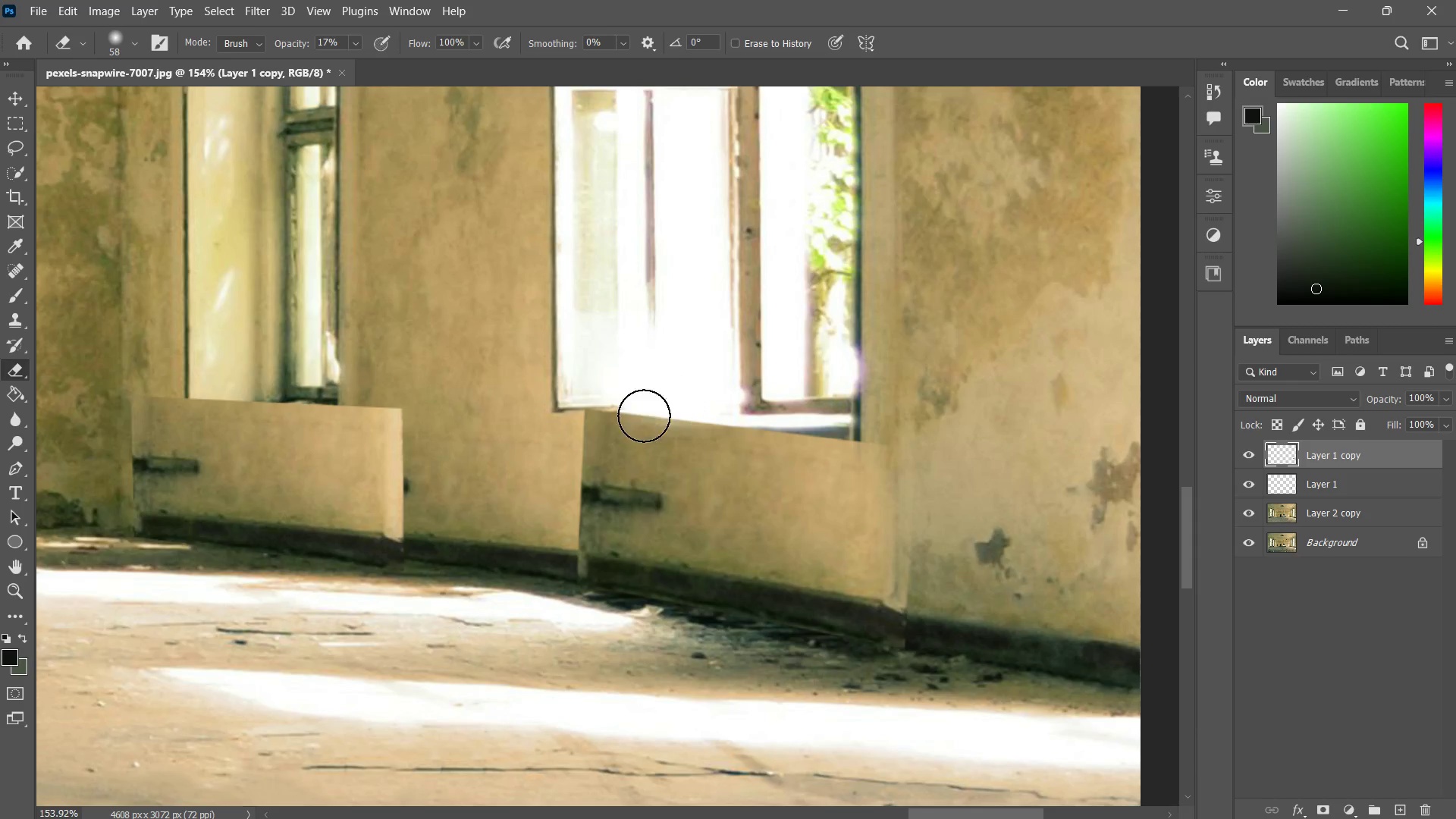 
left_click_drag(start_coordinate=[679, 406], to_coordinate=[597, 420])
 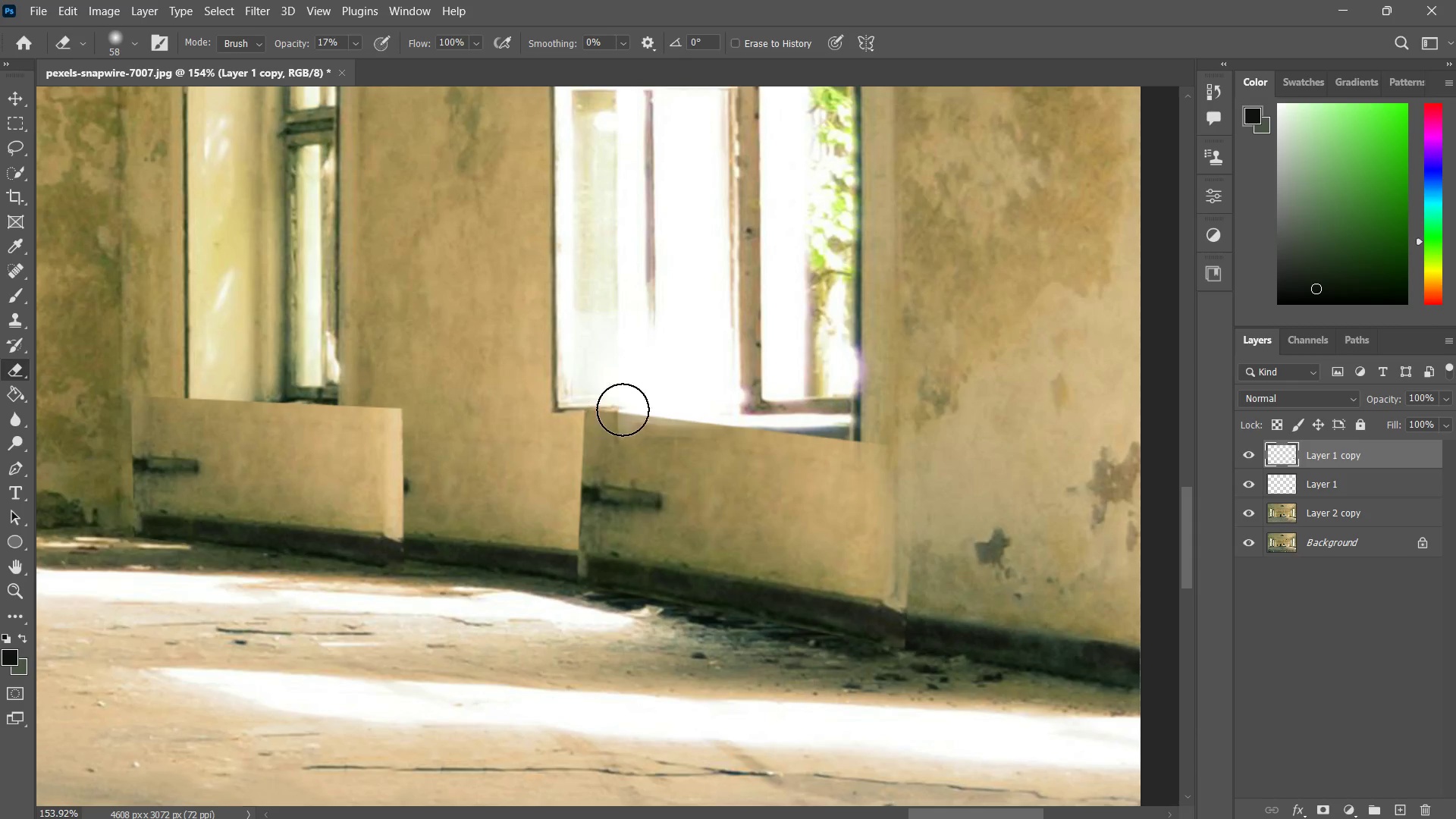 
left_click_drag(start_coordinate=[627, 410], to_coordinate=[568, 416])
 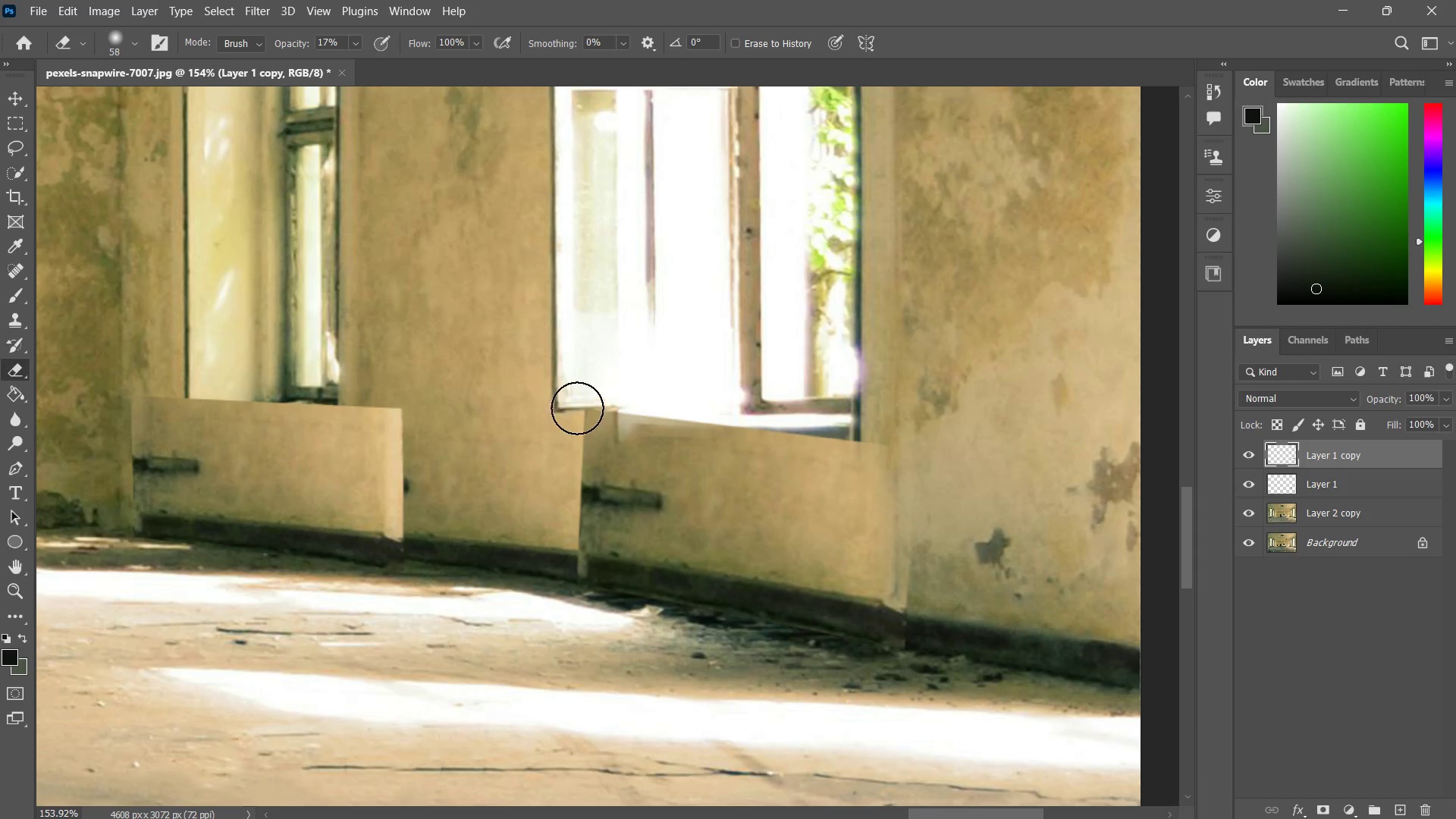 
left_click_drag(start_coordinate=[630, 406], to_coordinate=[575, 408])
 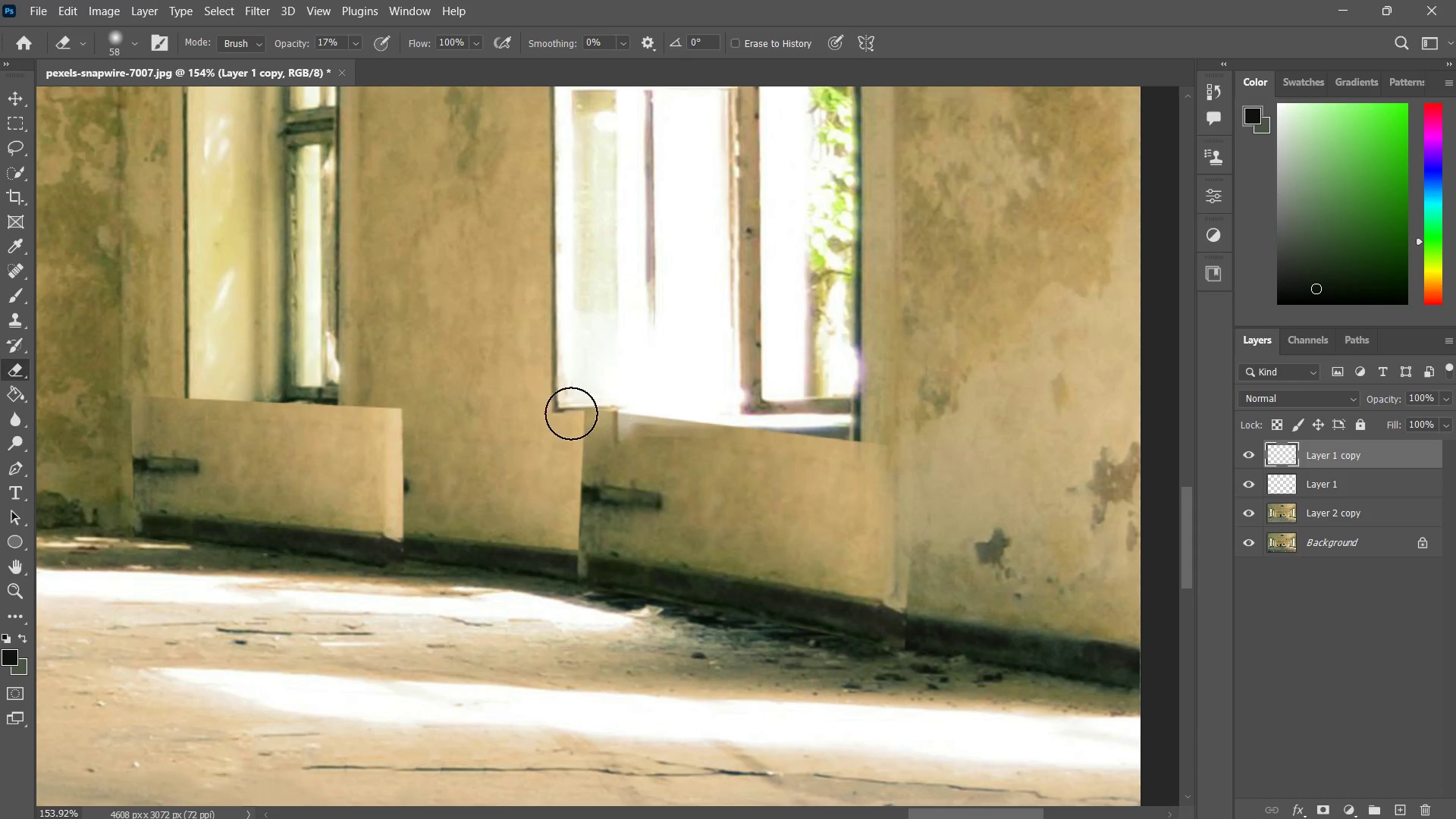 
left_click_drag(start_coordinate=[610, 404], to_coordinate=[568, 415])
 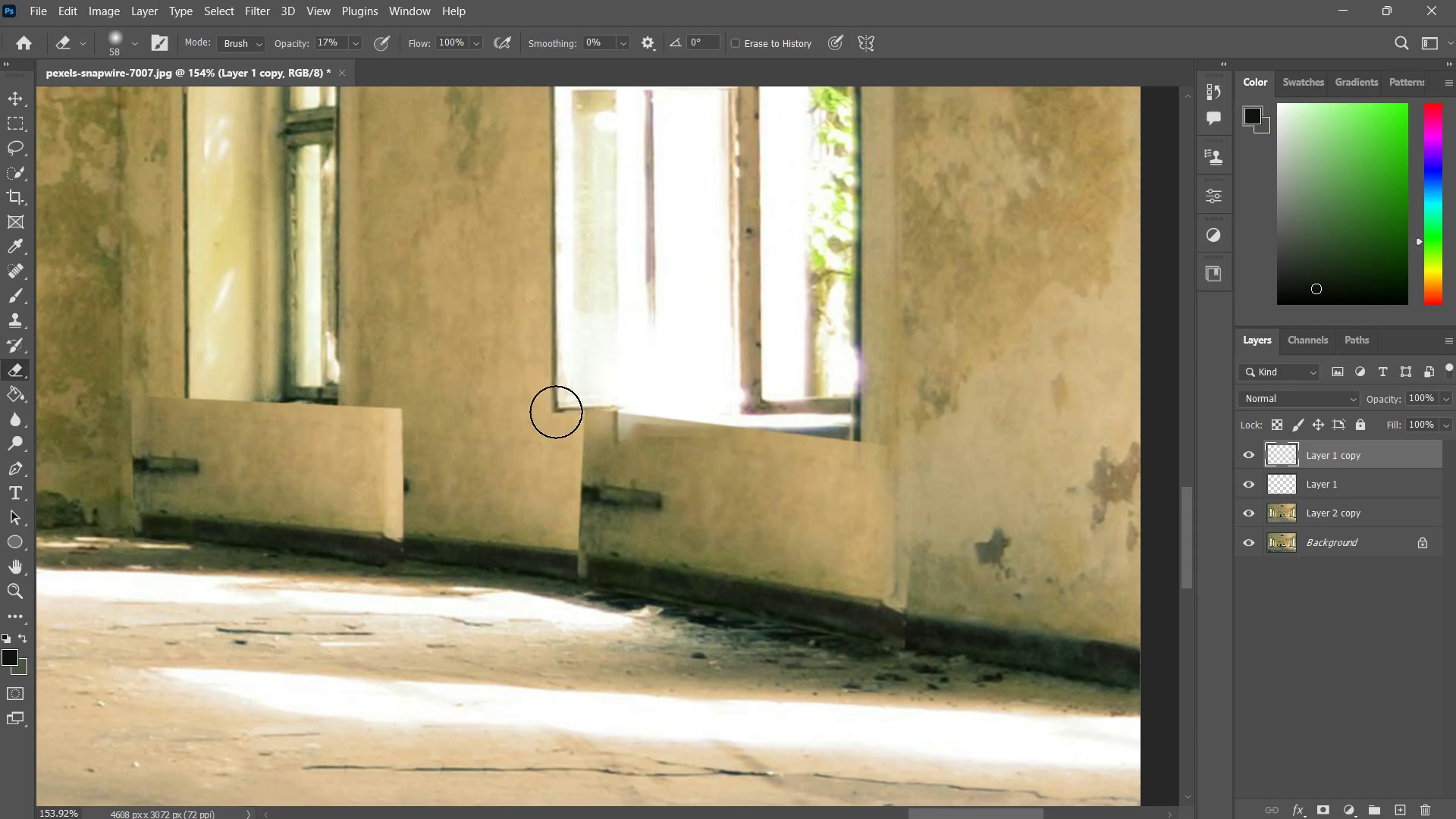 
left_click_drag(start_coordinate=[598, 406], to_coordinate=[638, 412])
 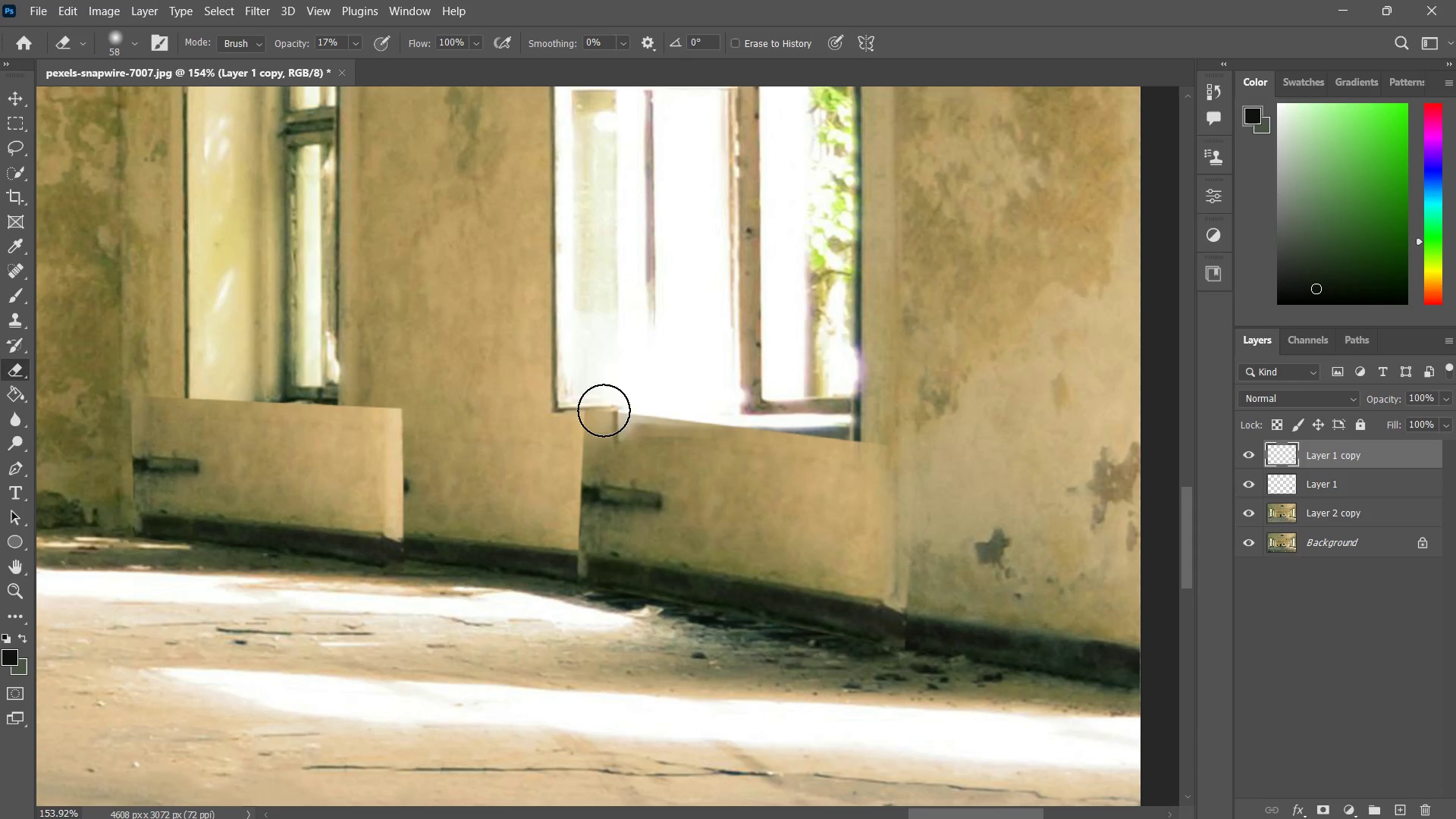 
left_click_drag(start_coordinate=[605, 408], to_coordinate=[665, 413])
 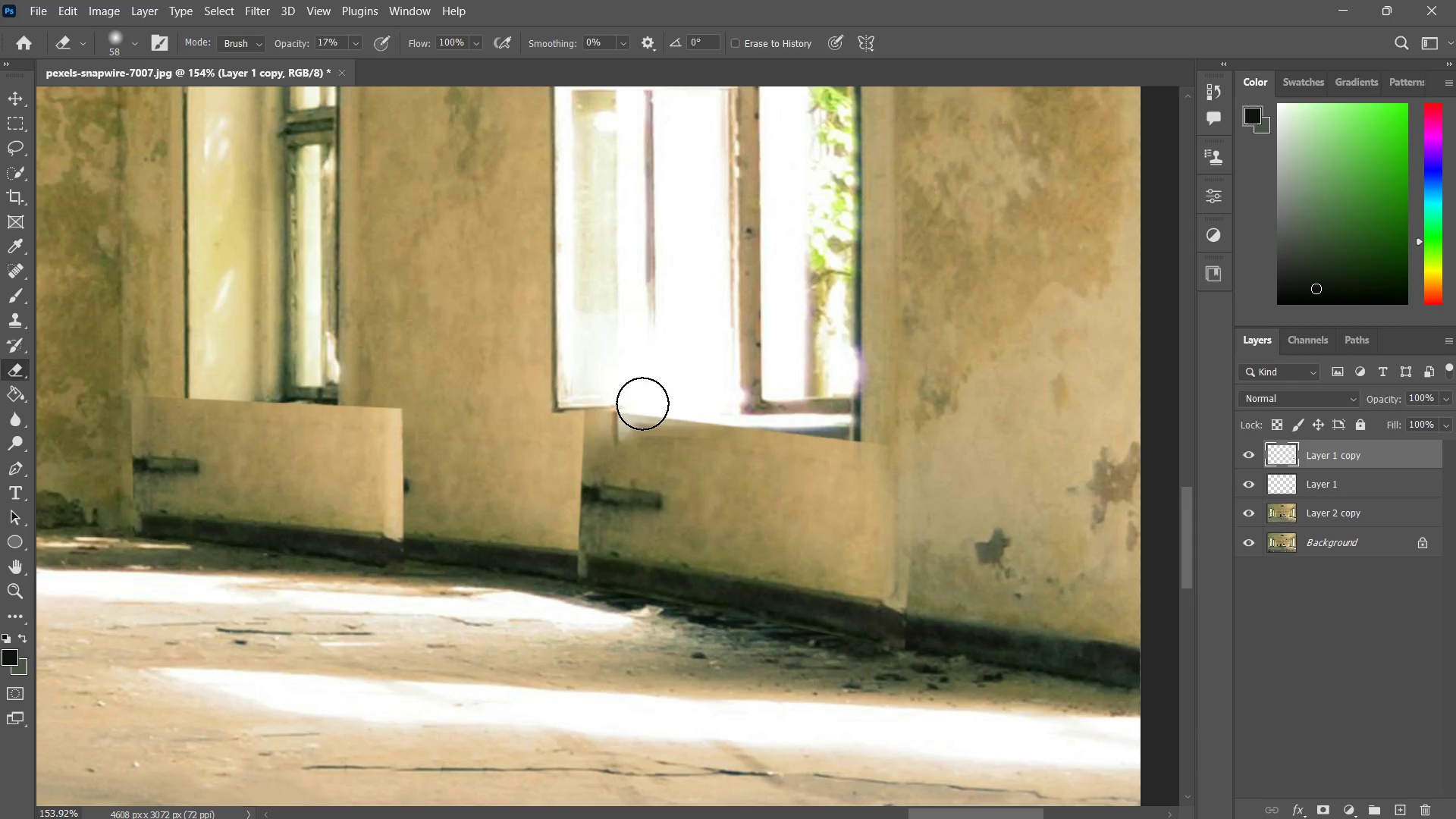 
left_click_drag(start_coordinate=[656, 403], to_coordinate=[635, 411])
 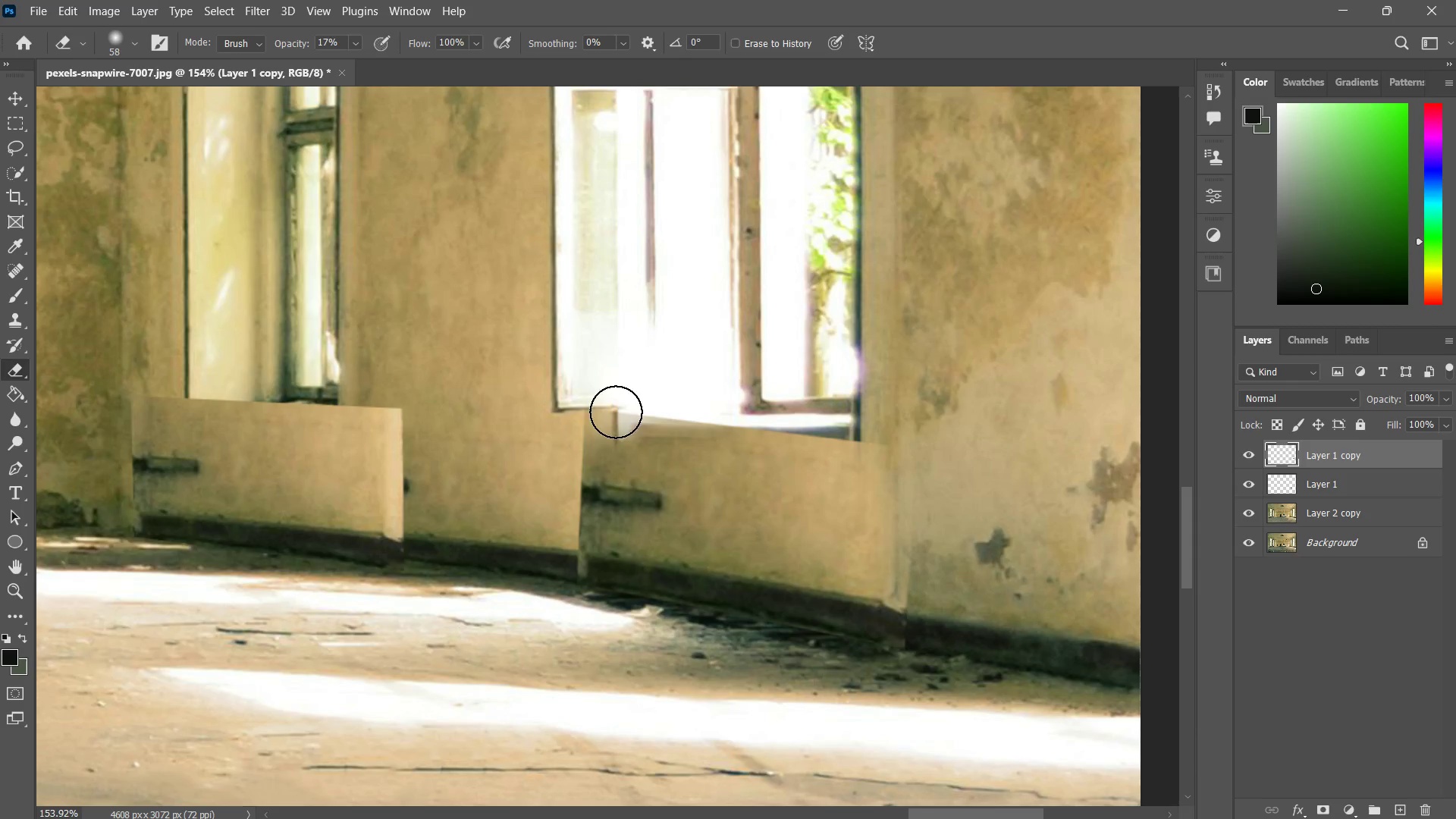 
left_click_drag(start_coordinate=[711, 412], to_coordinate=[616, 412])
 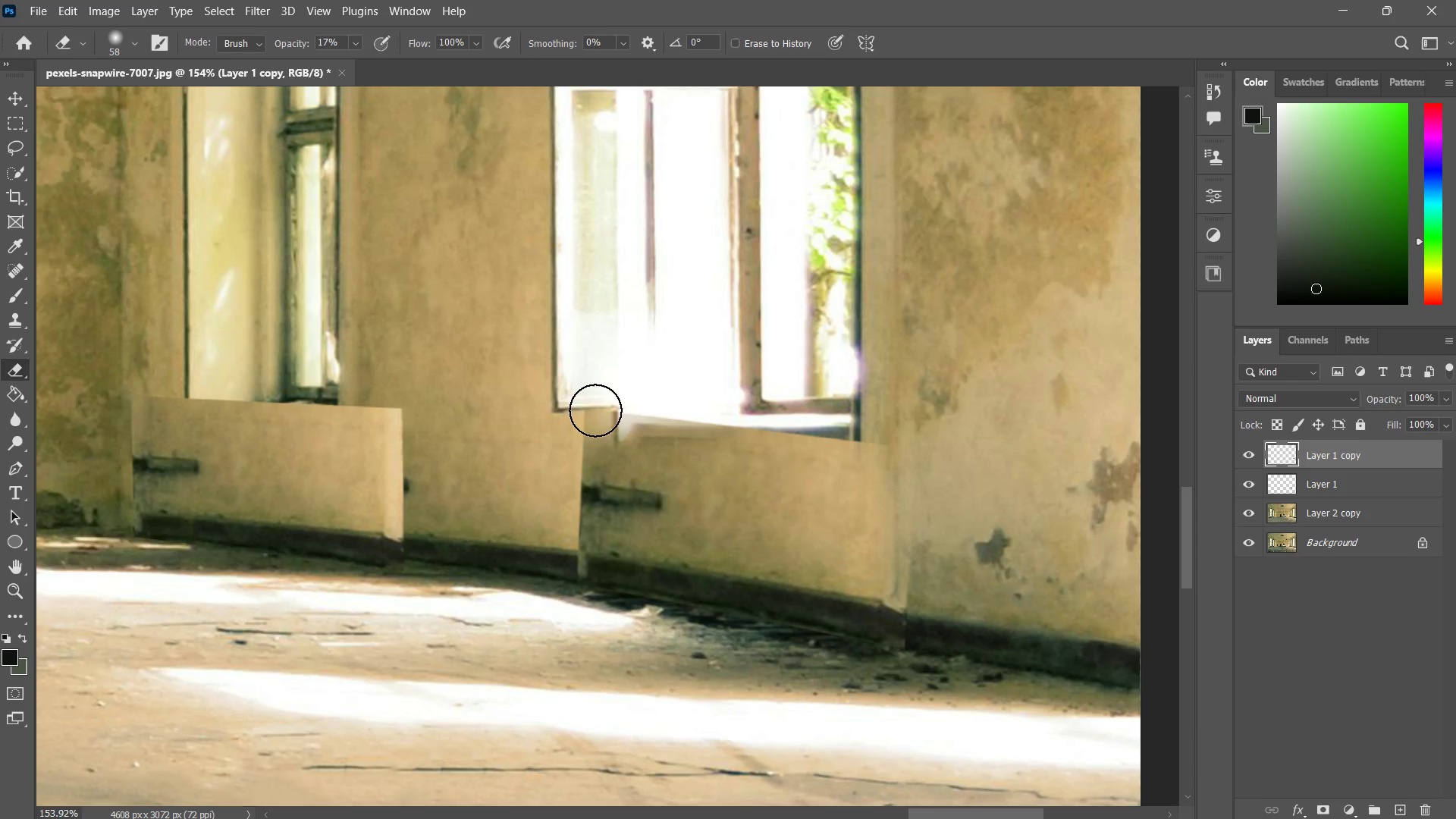 
left_click_drag(start_coordinate=[702, 410], to_coordinate=[592, 410])
 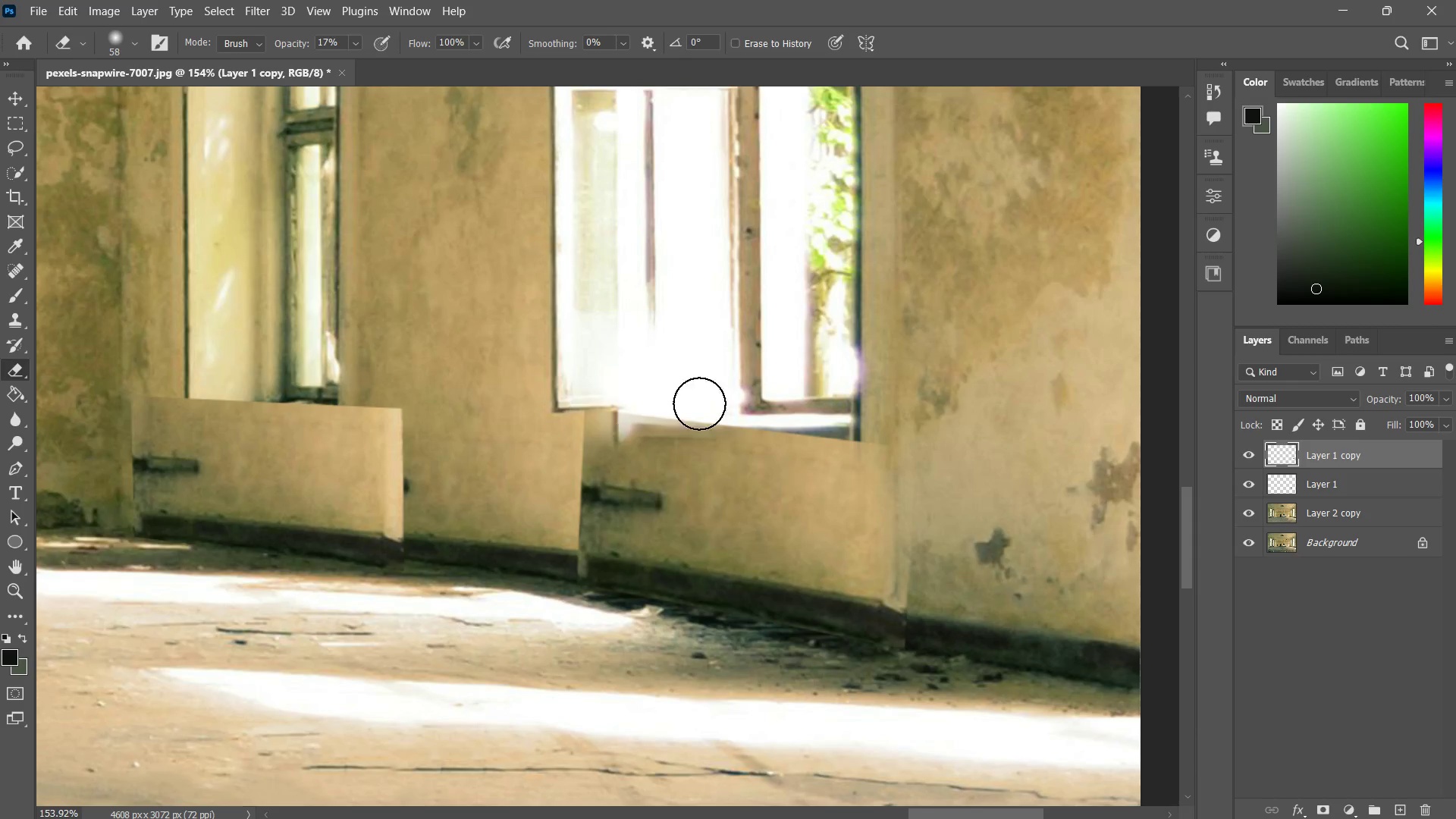 
left_click_drag(start_coordinate=[699, 403], to_coordinate=[611, 406])
 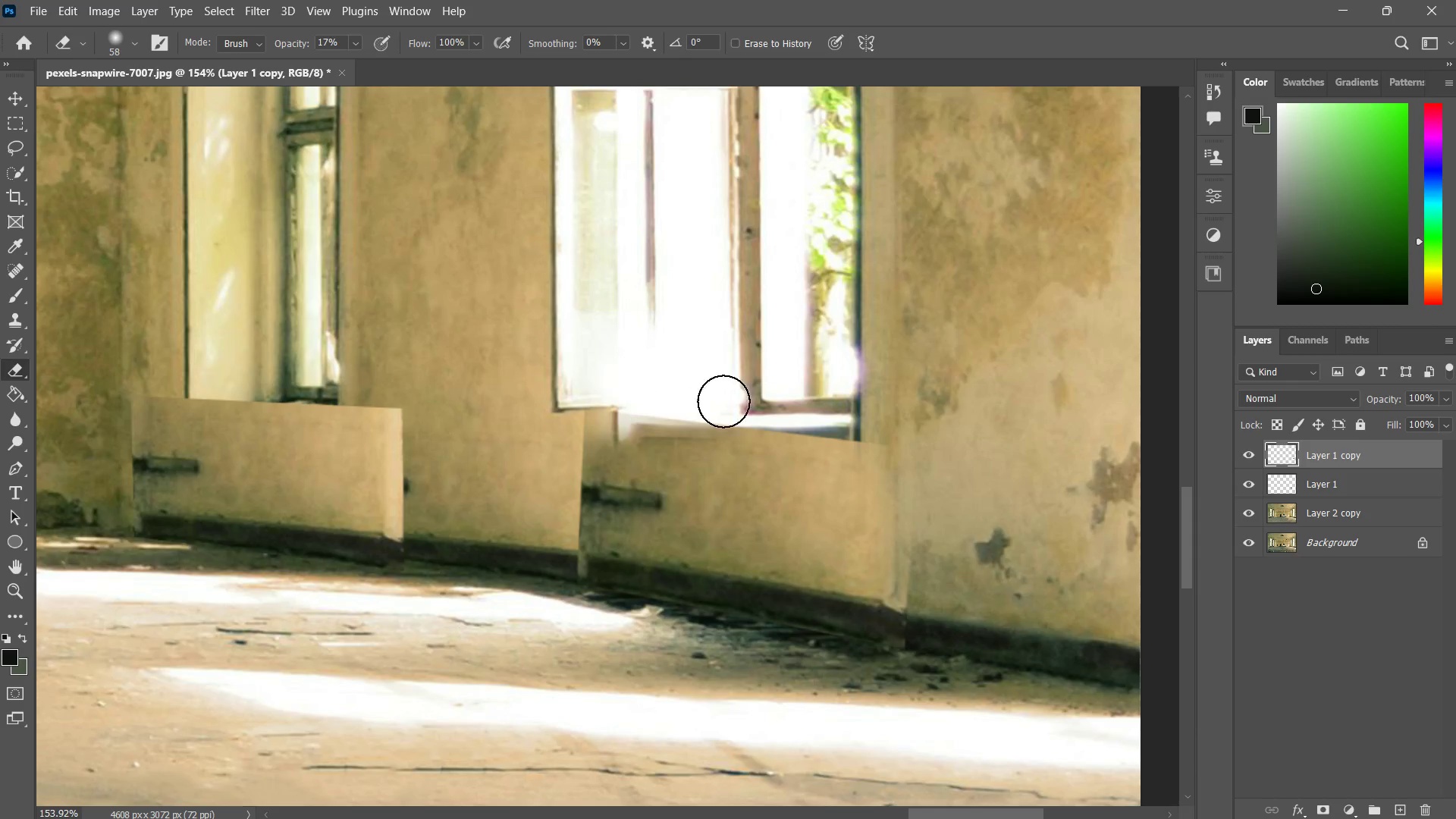 
left_click_drag(start_coordinate=[723, 401], to_coordinate=[570, 403])
 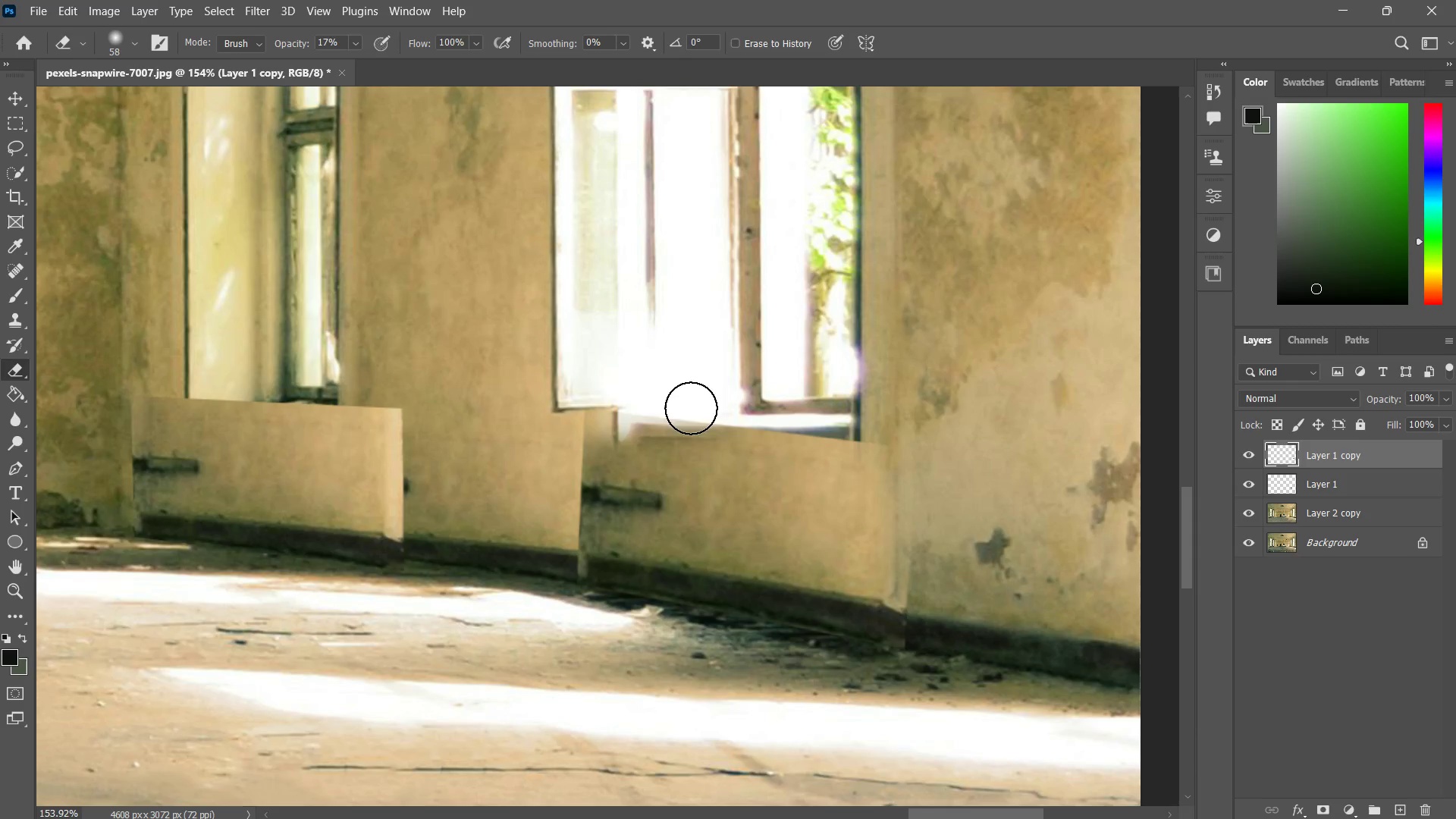 
left_click_drag(start_coordinate=[739, 406], to_coordinate=[573, 409])
 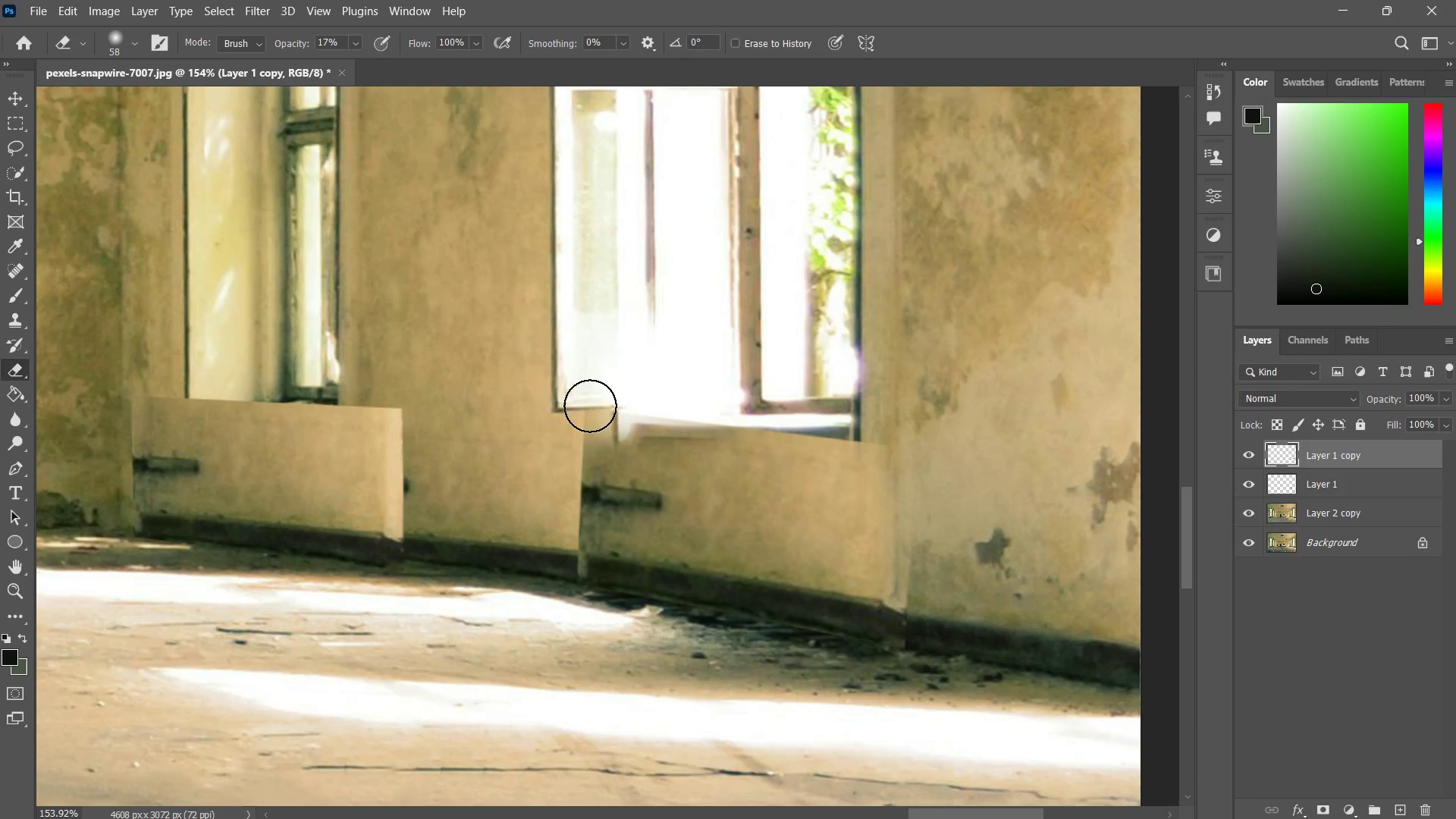 
left_click_drag(start_coordinate=[712, 403], to_coordinate=[589, 406])
 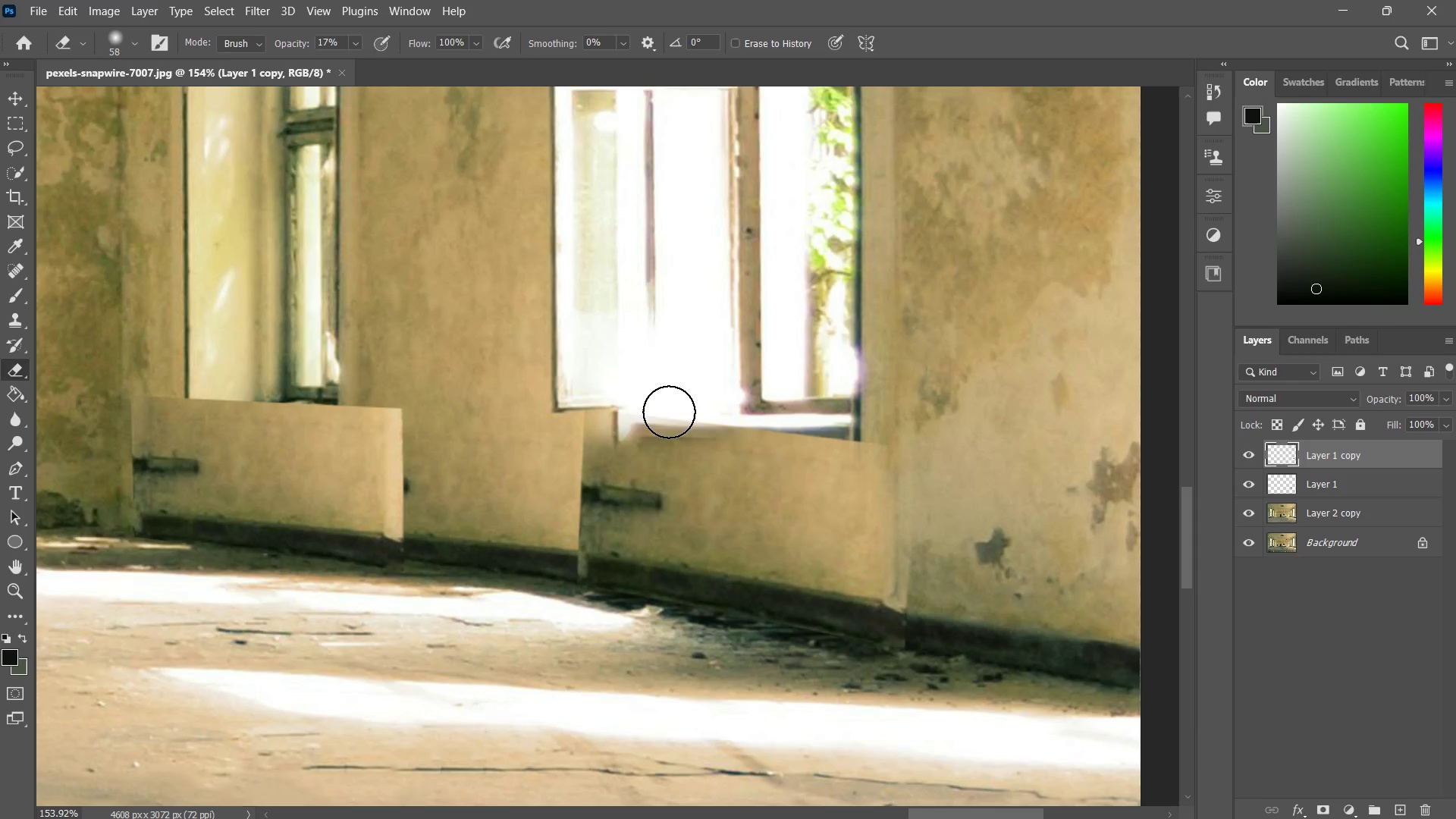 
left_click_drag(start_coordinate=[783, 409], to_coordinate=[647, 412])
 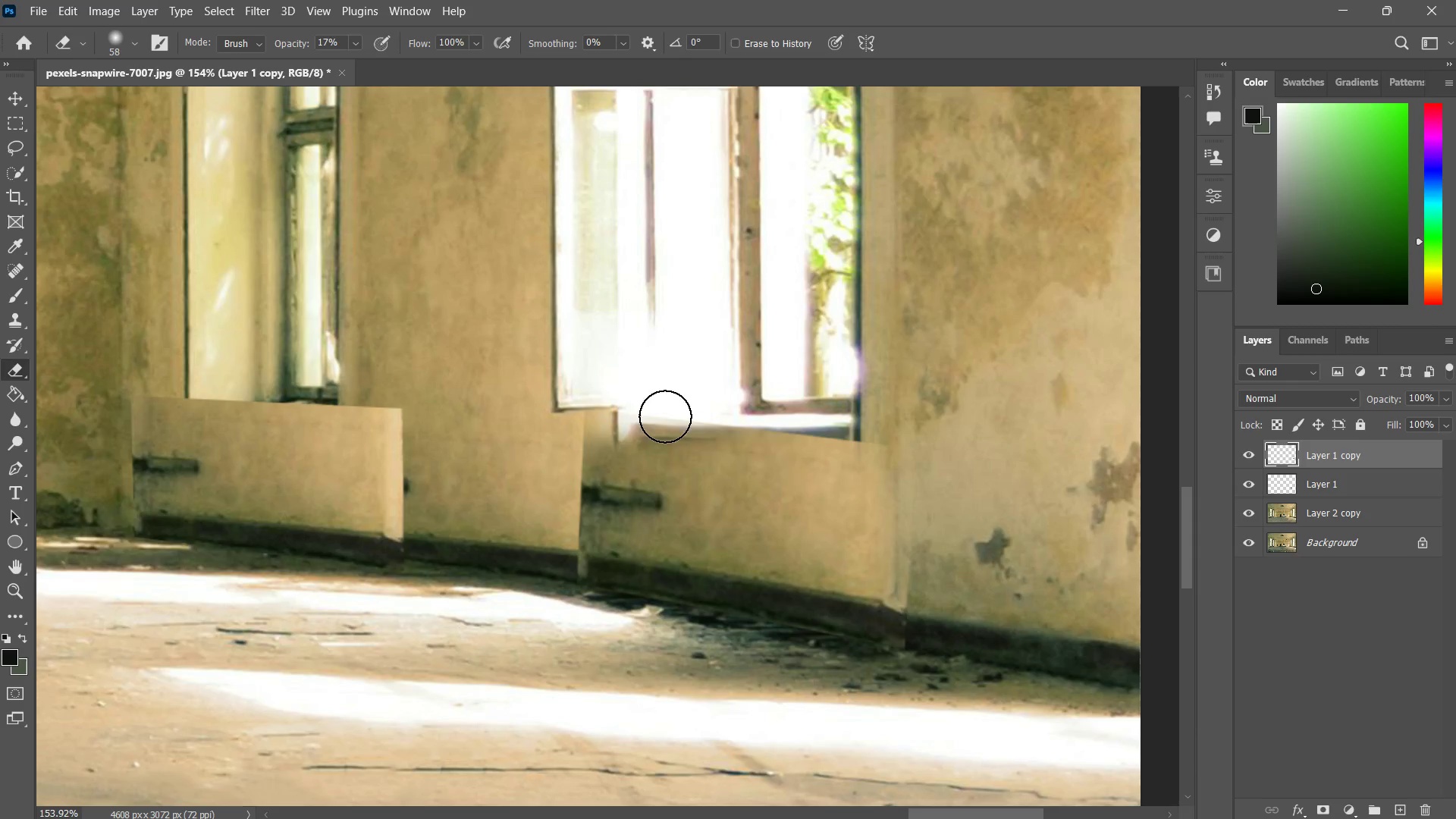 
left_click_drag(start_coordinate=[779, 415], to_coordinate=[617, 417])
 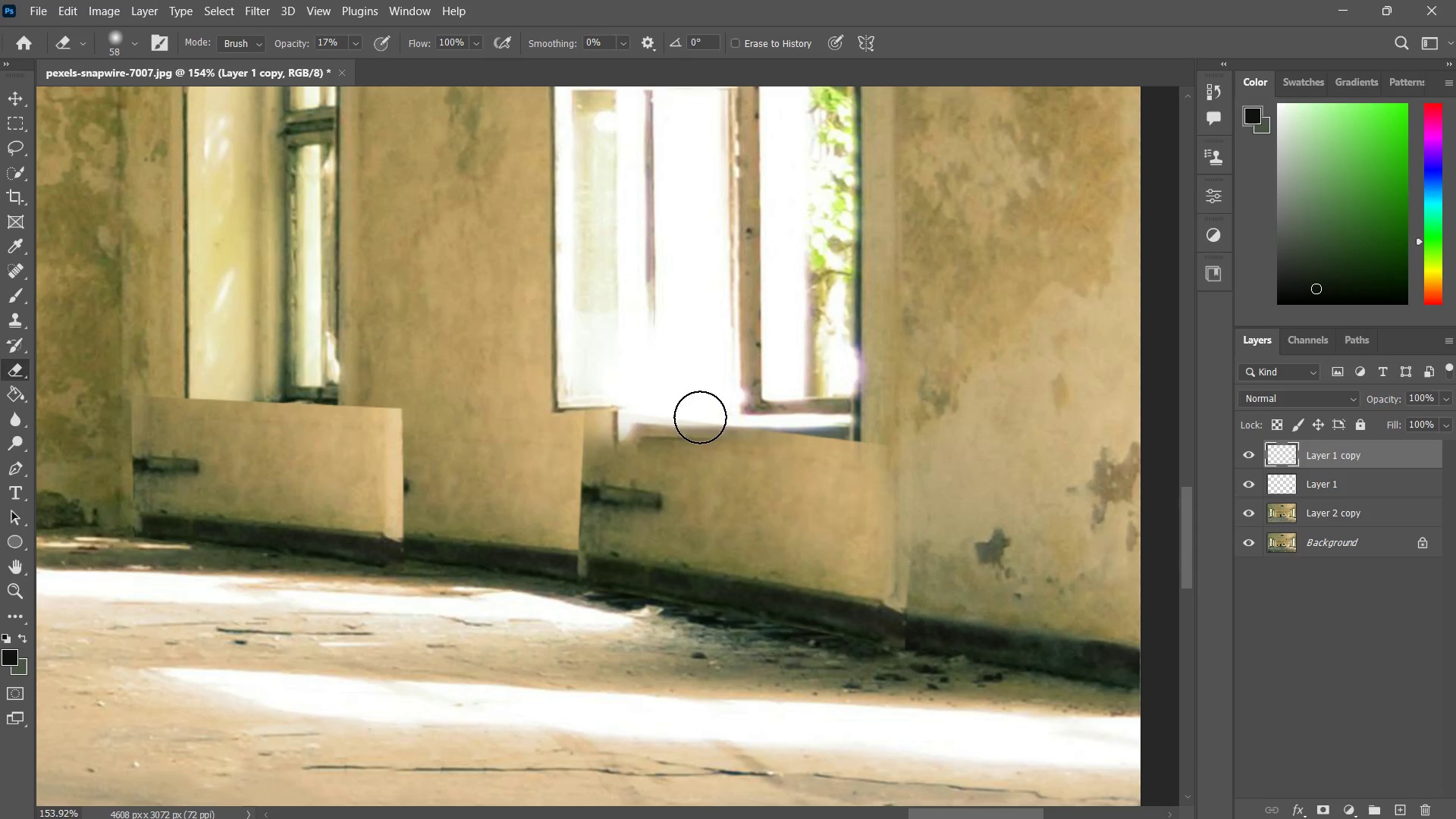 
left_click_drag(start_coordinate=[759, 416], to_coordinate=[573, 417])
 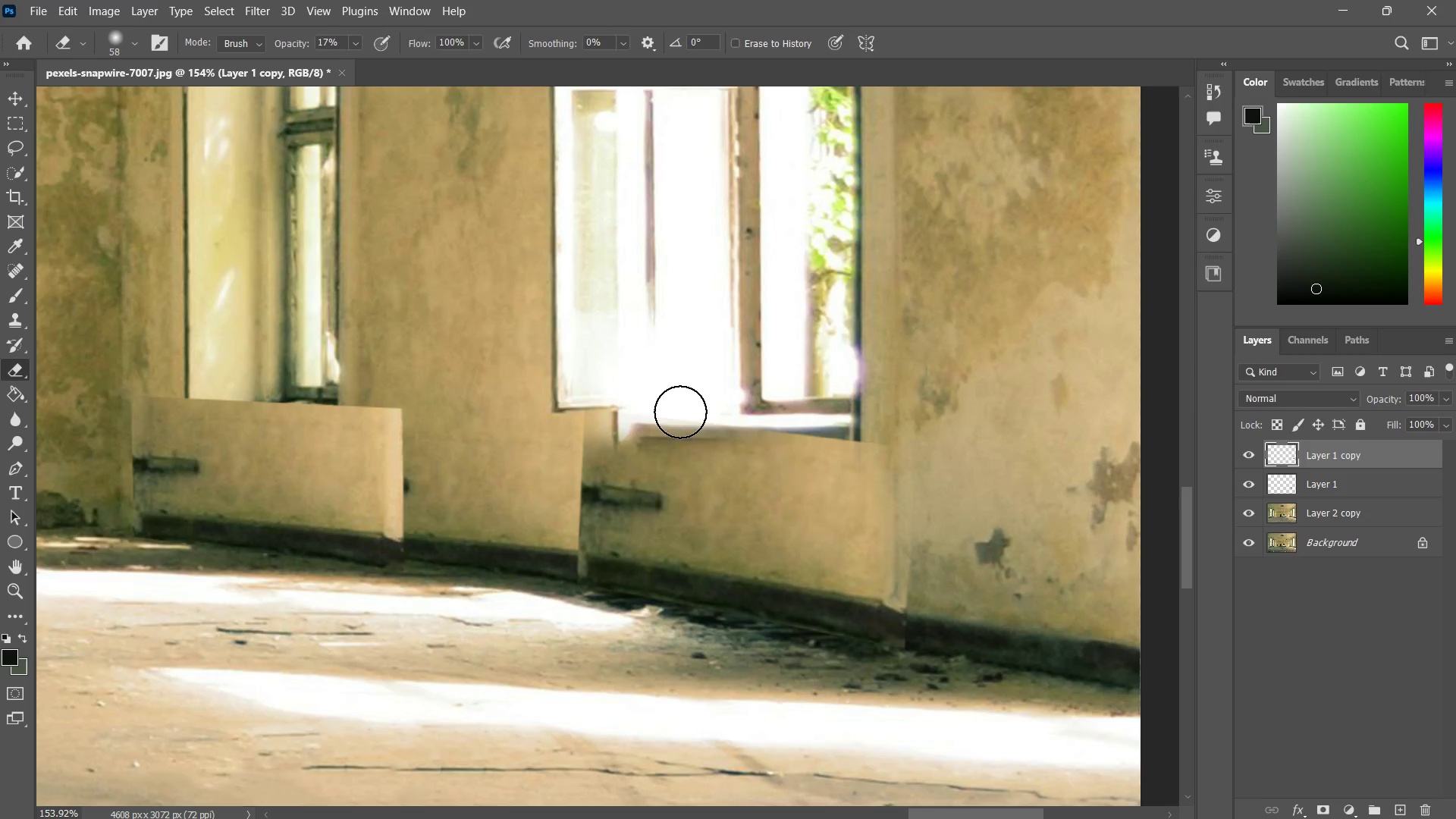 
left_click_drag(start_coordinate=[691, 411], to_coordinate=[538, 419])
 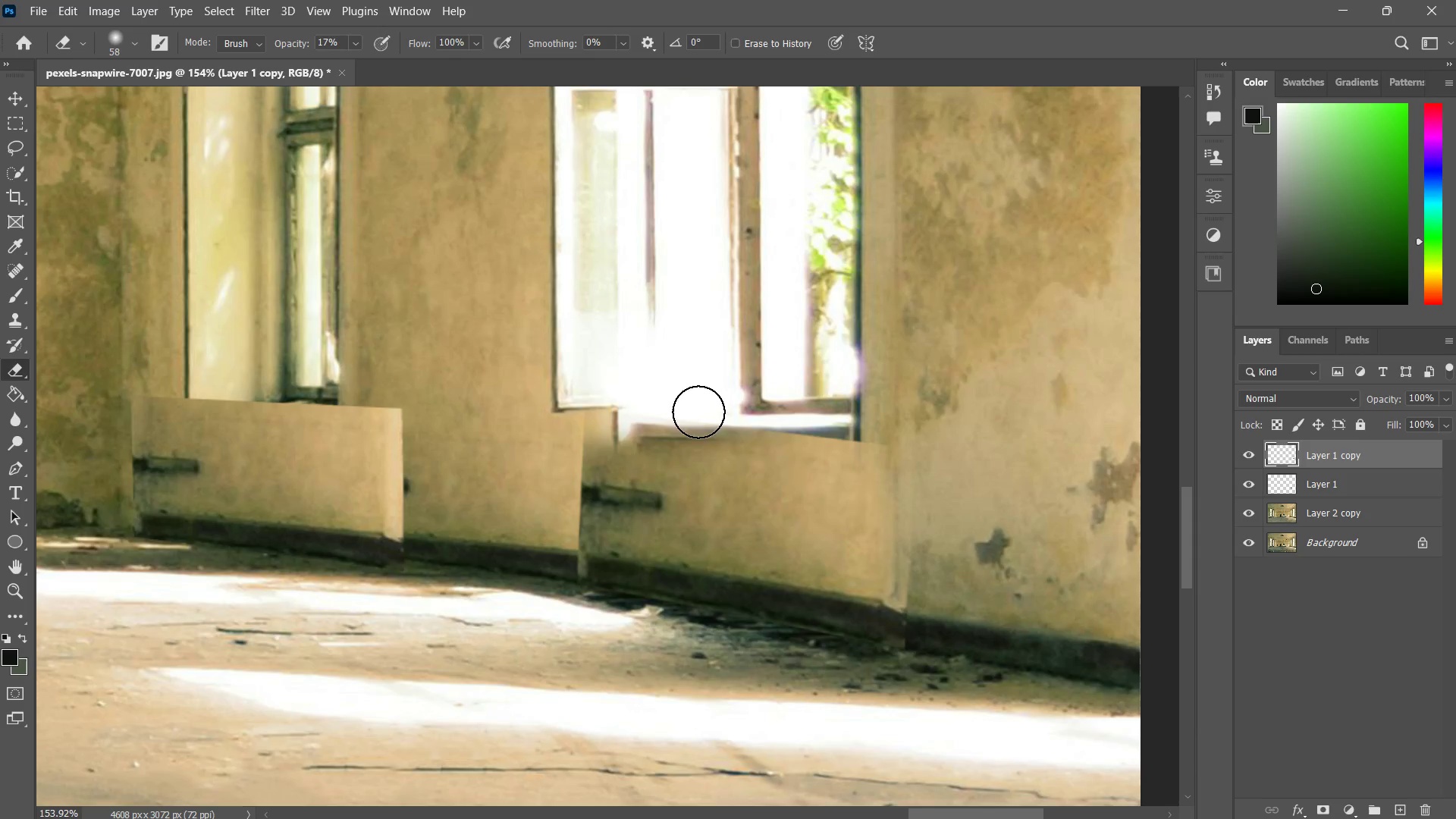 
left_click_drag(start_coordinate=[697, 412], to_coordinate=[532, 412])
 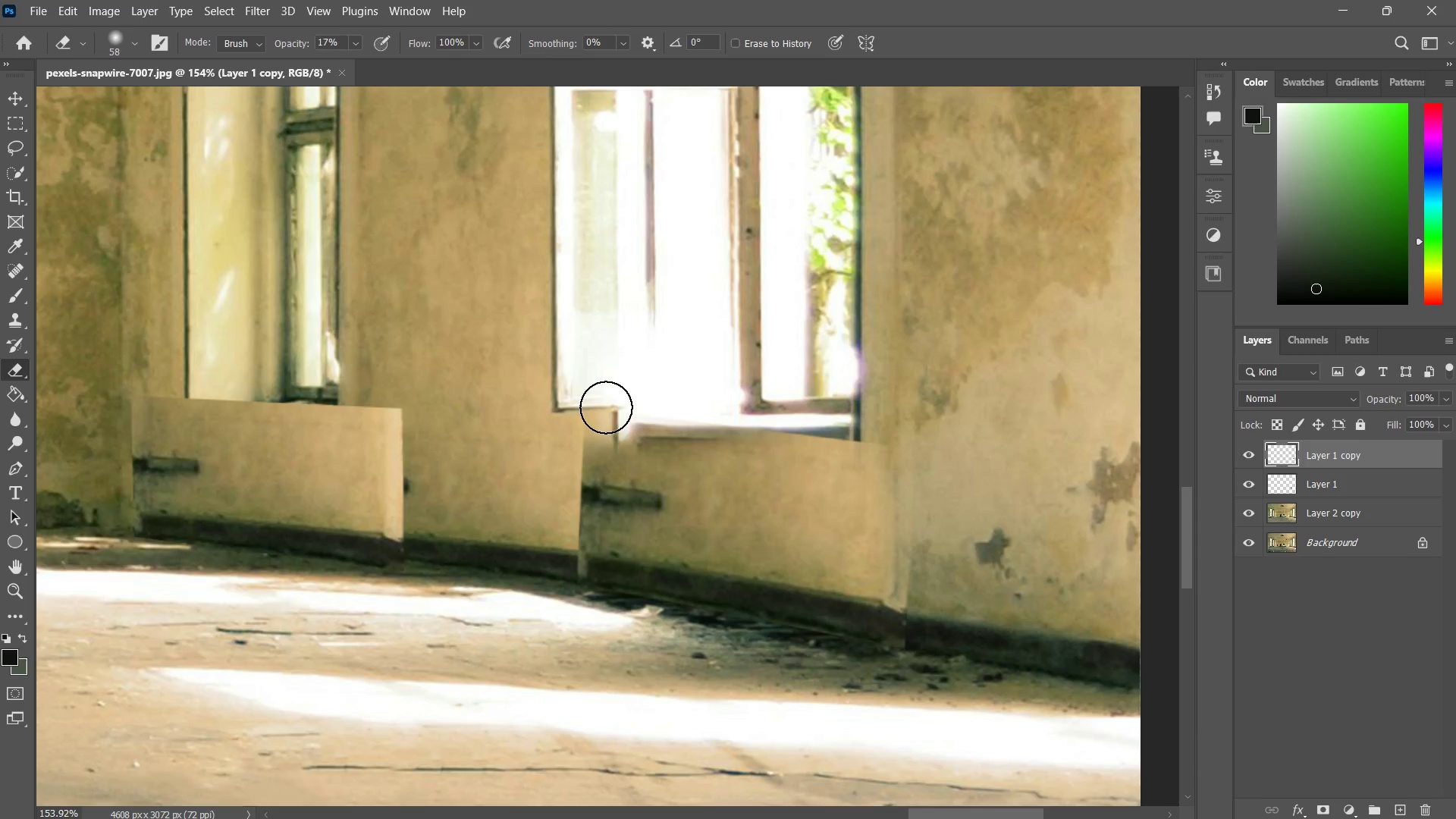 
left_click_drag(start_coordinate=[664, 404], to_coordinate=[562, 408])
 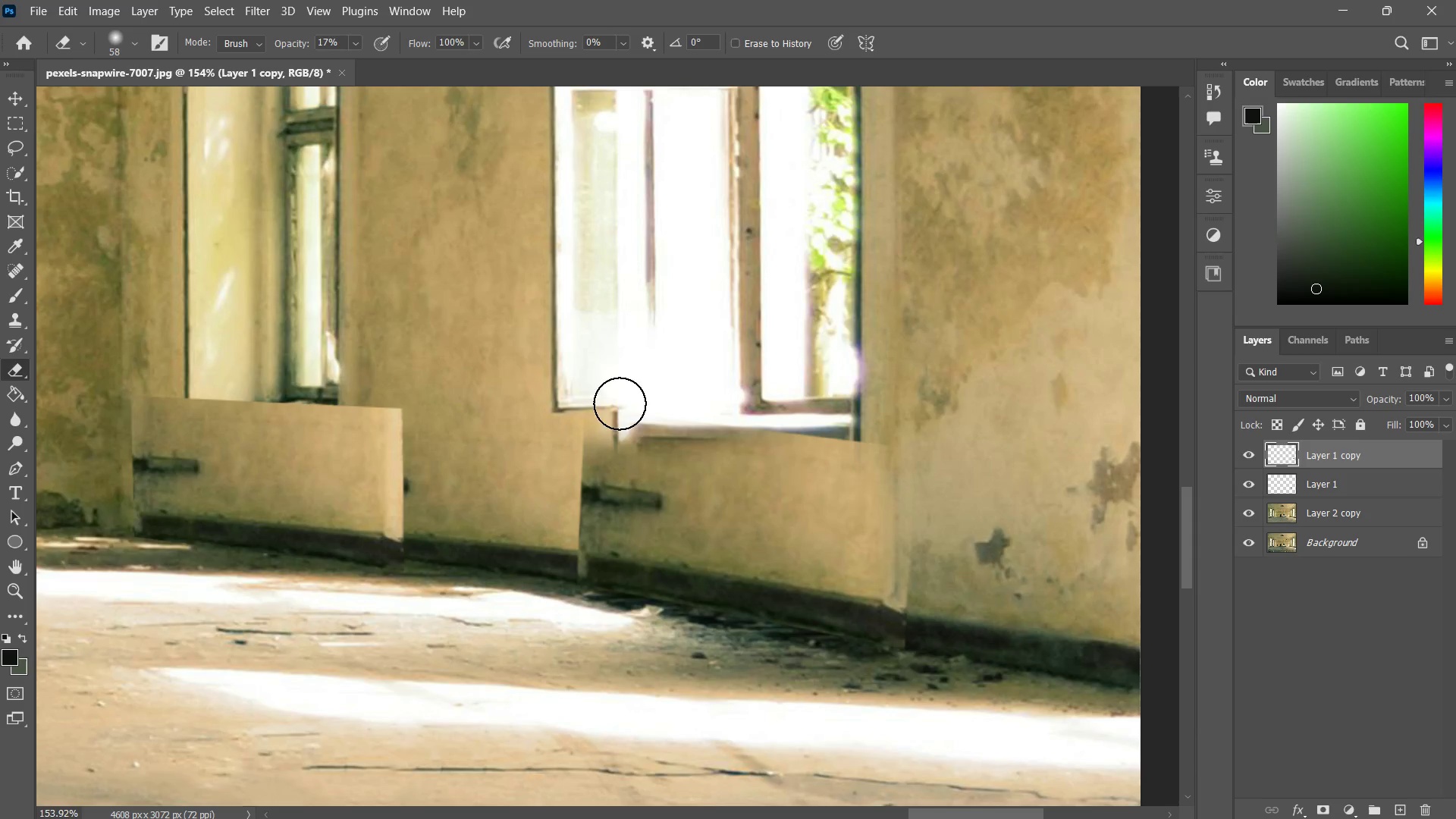 
left_click_drag(start_coordinate=[674, 398], to_coordinate=[602, 404])
 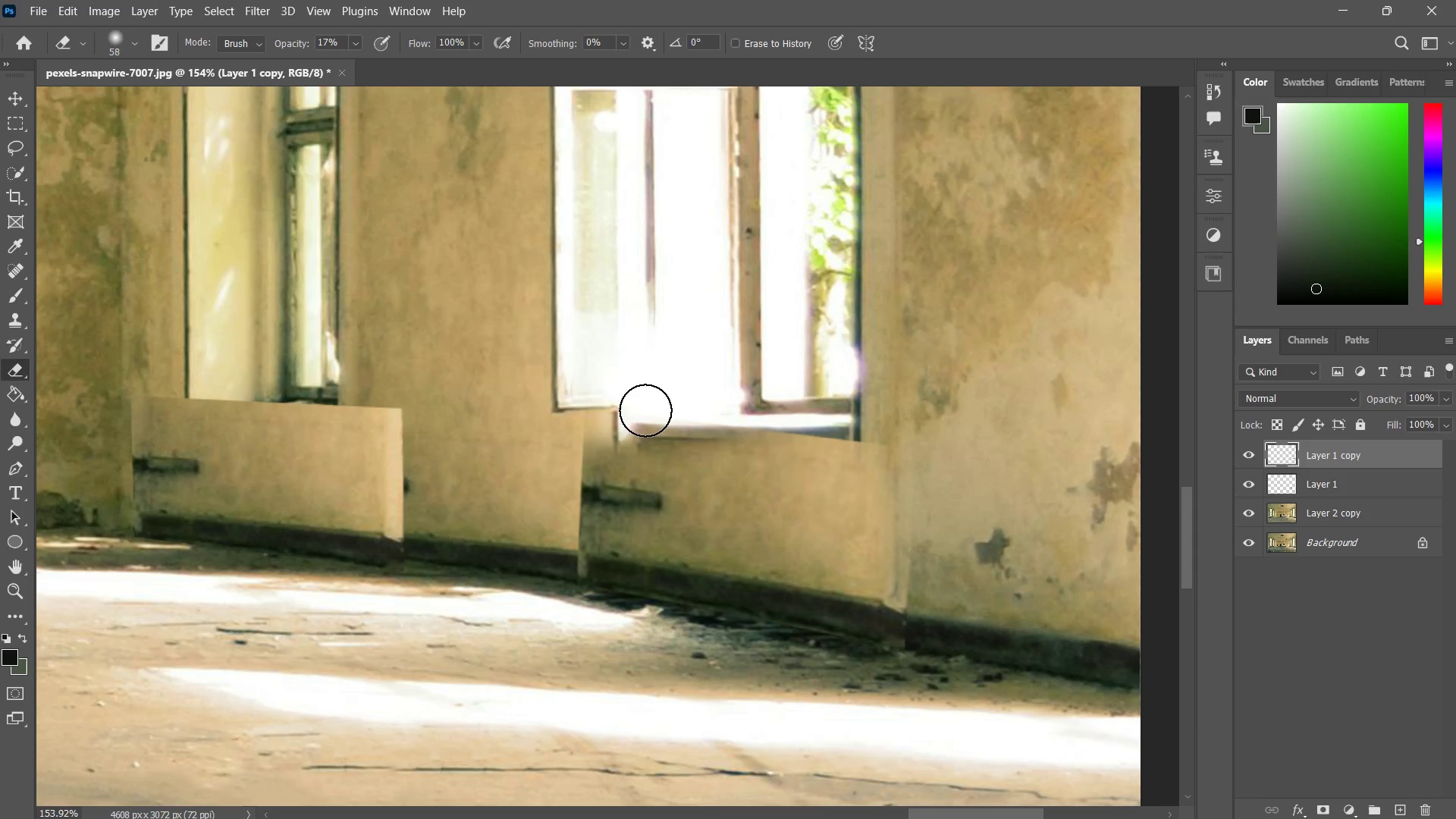 
left_click_drag(start_coordinate=[710, 407], to_coordinate=[626, 410])
 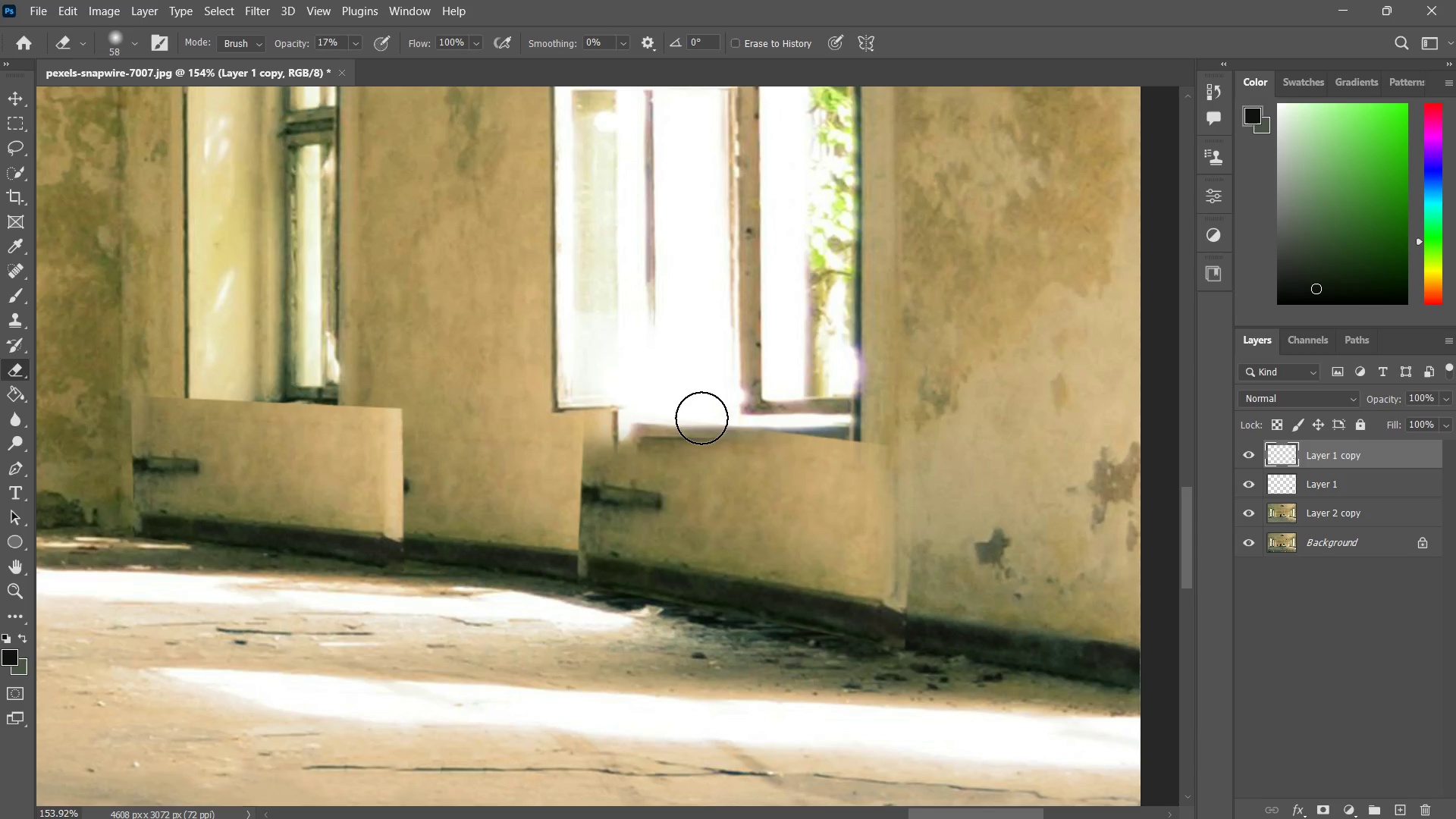 
left_click_drag(start_coordinate=[752, 418], to_coordinate=[654, 418])
 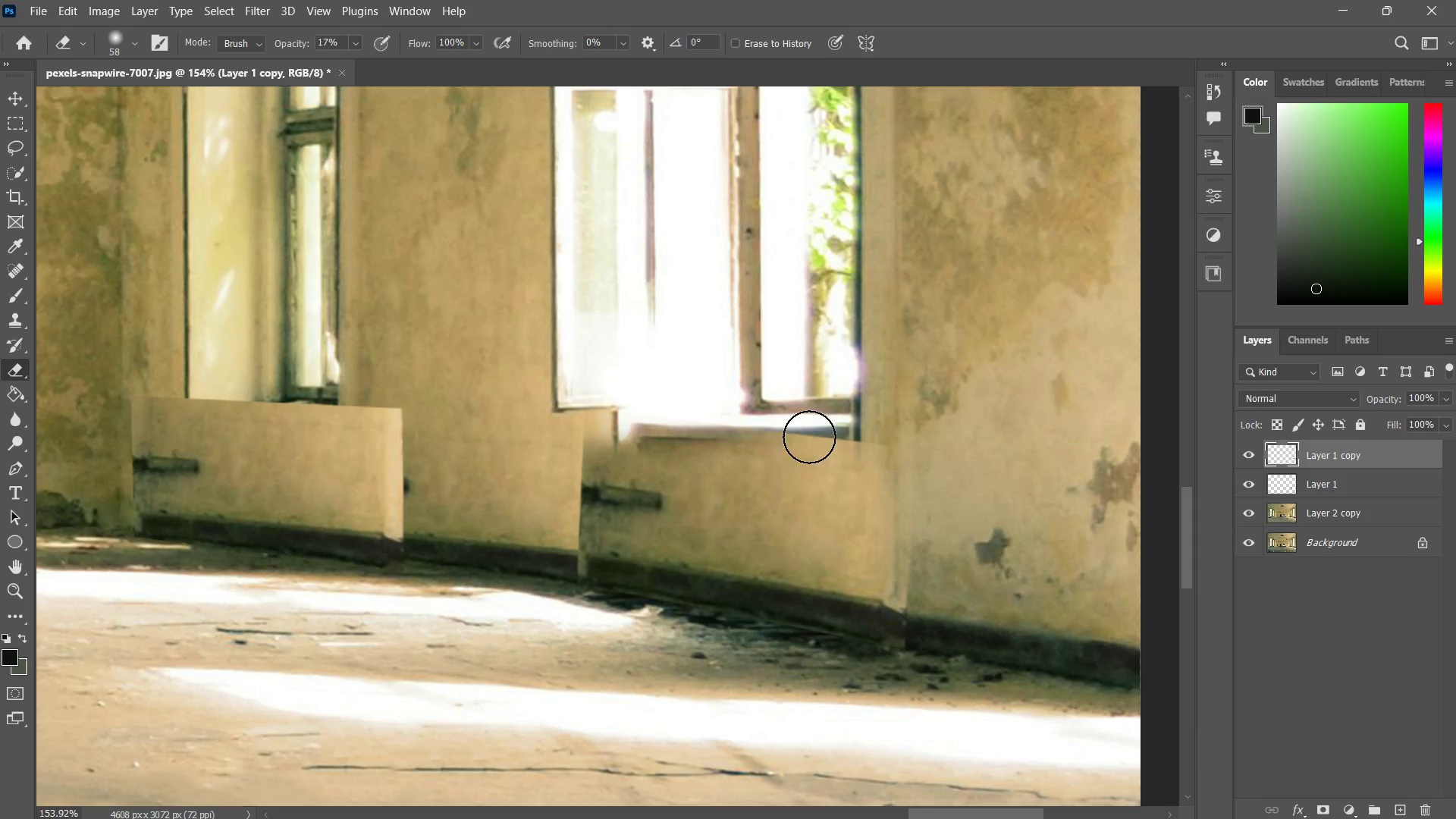 
left_click_drag(start_coordinate=[871, 434], to_coordinate=[730, 431])
 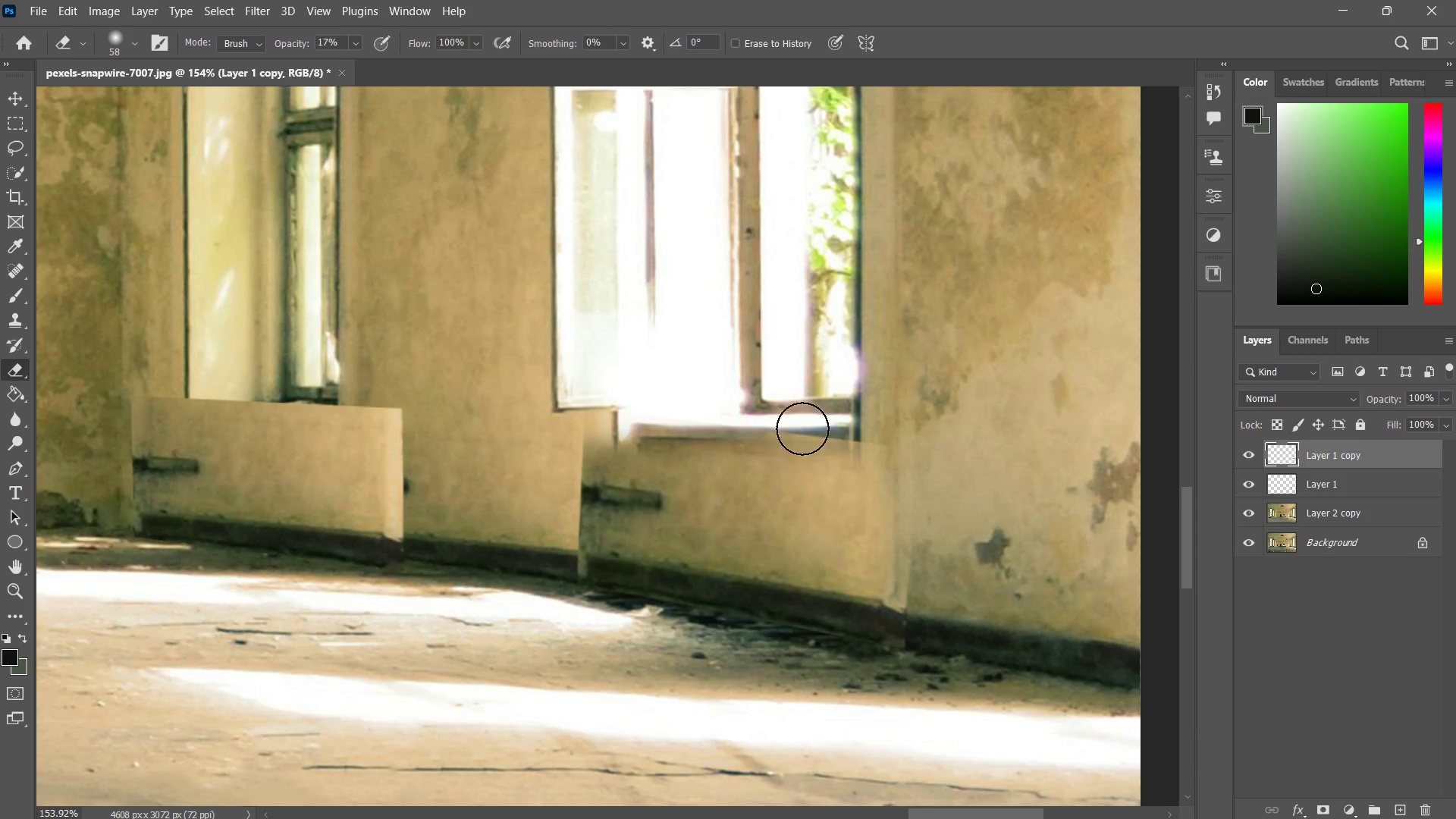 
left_click_drag(start_coordinate=[847, 432], to_coordinate=[769, 425])
 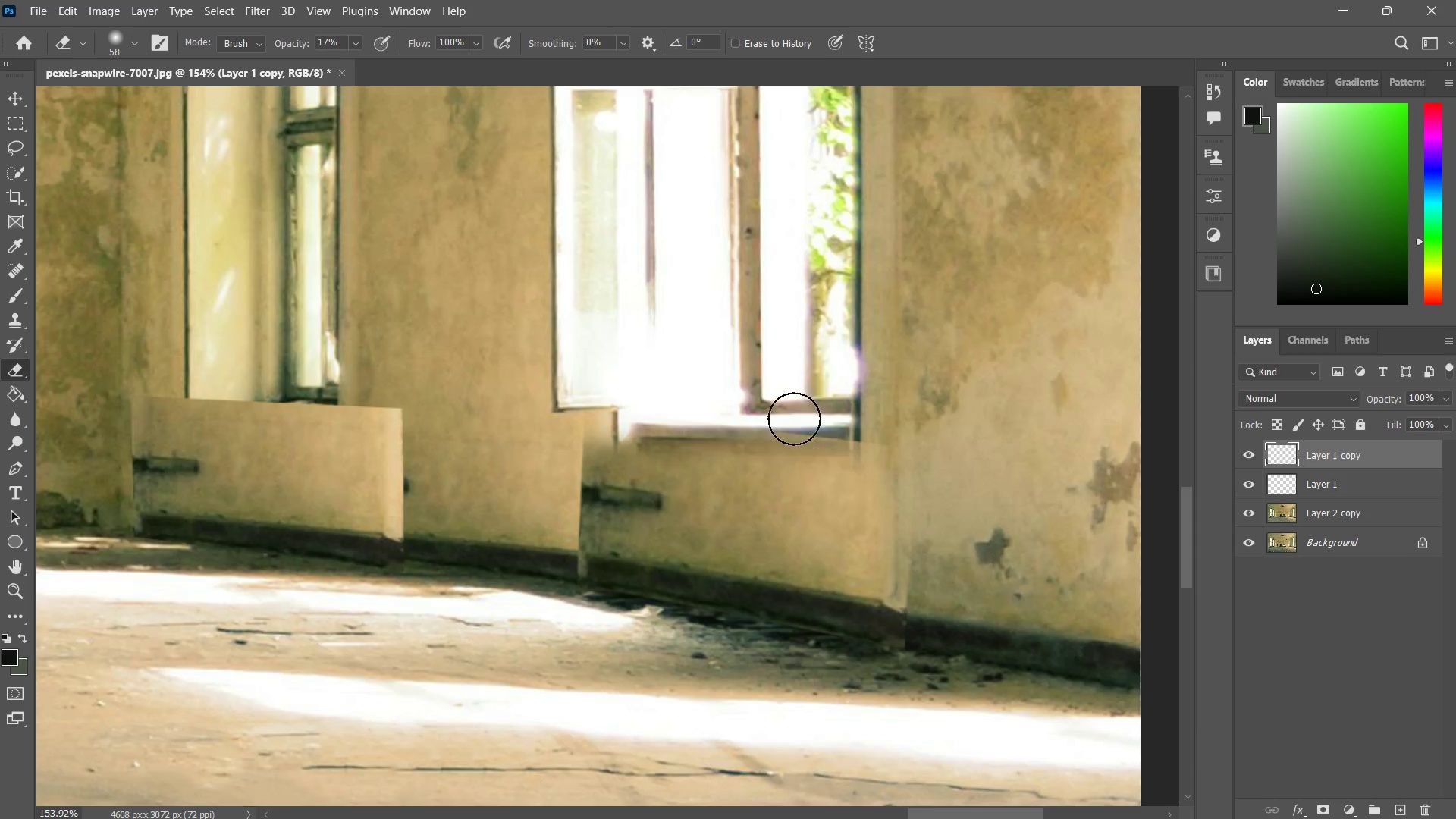 
left_click_drag(start_coordinate=[817, 422], to_coordinate=[780, 418])
 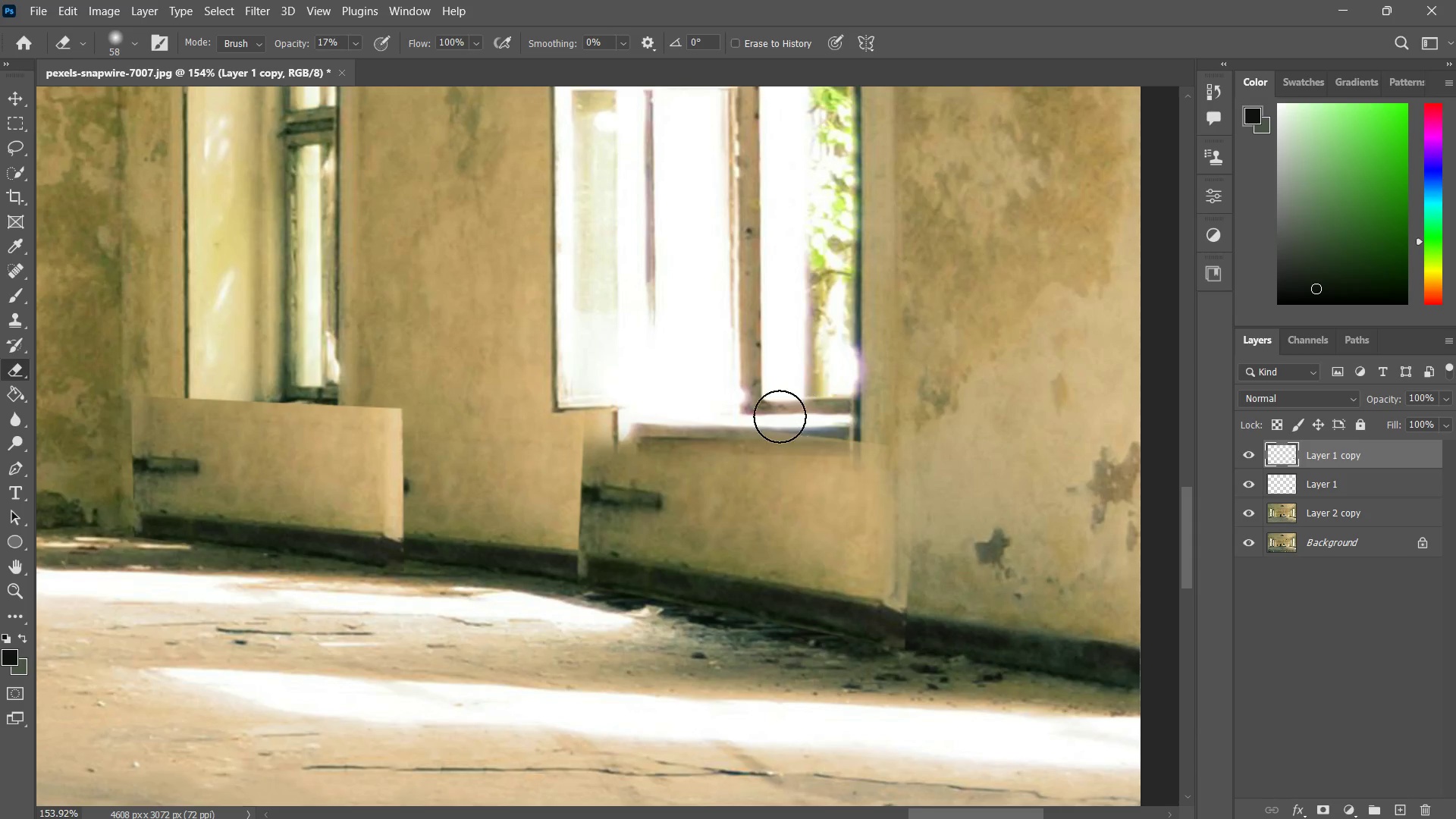 
left_click_drag(start_coordinate=[826, 418], to_coordinate=[744, 416])
 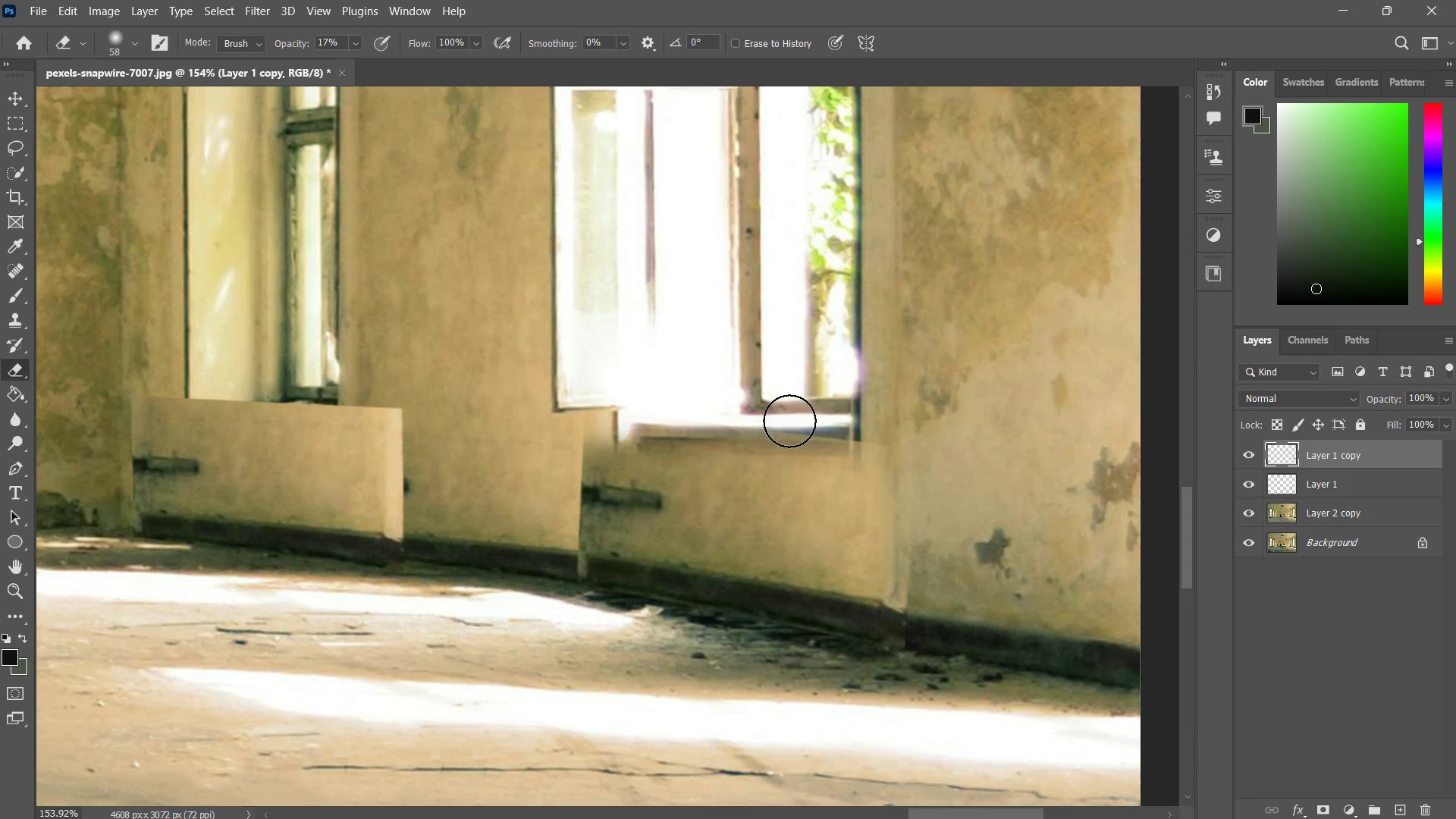 
left_click_drag(start_coordinate=[877, 422], to_coordinate=[658, 410])
 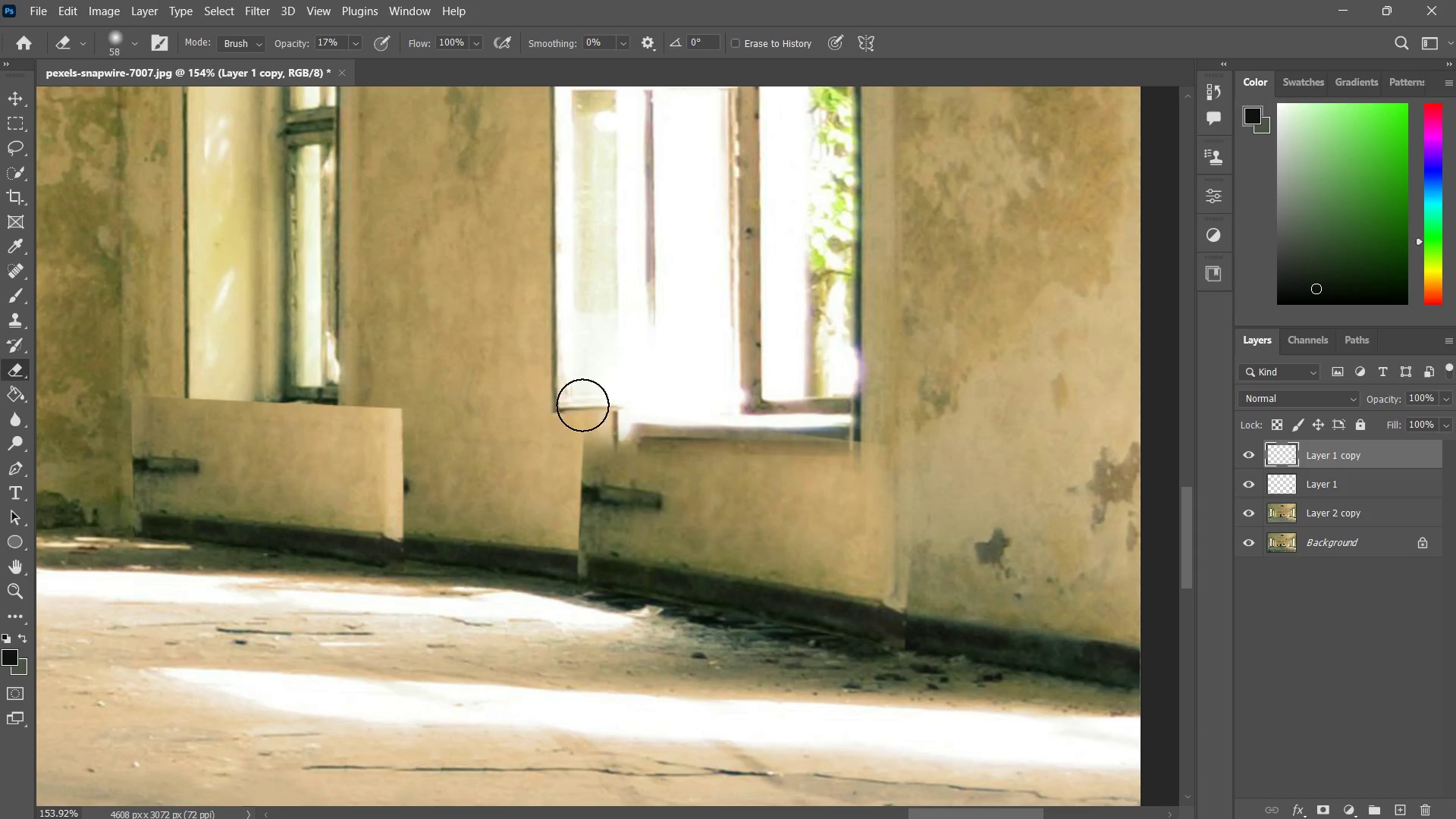 
left_click_drag(start_coordinate=[582, 405], to_coordinate=[554, 490])
 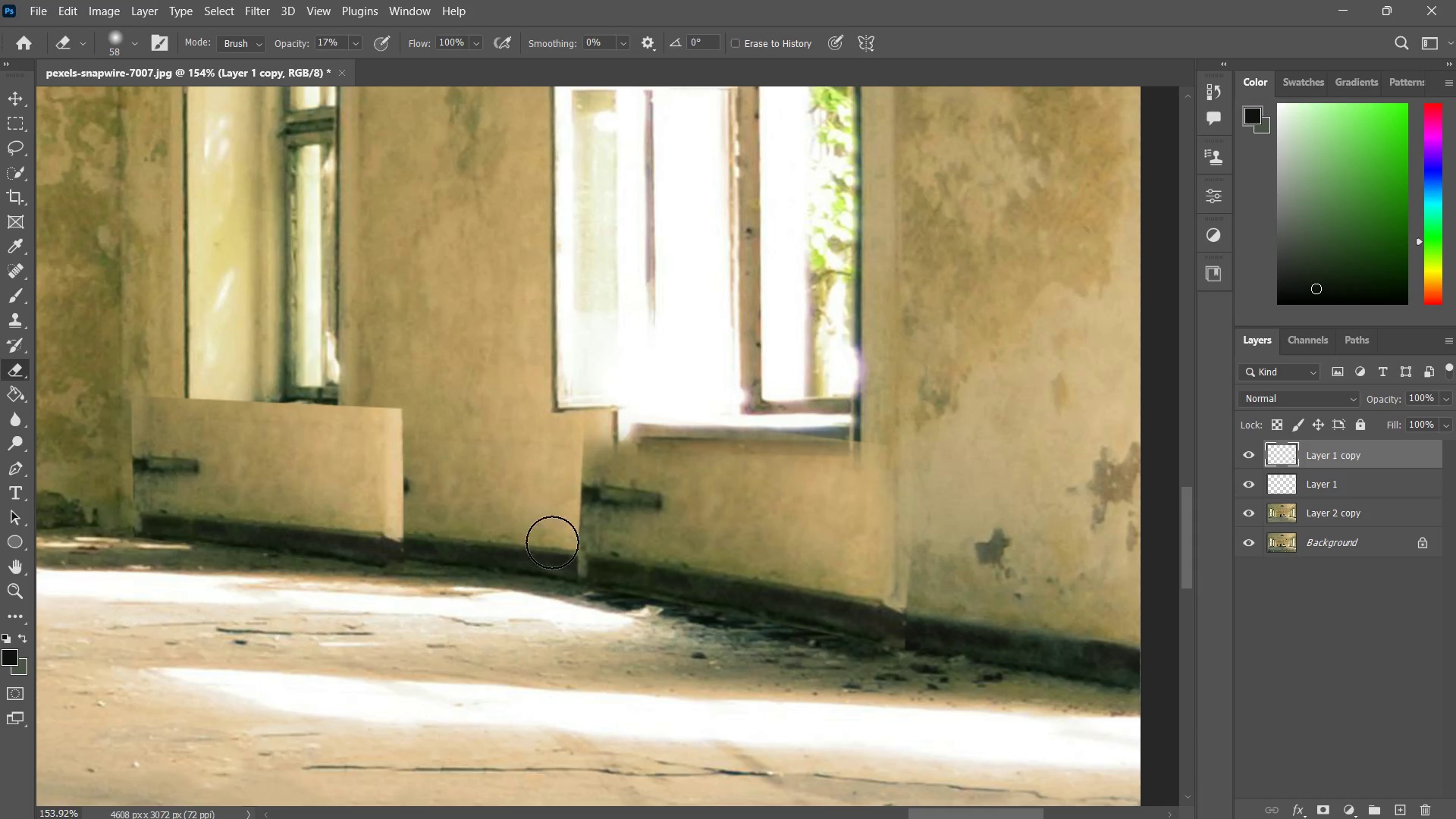 
left_click_drag(start_coordinate=[565, 460], to_coordinate=[555, 561])
 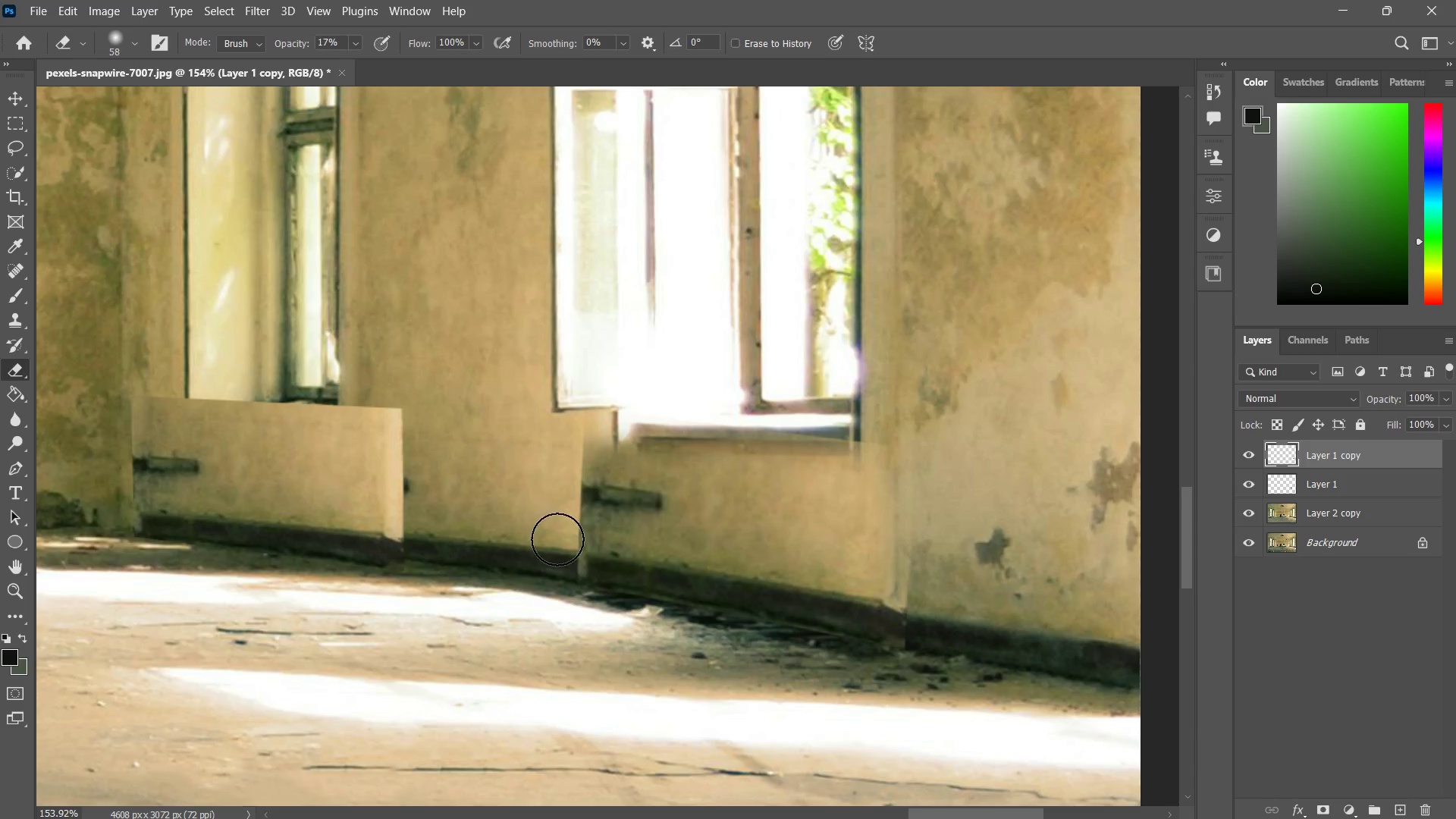 
left_click_drag(start_coordinate=[557, 514], to_coordinate=[560, 576])
 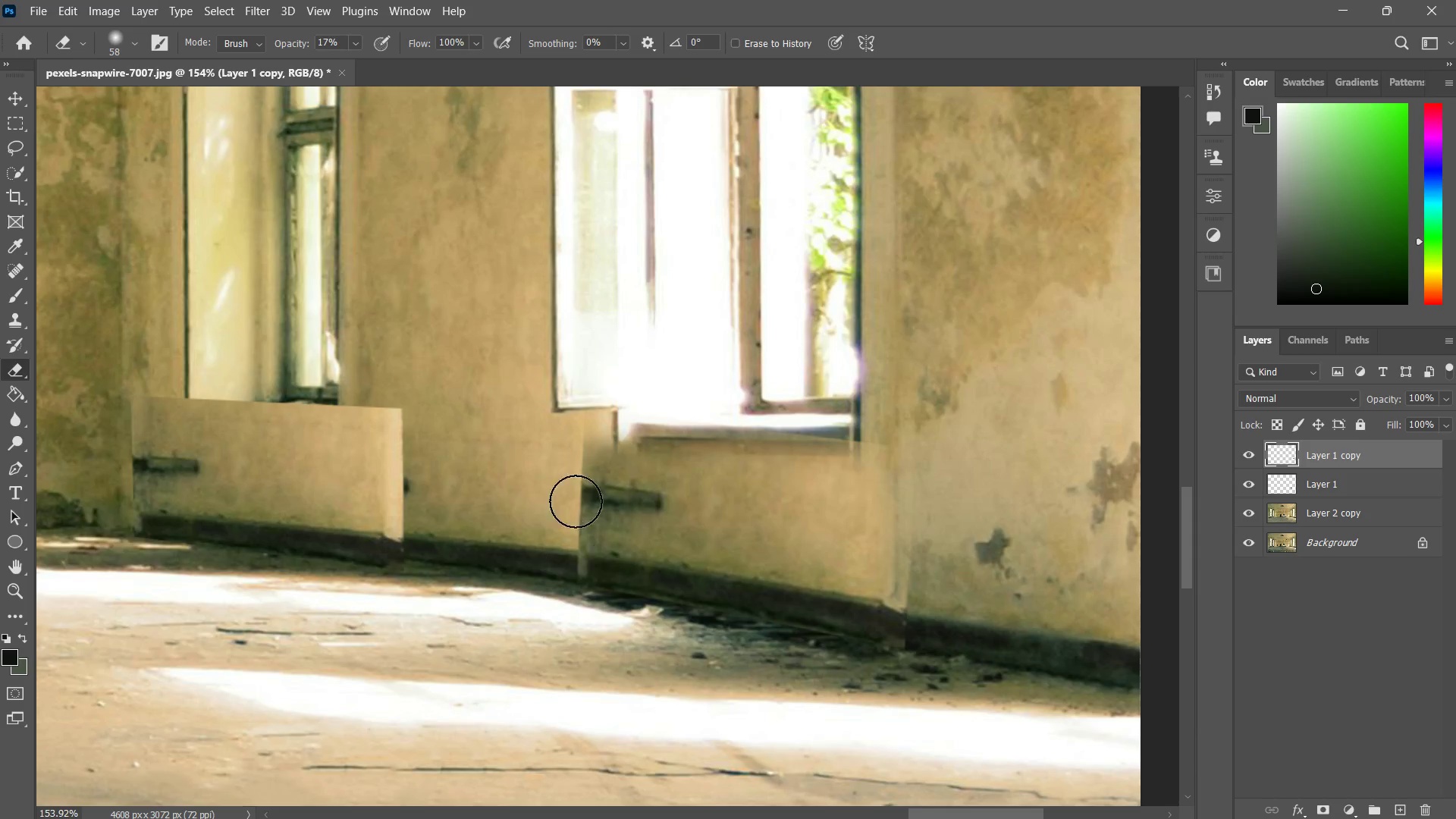 
left_click_drag(start_coordinate=[576, 501], to_coordinate=[574, 558])
 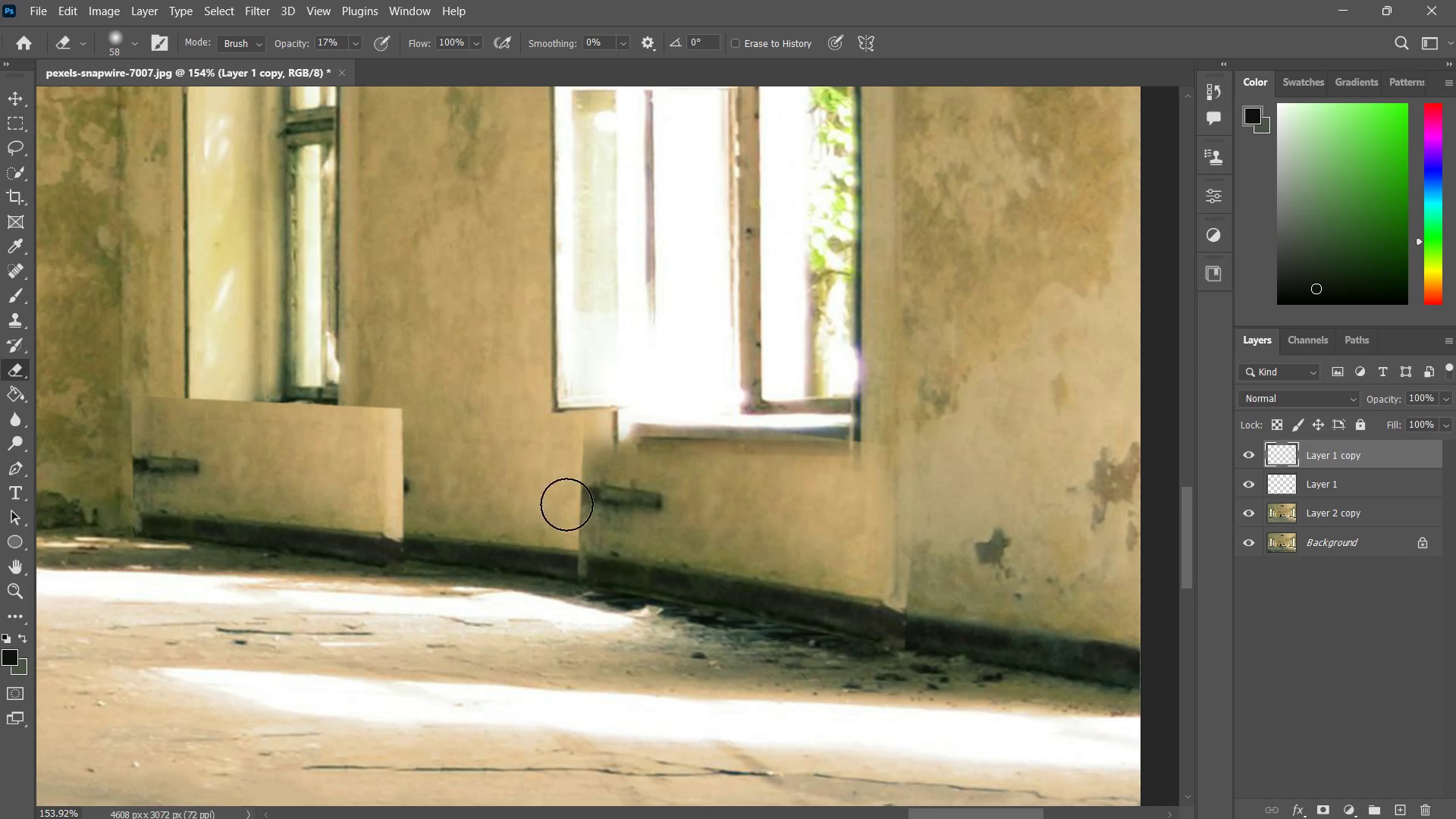 
left_click_drag(start_coordinate=[566, 504], to_coordinate=[559, 548])
 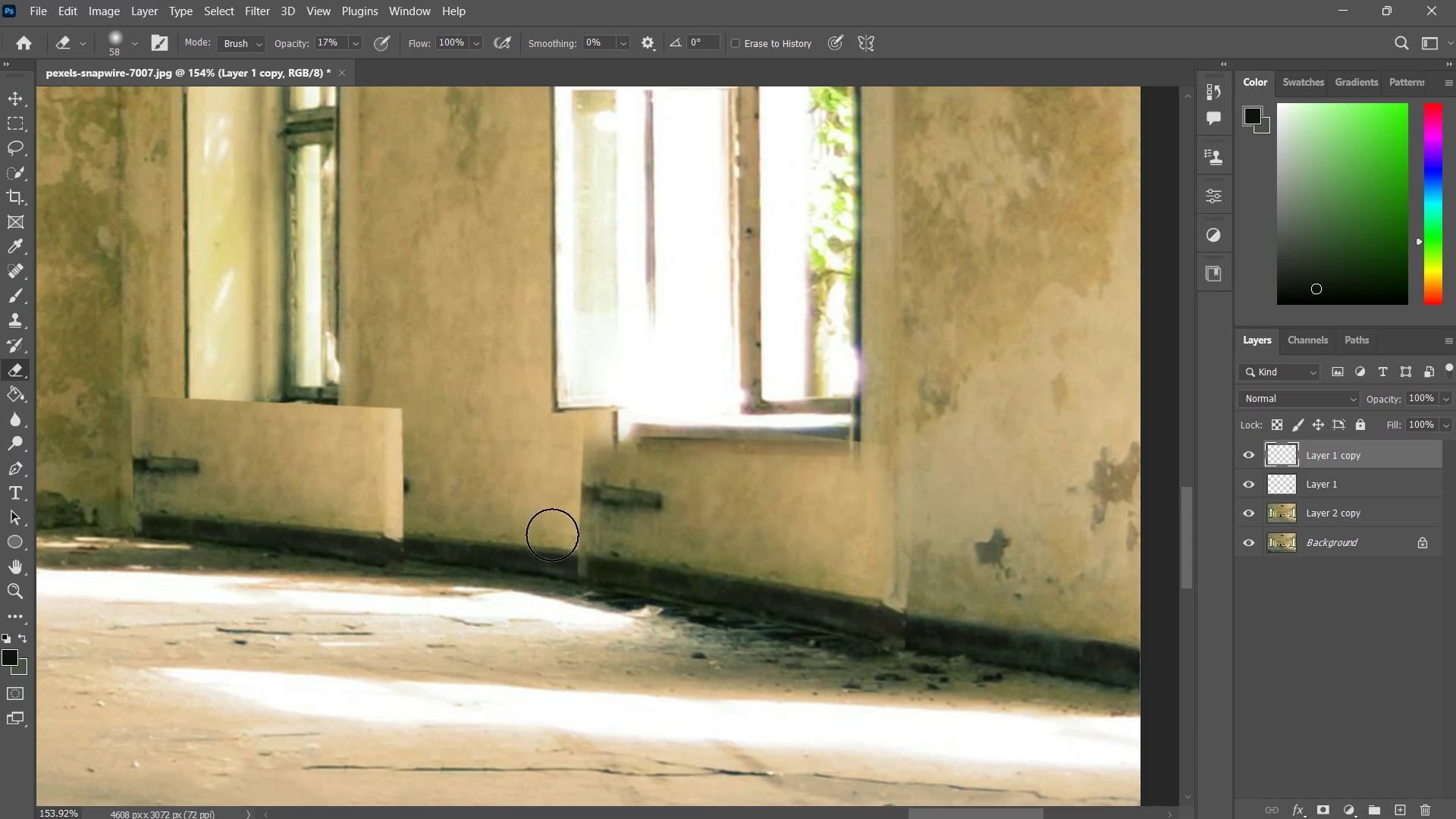 
left_click_drag(start_coordinate=[553, 499], to_coordinate=[554, 535])
 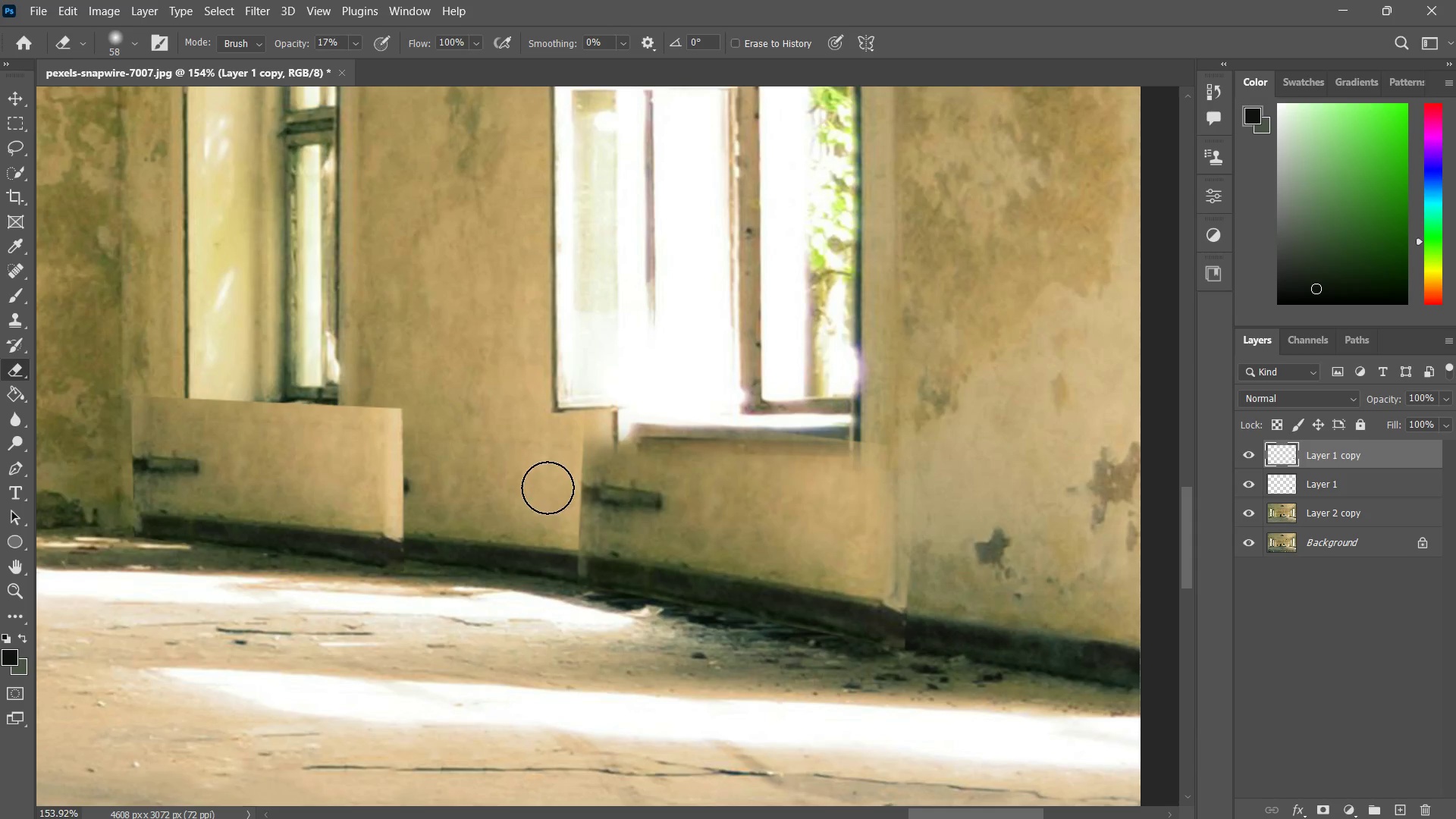 
left_click_drag(start_coordinate=[549, 470], to_coordinate=[554, 516])
 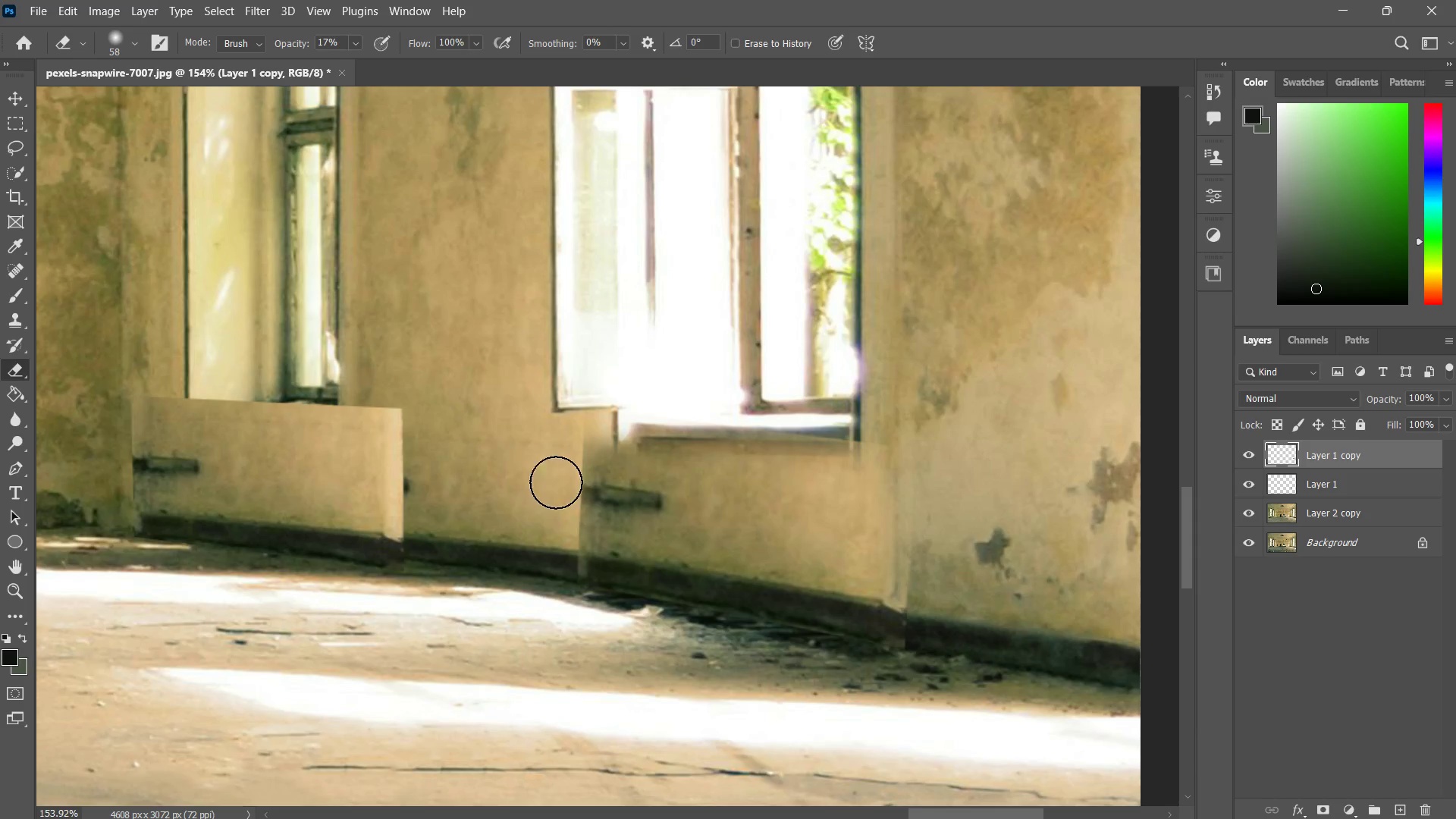 
left_click_drag(start_coordinate=[556, 487], to_coordinate=[557, 541])
 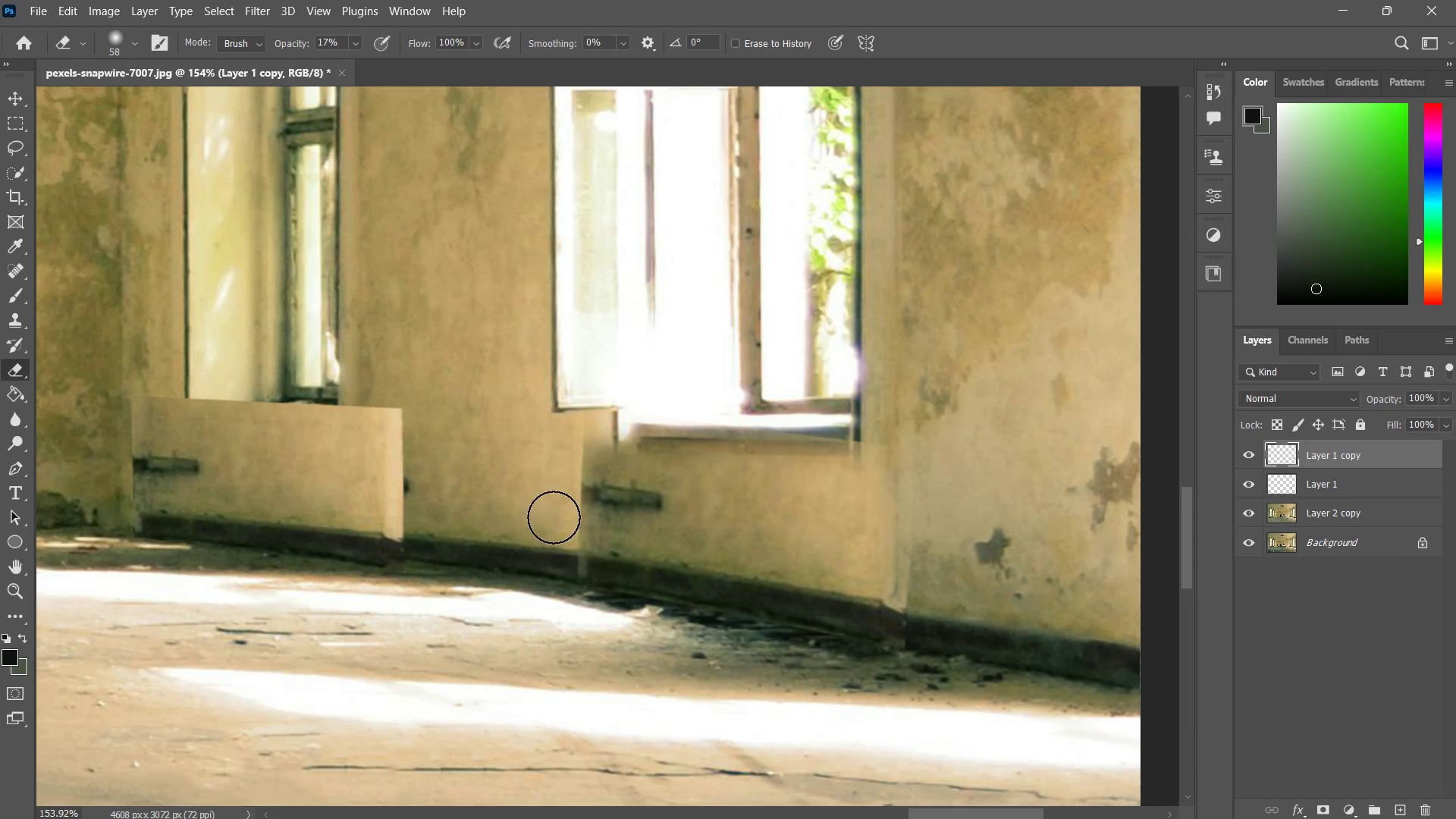 
left_click_drag(start_coordinate=[555, 526], to_coordinate=[557, 548])
 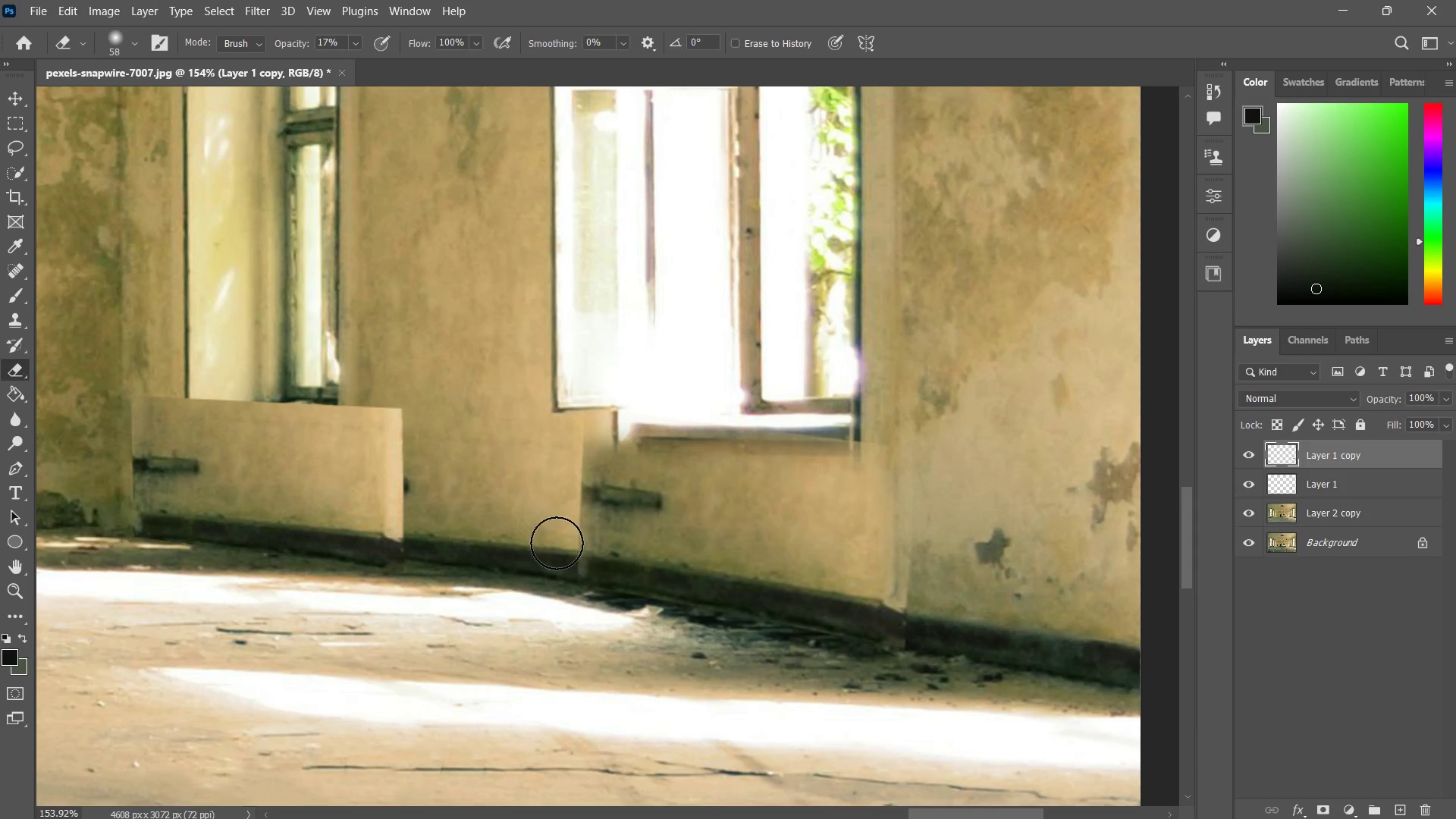 
left_click_drag(start_coordinate=[560, 553], to_coordinate=[574, 576])
 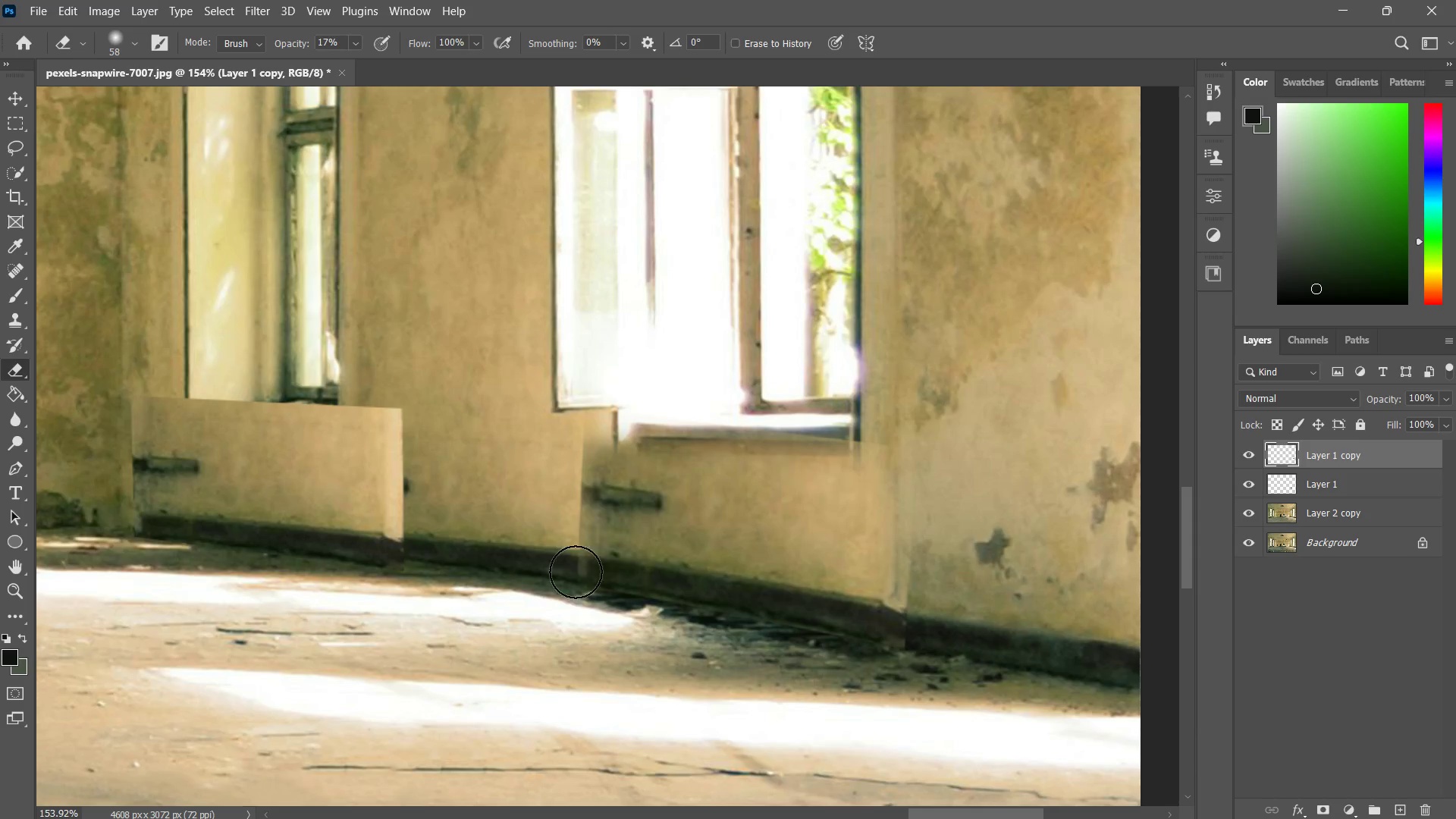 
left_click_drag(start_coordinate=[573, 526], to_coordinate=[574, 549])
 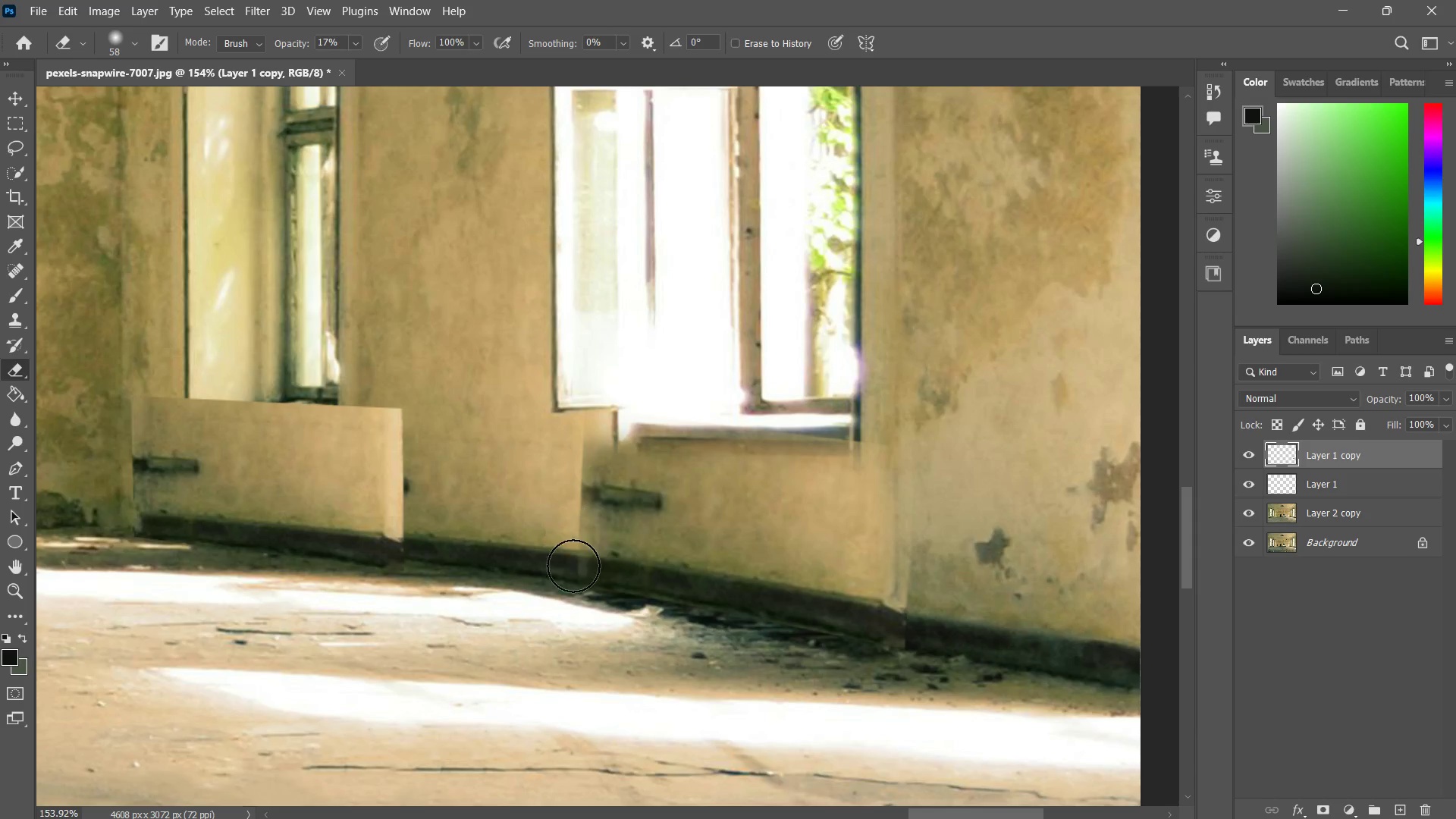 
left_click_drag(start_coordinate=[573, 533], to_coordinate=[573, 545])
 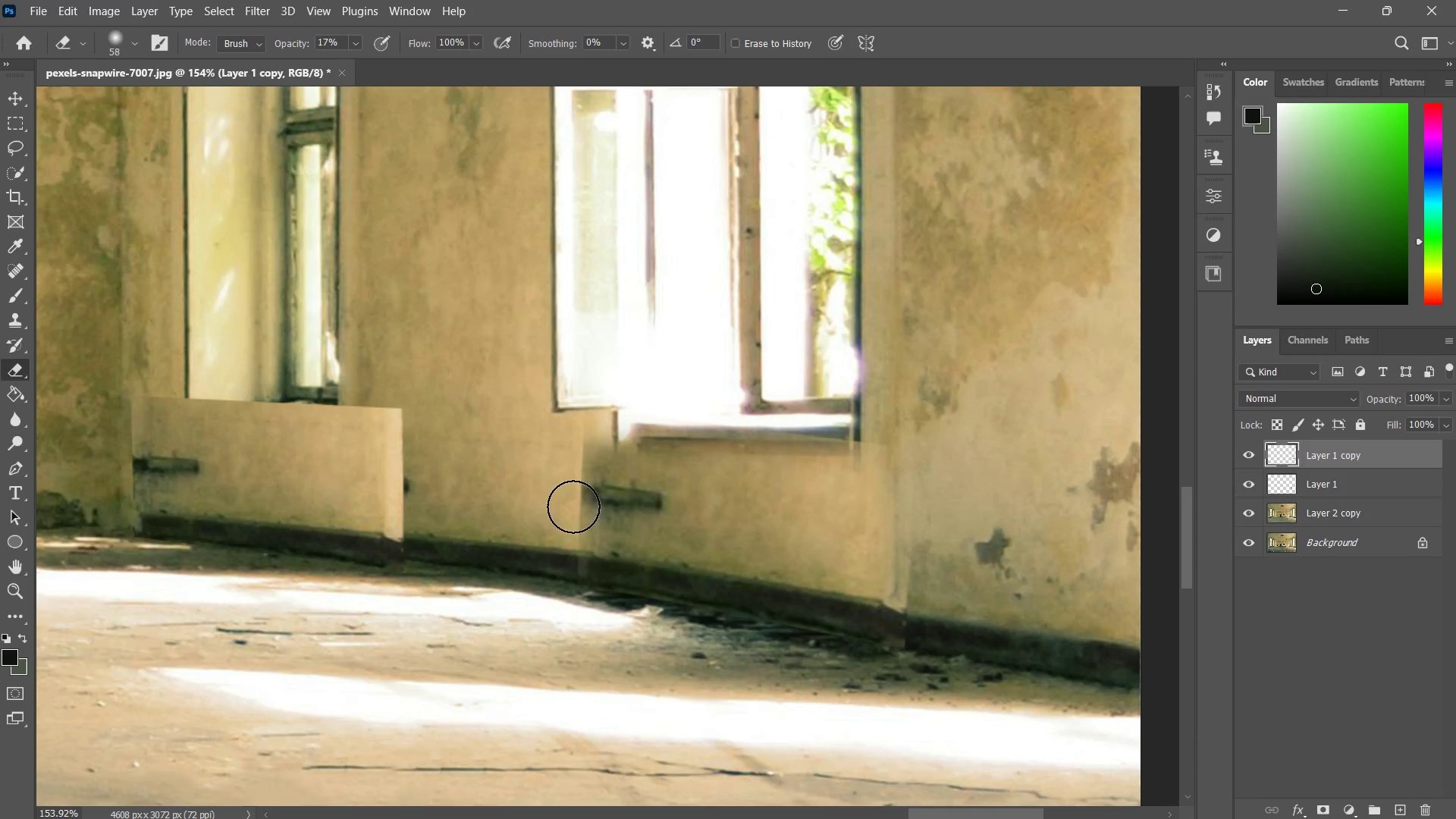 
left_click_drag(start_coordinate=[573, 507], to_coordinate=[566, 532])
 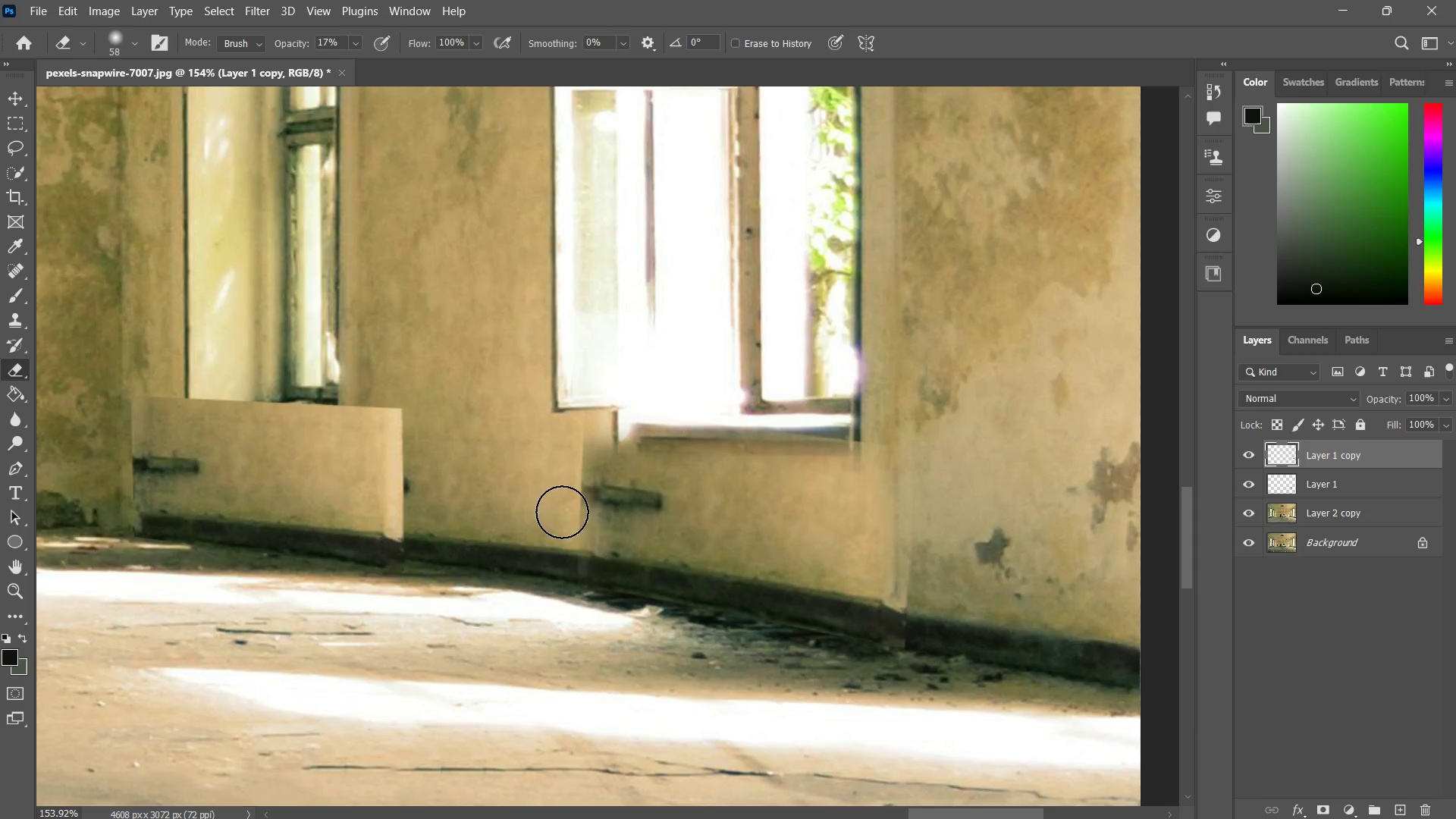 
left_click_drag(start_coordinate=[562, 512], to_coordinate=[567, 536])
 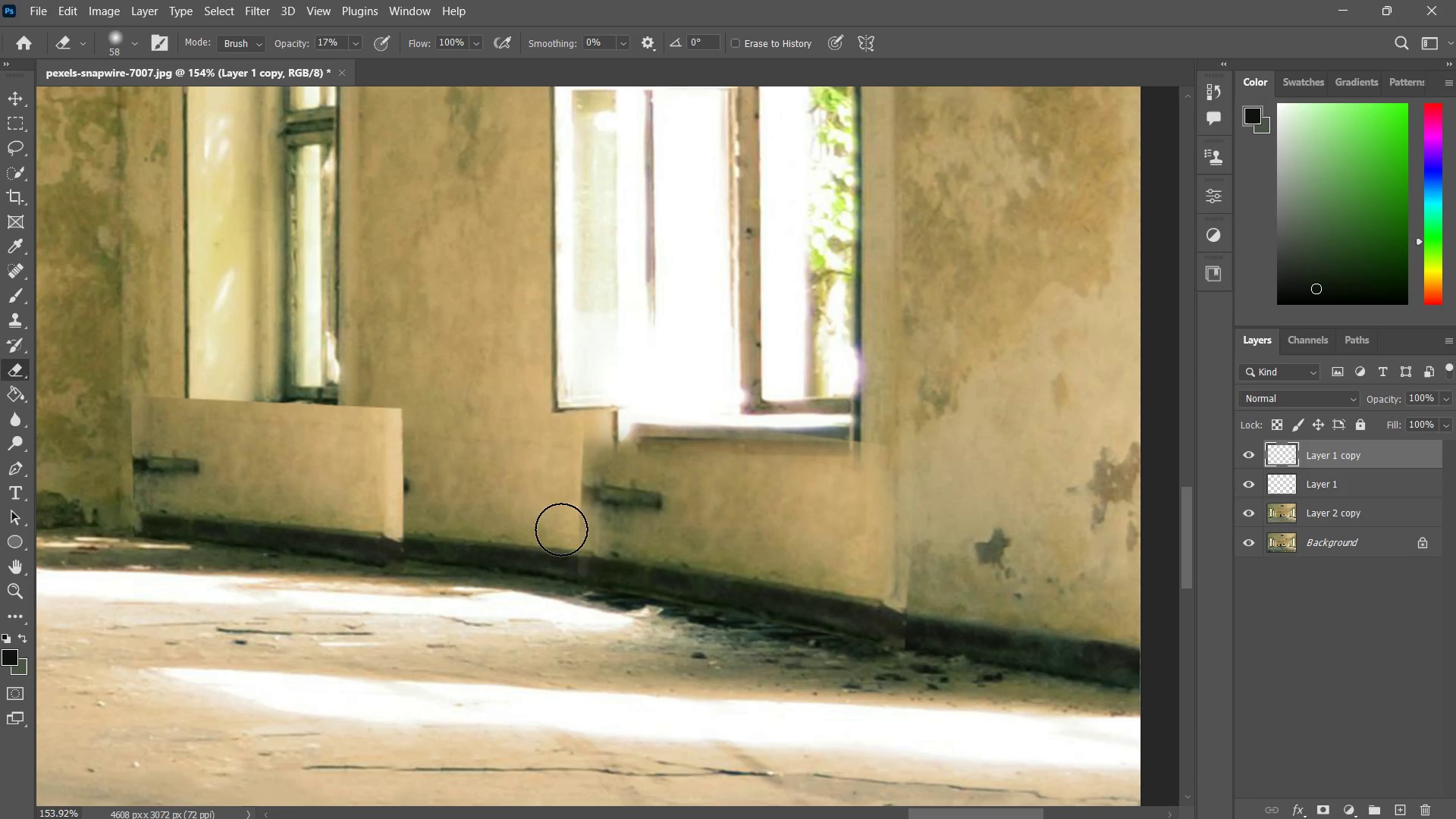 
left_click_drag(start_coordinate=[561, 466], to_coordinate=[563, 524])
 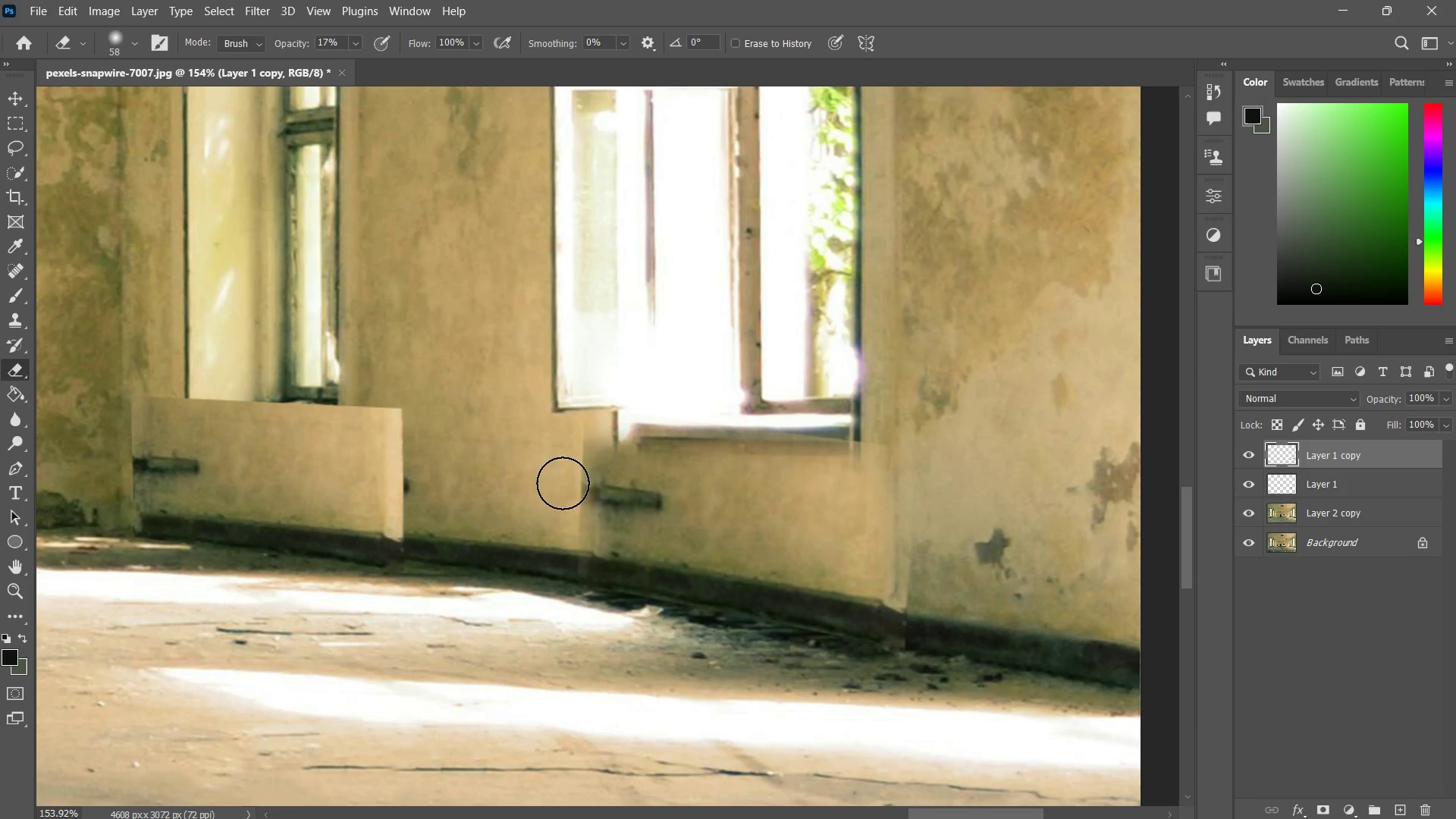 
left_click_drag(start_coordinate=[563, 449], to_coordinate=[566, 500])
 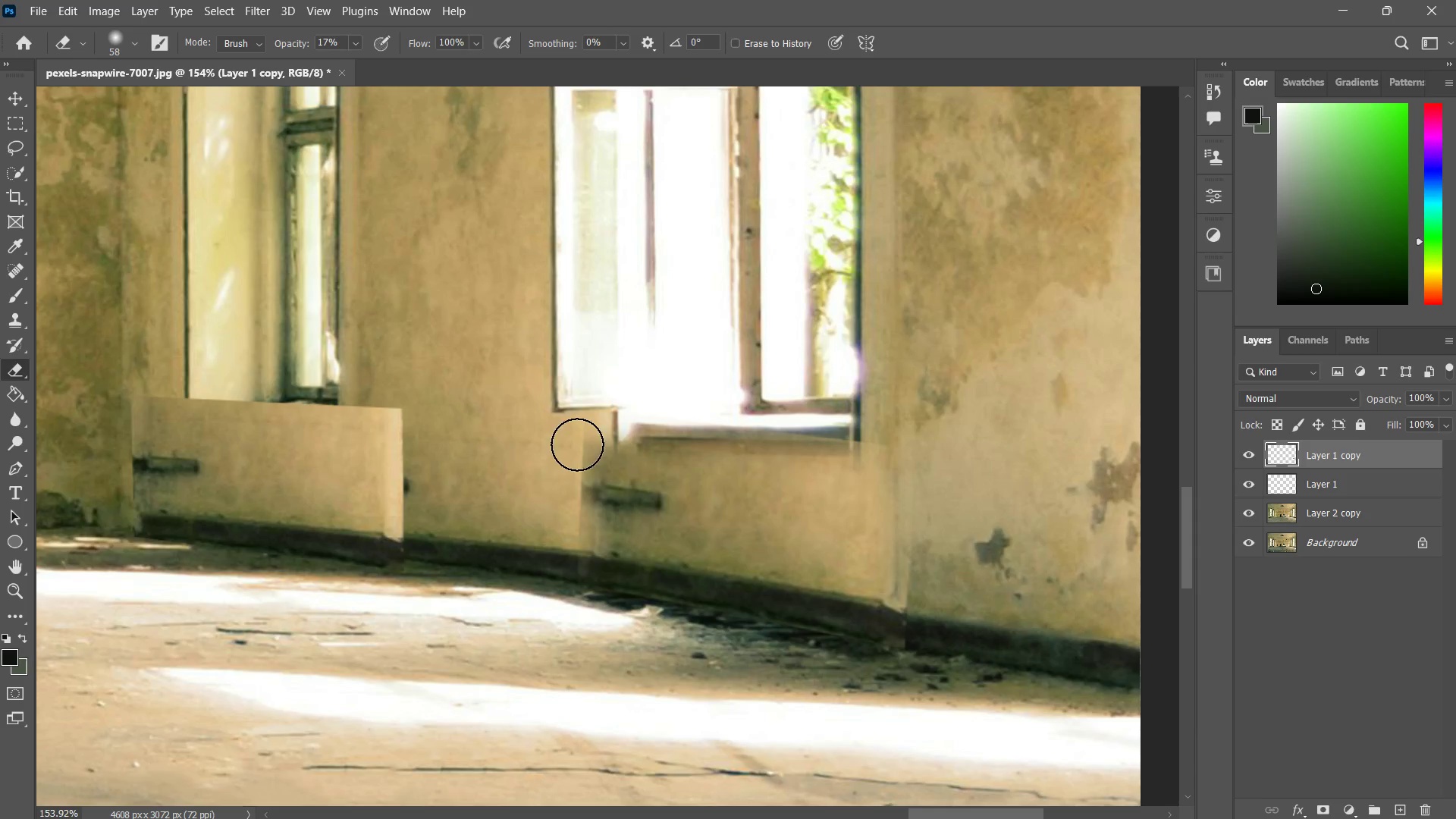 
left_click_drag(start_coordinate=[582, 404], to_coordinate=[585, 497])
 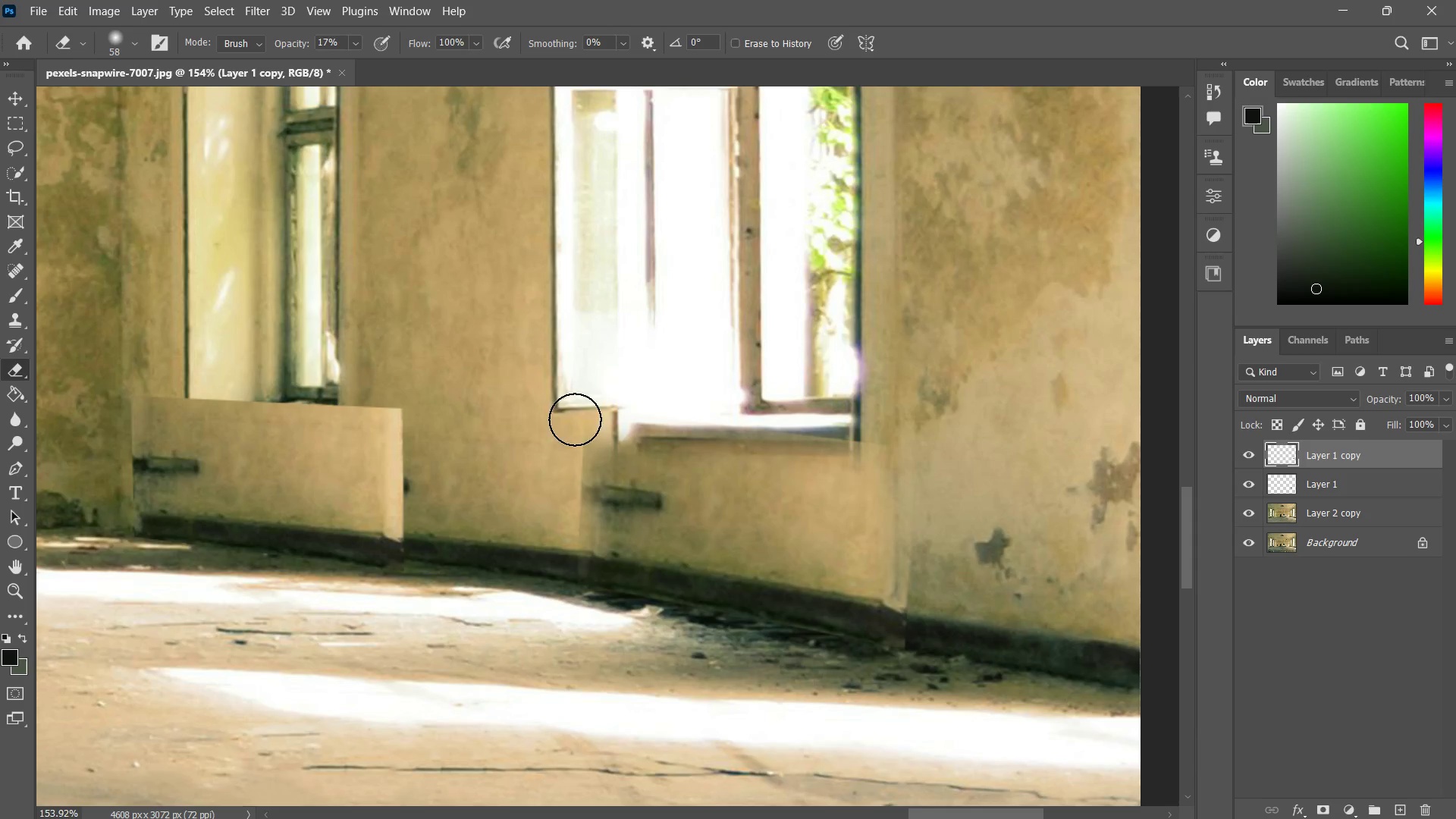 
left_click_drag(start_coordinate=[575, 421], to_coordinate=[576, 494])
 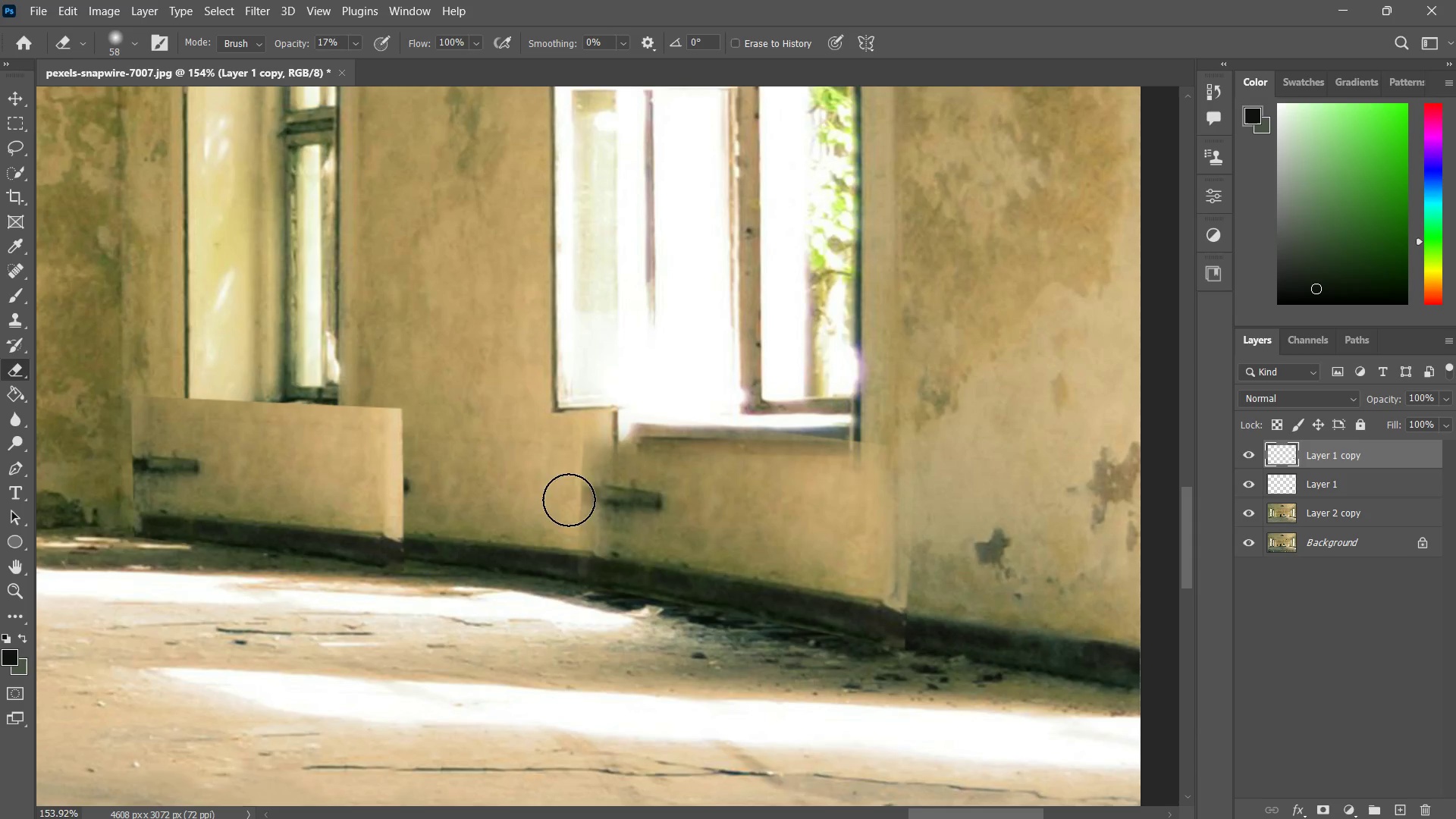 
left_click_drag(start_coordinate=[570, 424], to_coordinate=[570, 501])
 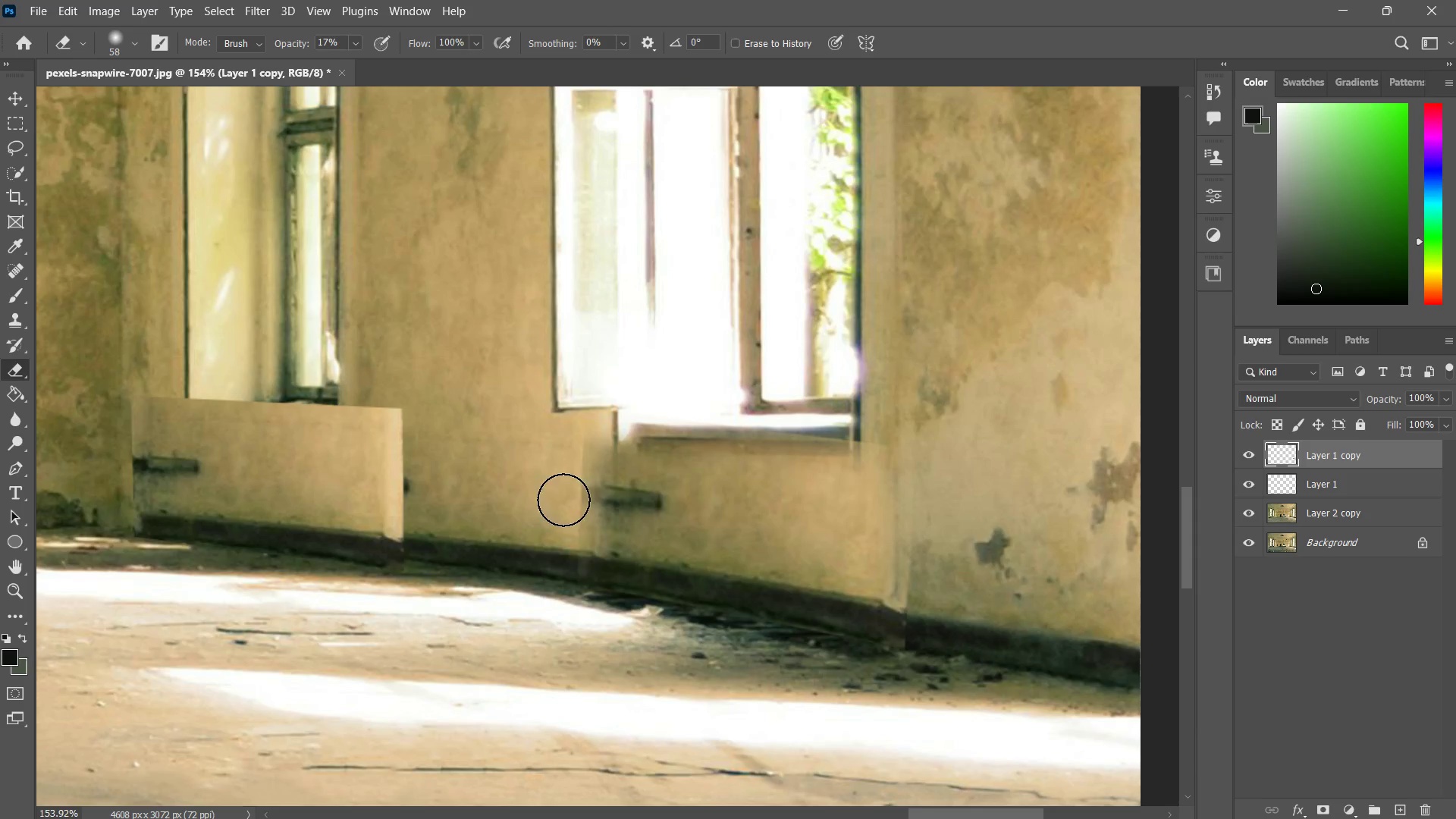 
left_click_drag(start_coordinate=[573, 447], to_coordinate=[564, 504])
 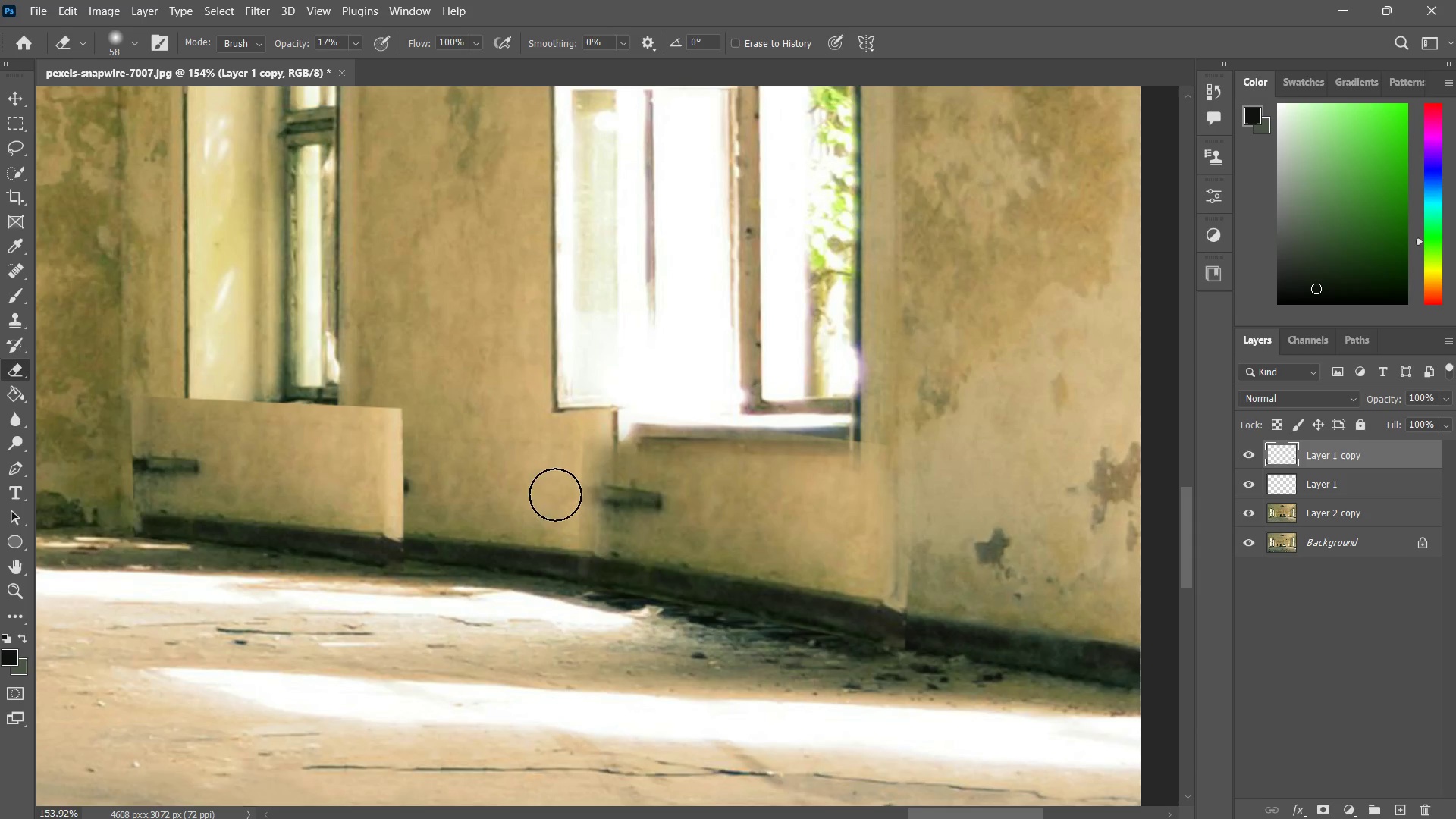 
left_click_drag(start_coordinate=[555, 450], to_coordinate=[563, 517])
 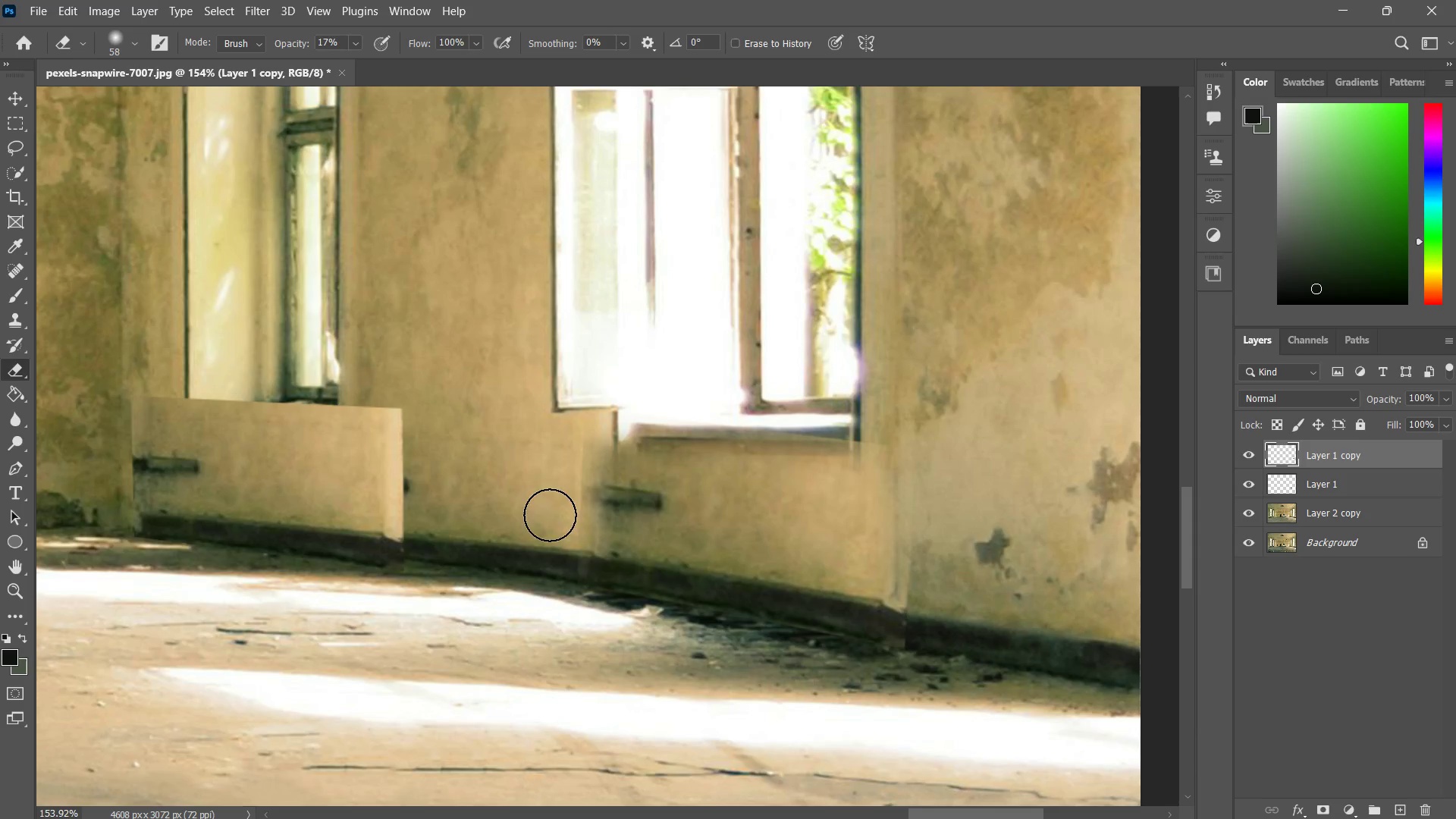 
left_click_drag(start_coordinate=[552, 482], to_coordinate=[555, 501])
 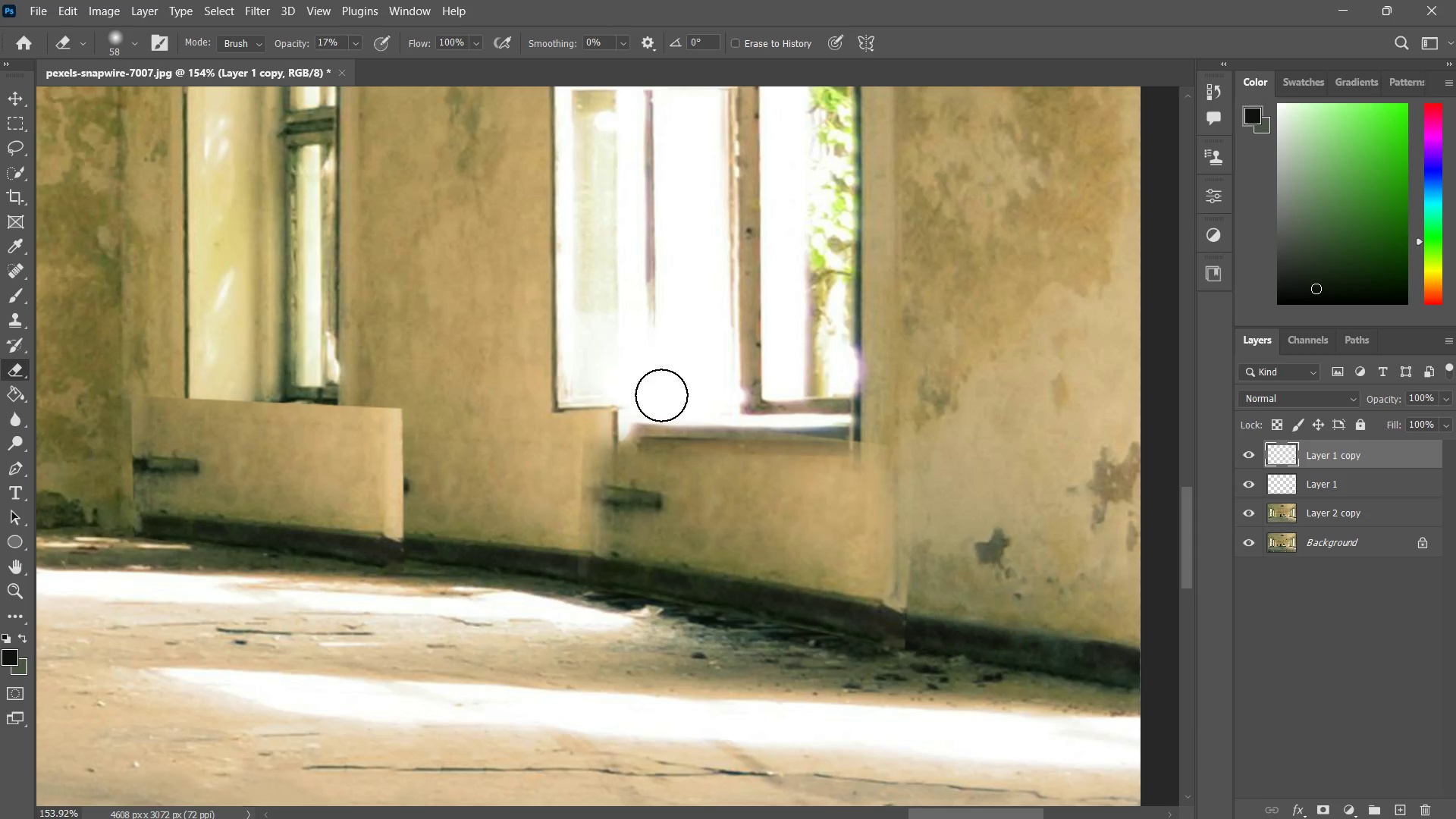 
left_click_drag(start_coordinate=[665, 394], to_coordinate=[735, 399])
 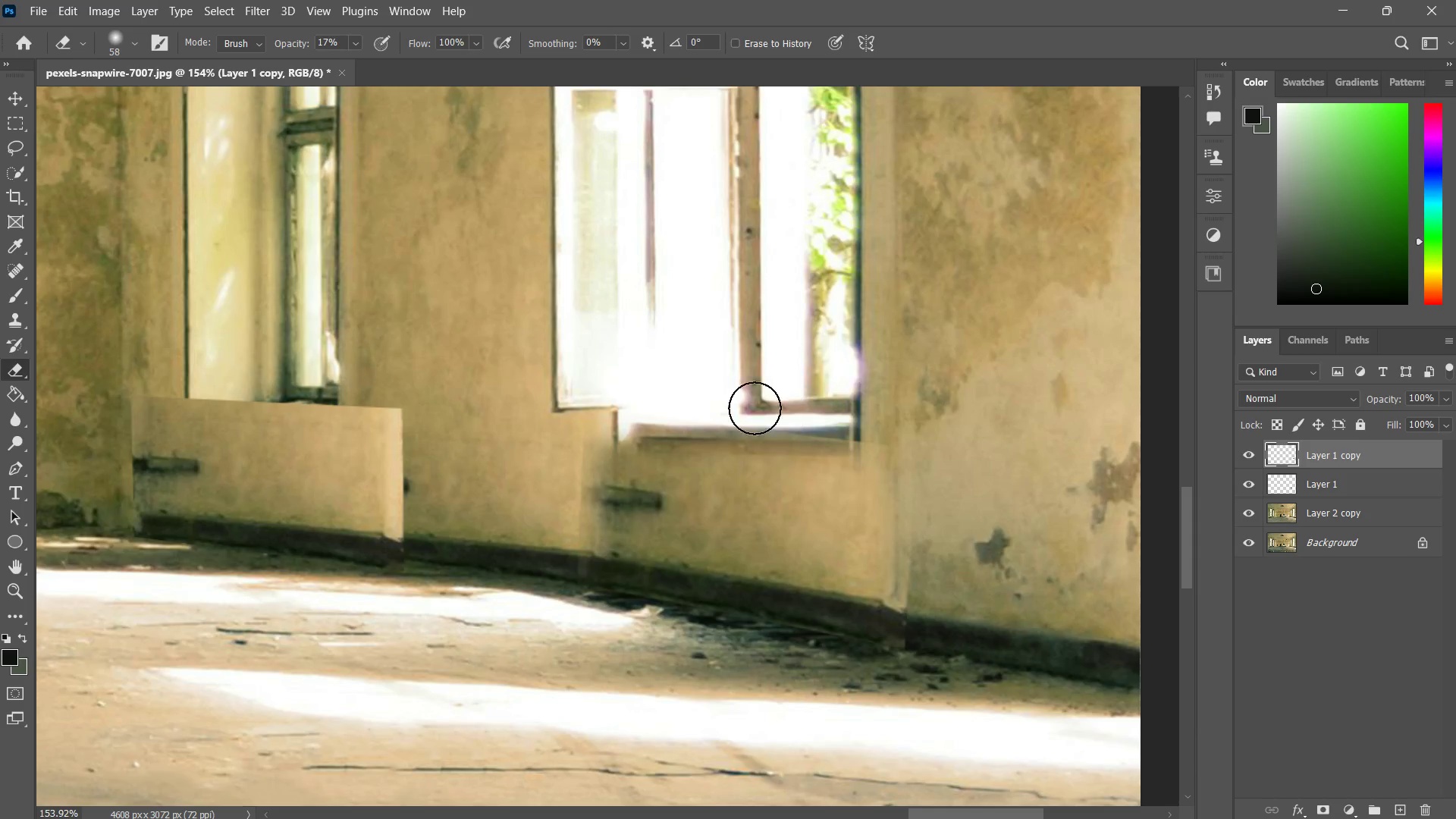 
left_click_drag(start_coordinate=[753, 407], to_coordinate=[849, 443])
 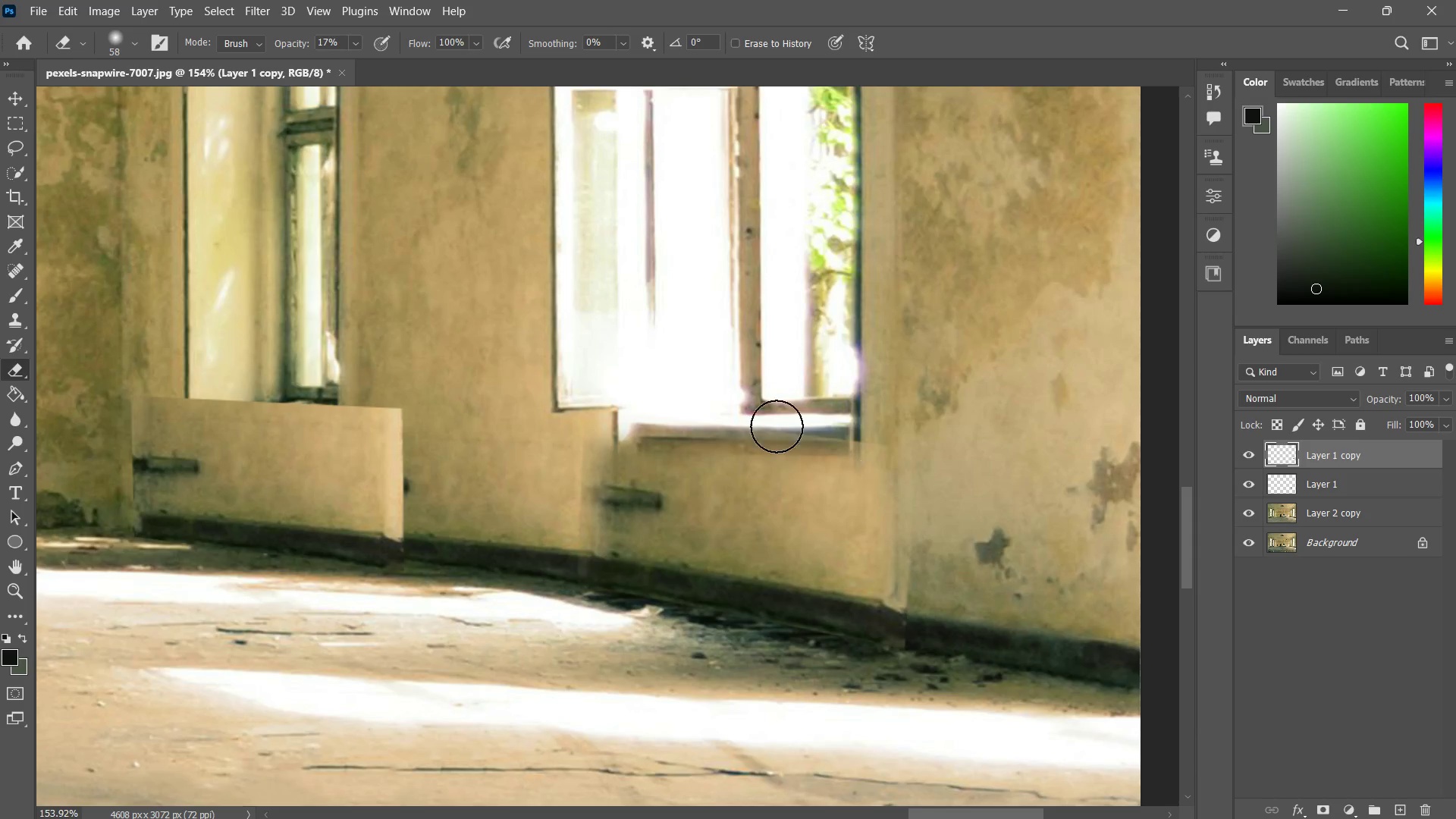 
left_click_drag(start_coordinate=[777, 426], to_coordinate=[853, 447])
 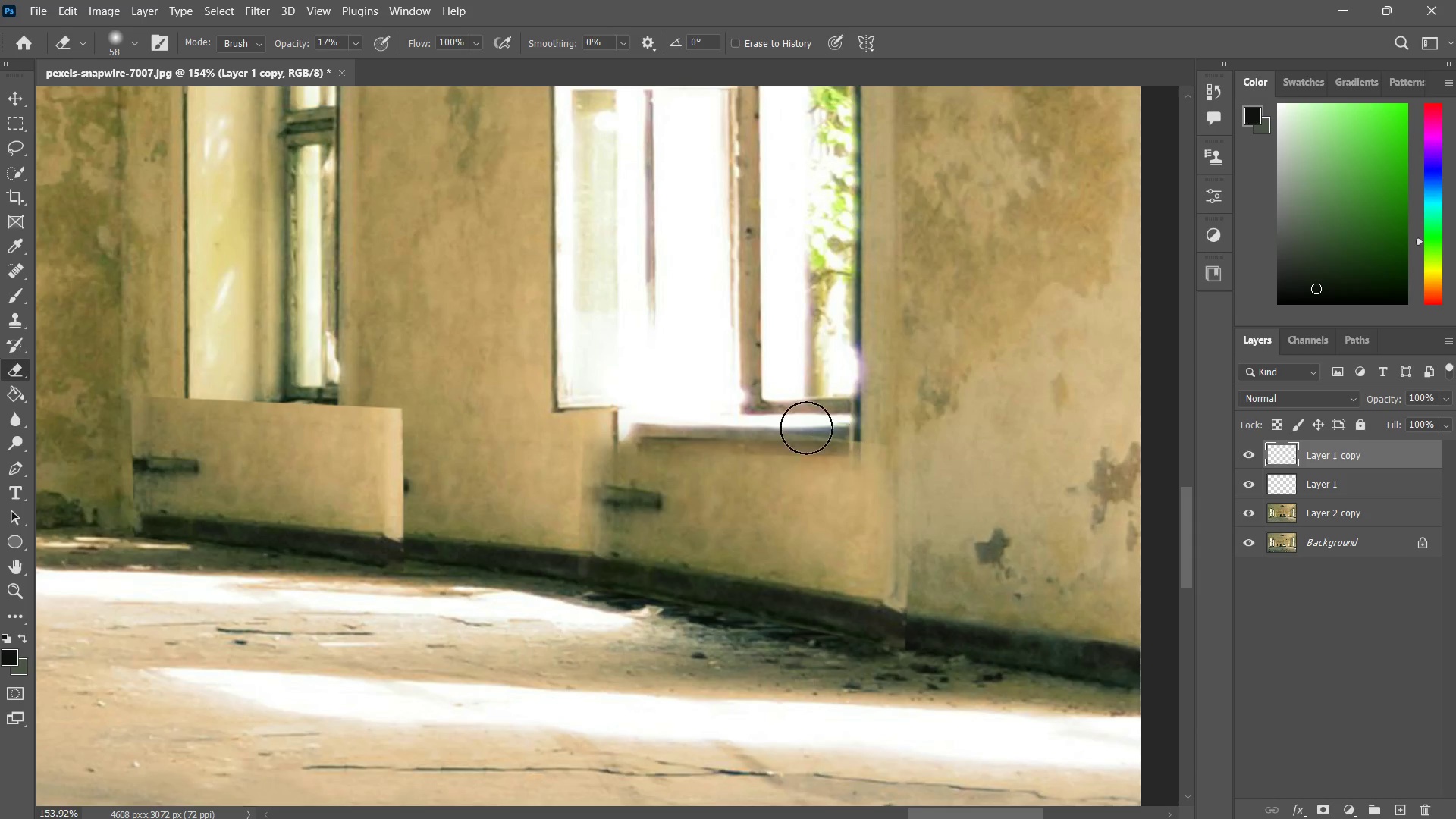 
left_click_drag(start_coordinate=[849, 431], to_coordinate=[849, 447])
 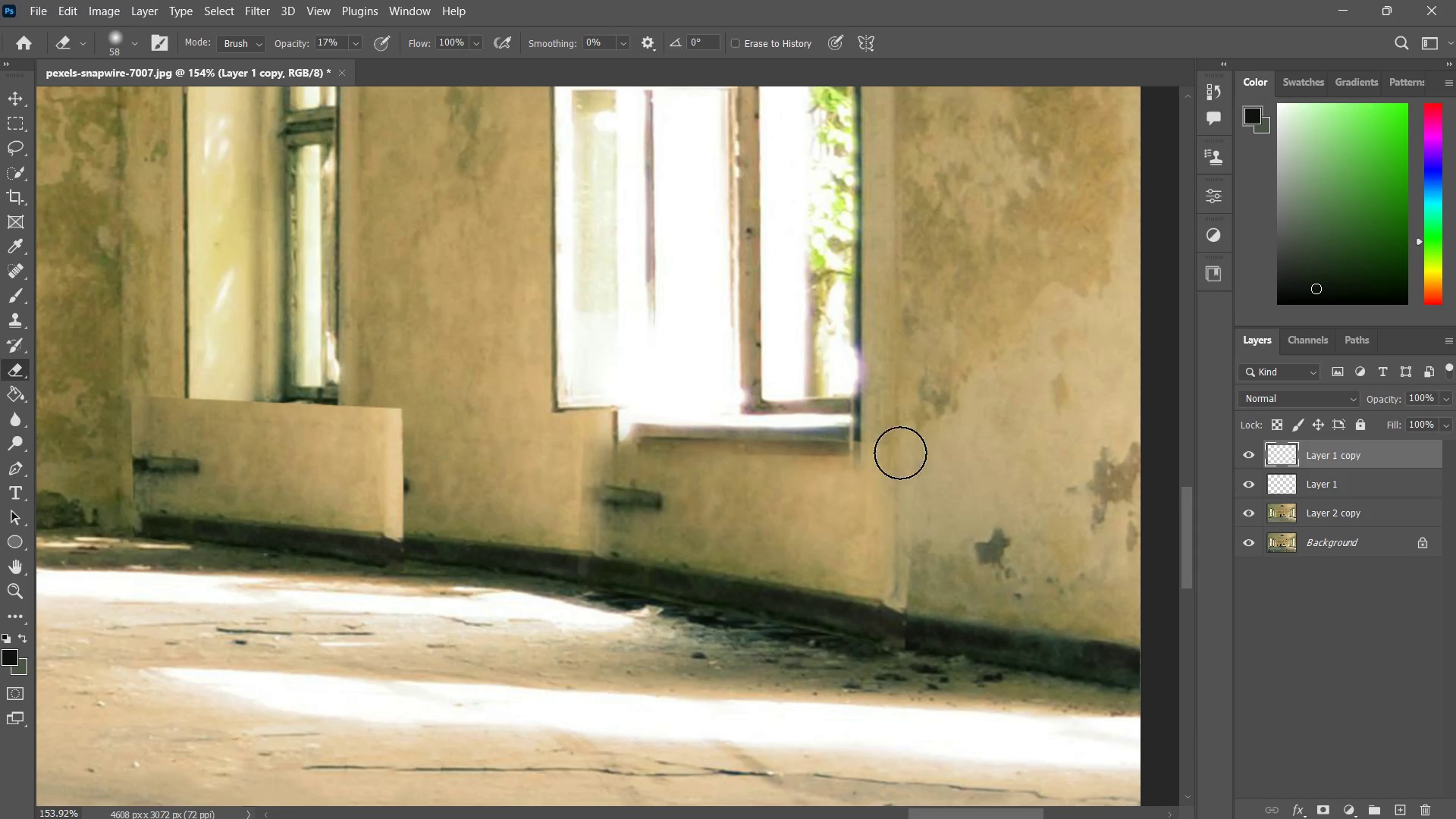 
left_click_drag(start_coordinate=[886, 446], to_coordinate=[834, 433])
 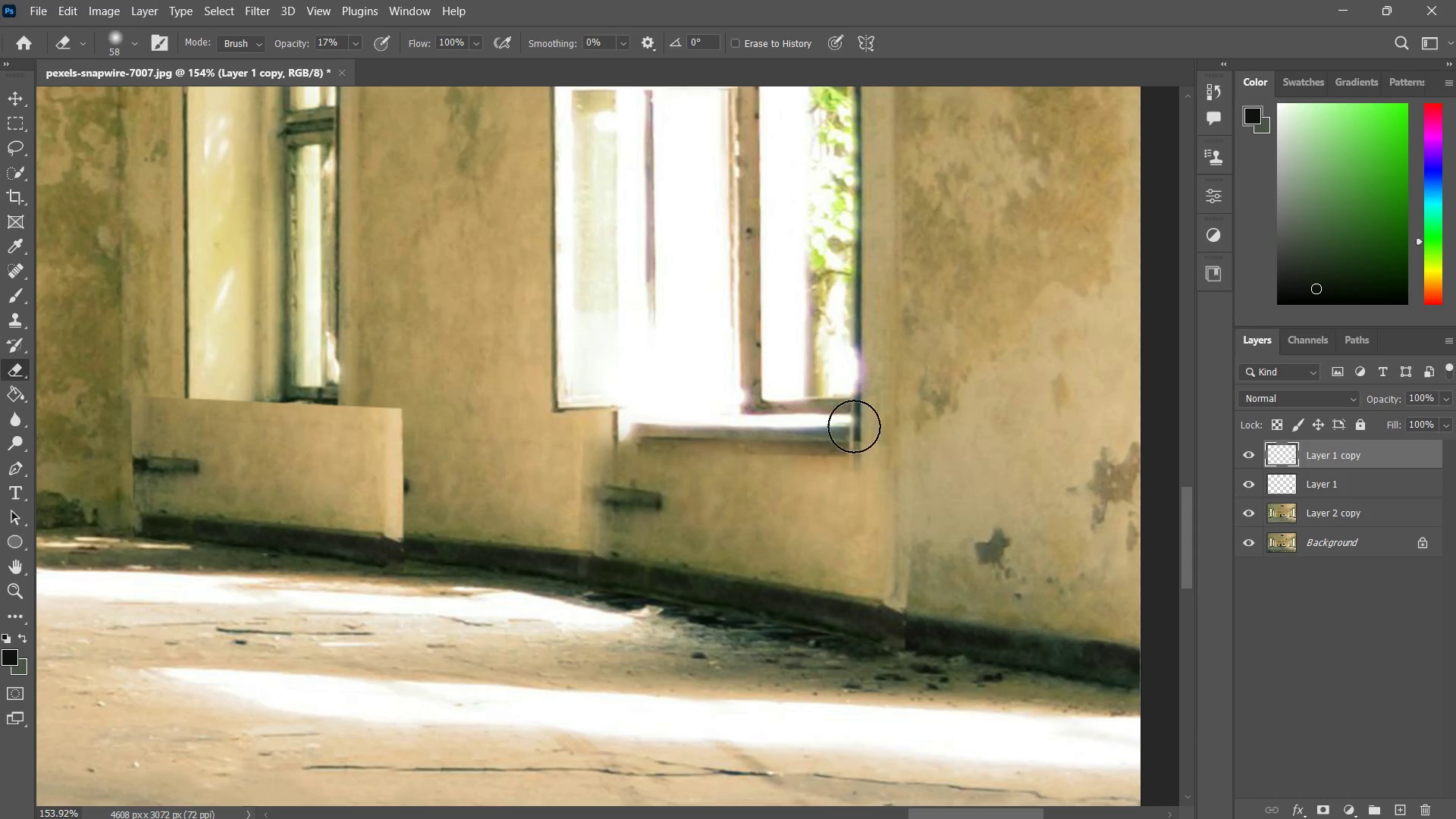 
left_click_drag(start_coordinate=[910, 437], to_coordinate=[877, 431])
 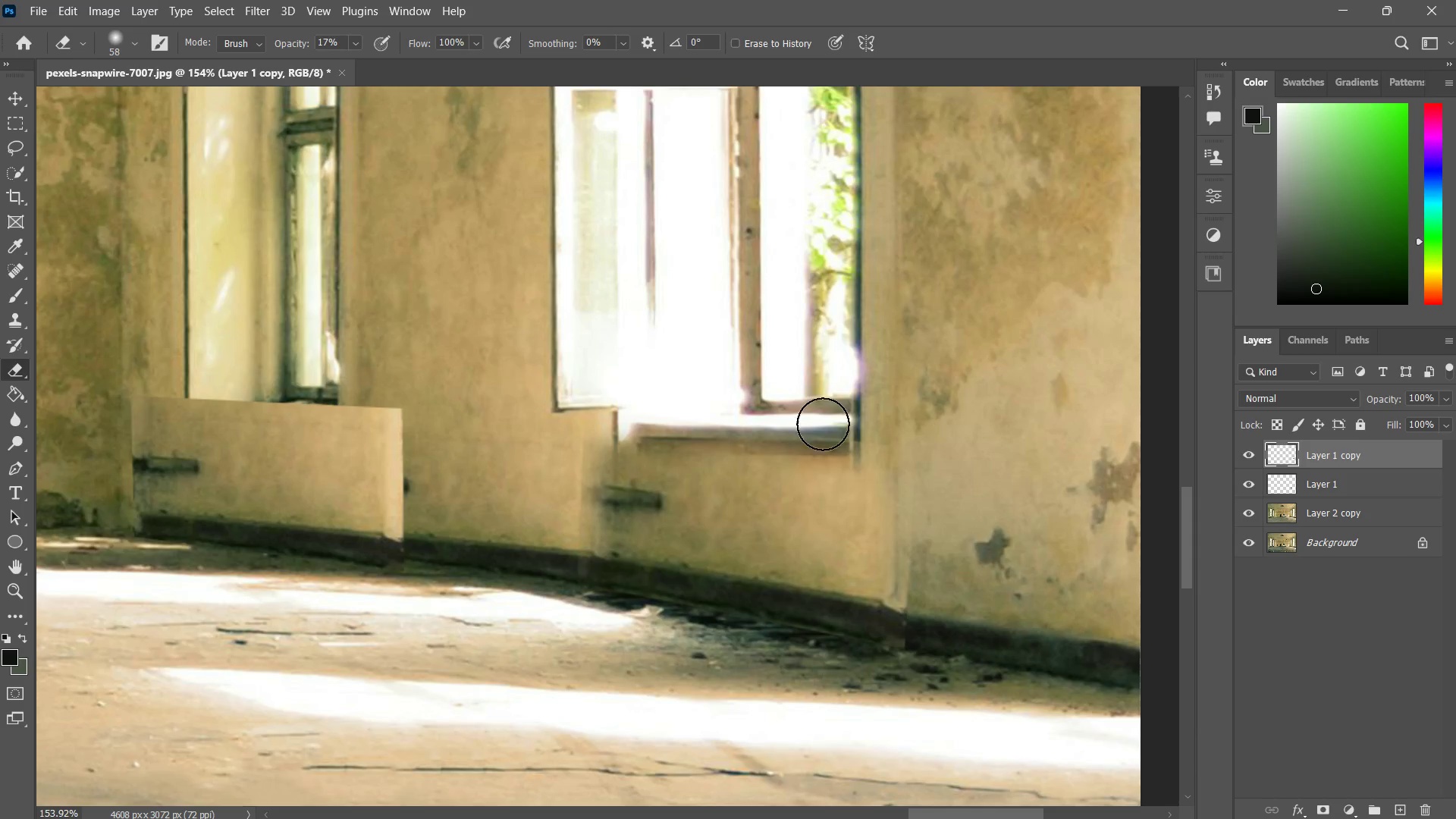 
left_click_drag(start_coordinate=[912, 433], to_coordinate=[823, 424])
 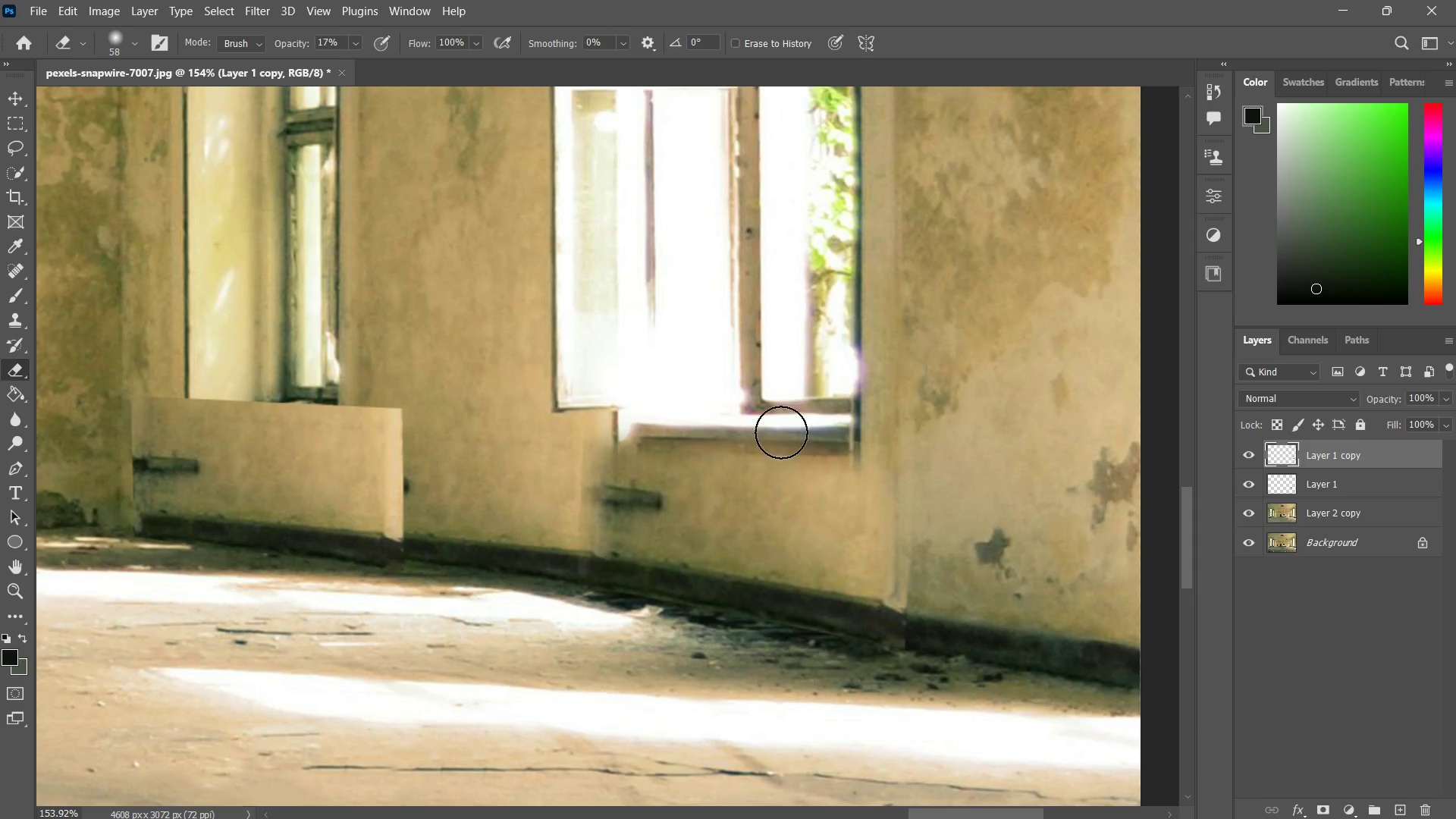 
left_click_drag(start_coordinate=[906, 442], to_coordinate=[779, 431])
 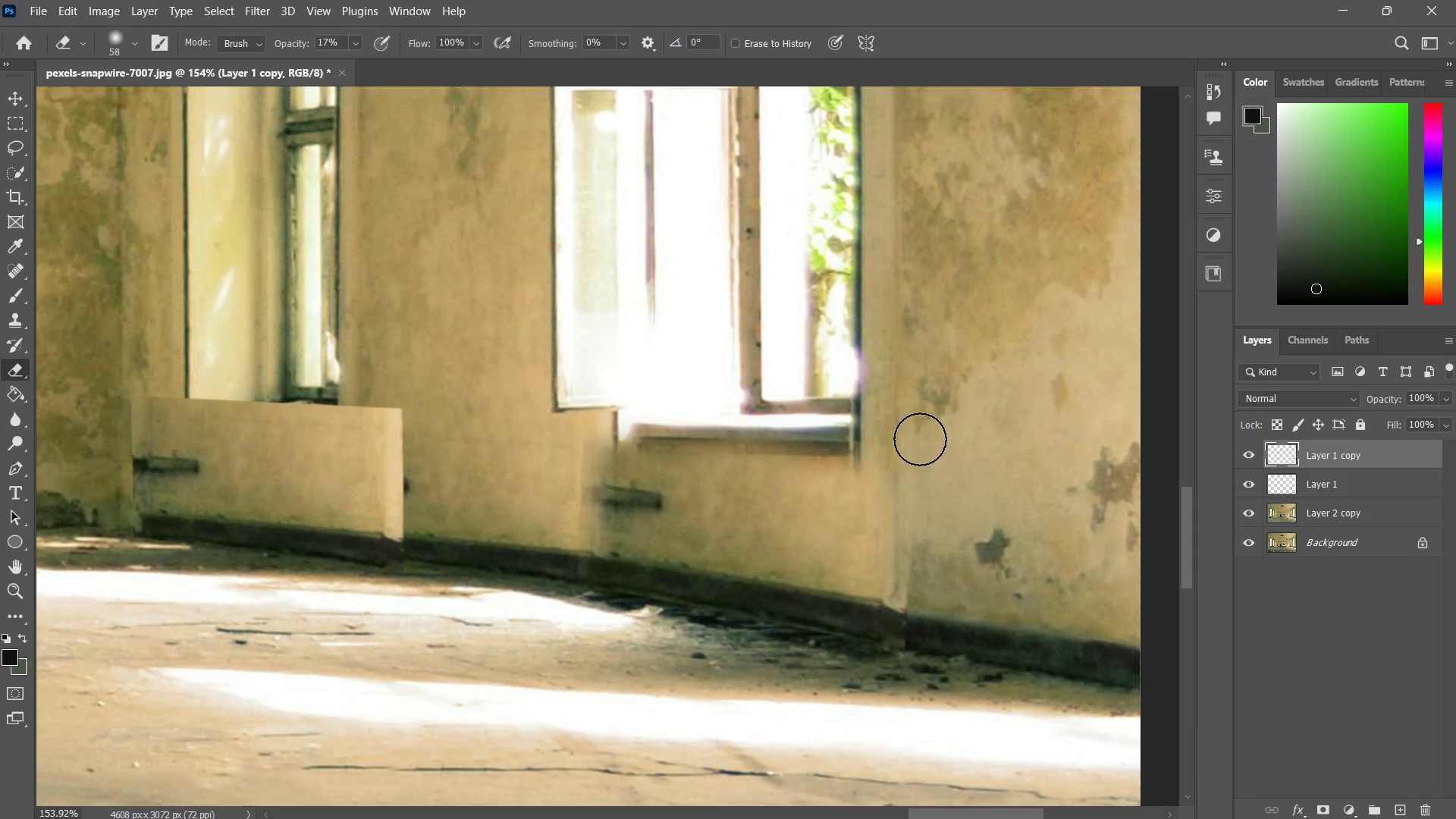 
left_click_drag(start_coordinate=[920, 439], to_coordinate=[783, 431])
 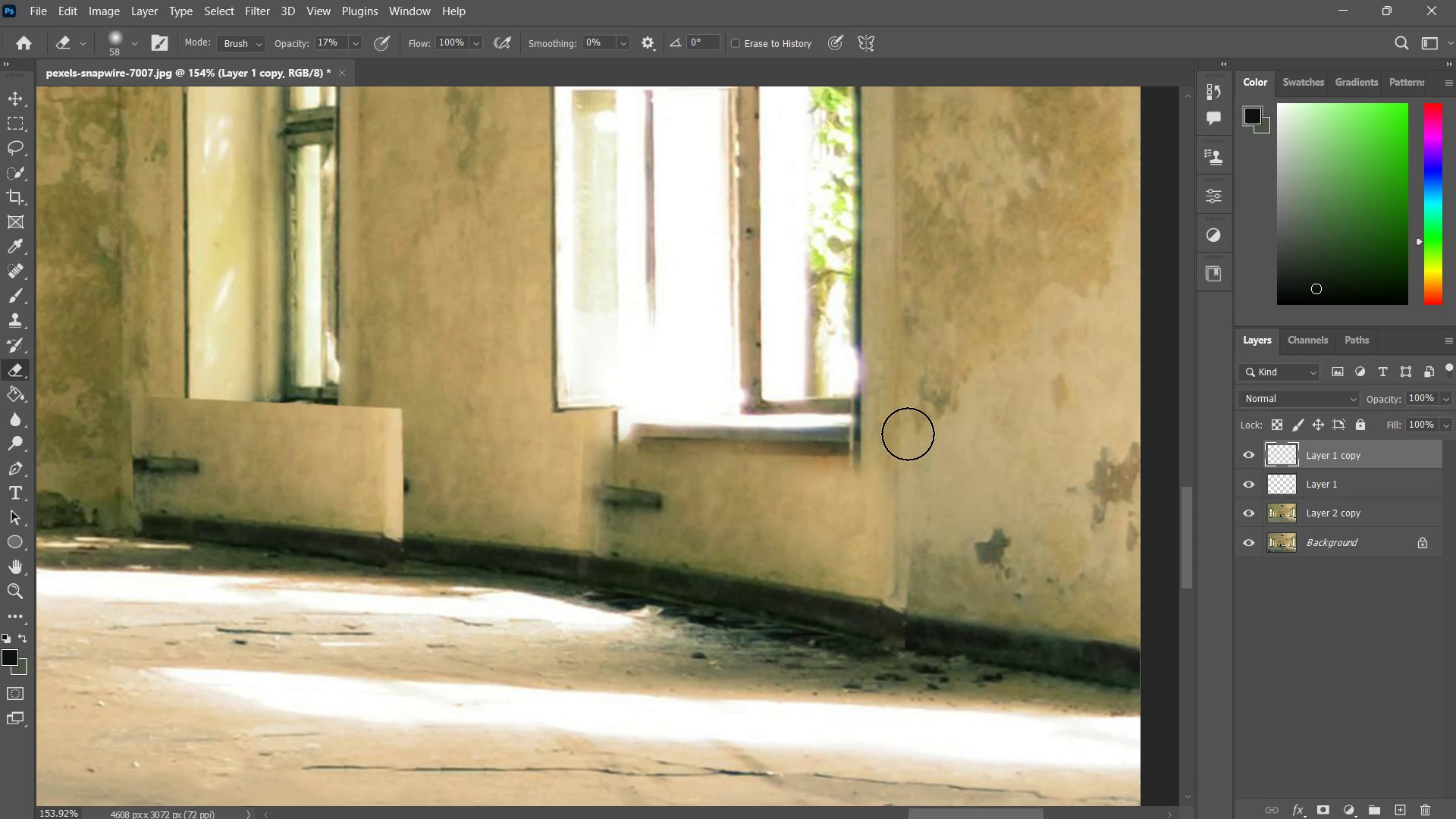 
left_click_drag(start_coordinate=[912, 434], to_coordinate=[793, 425])
 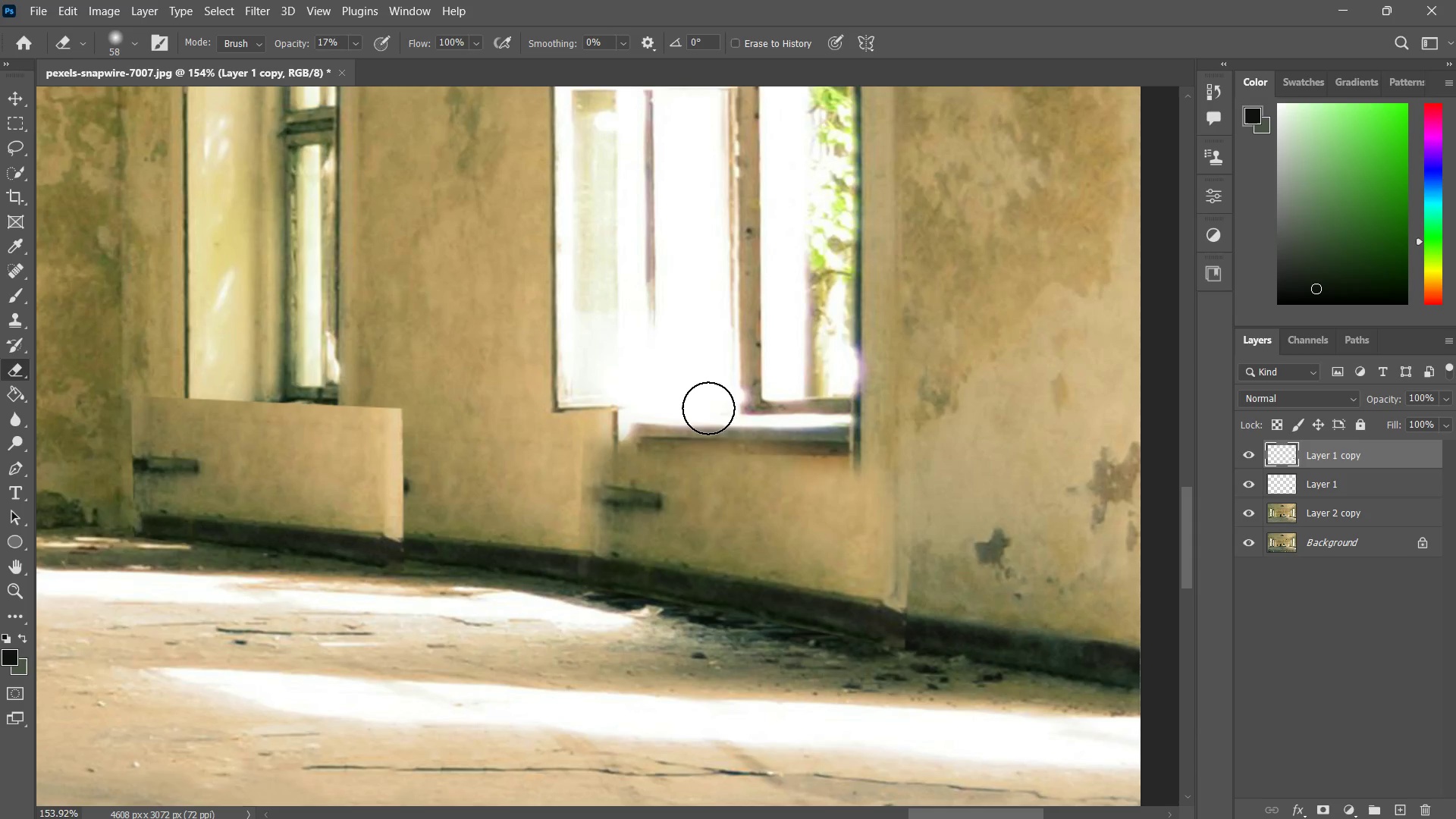 
left_click_drag(start_coordinate=[858, 427], to_coordinate=[697, 407])
 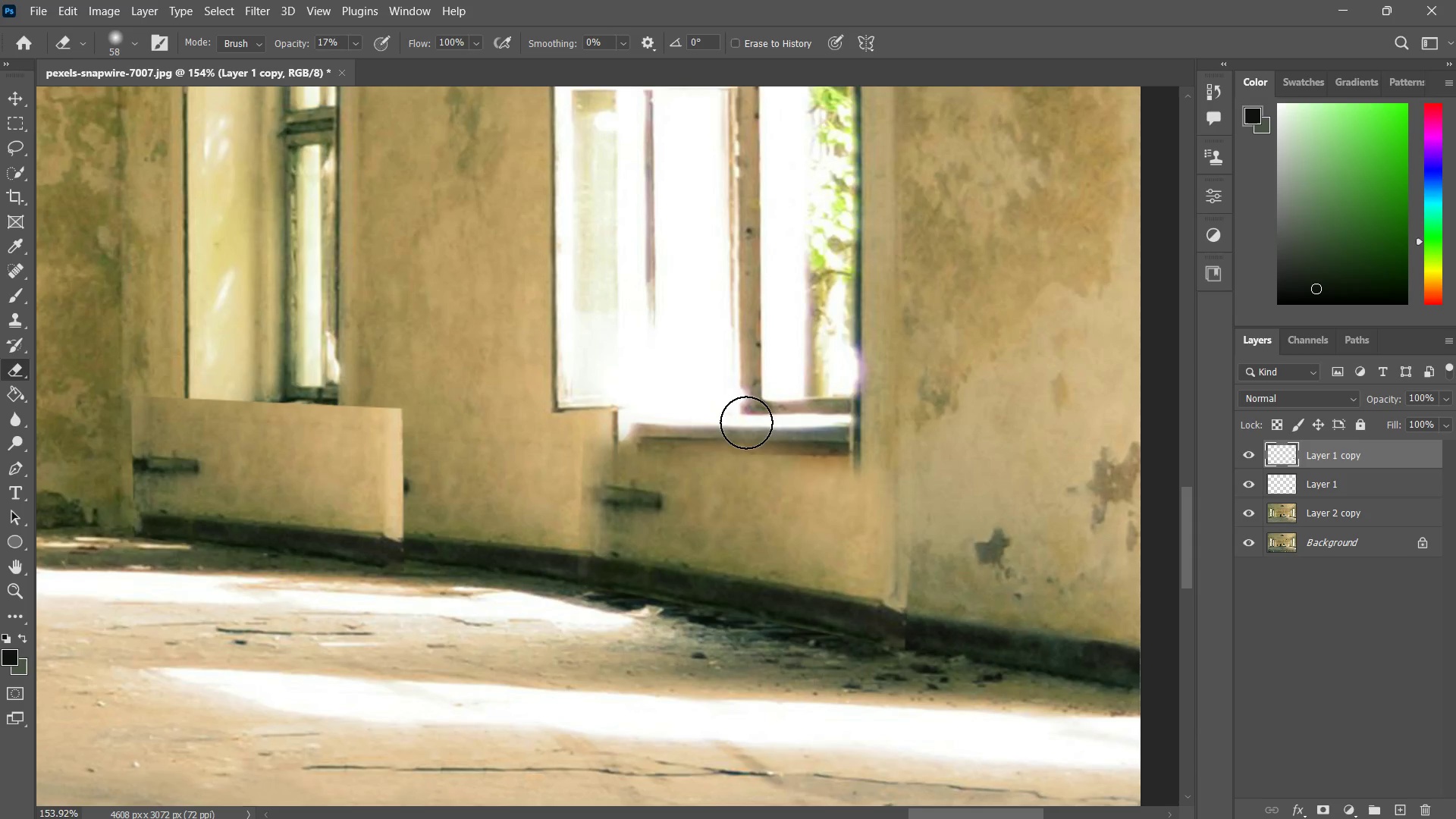 
left_click_drag(start_coordinate=[824, 422], to_coordinate=[709, 417])
 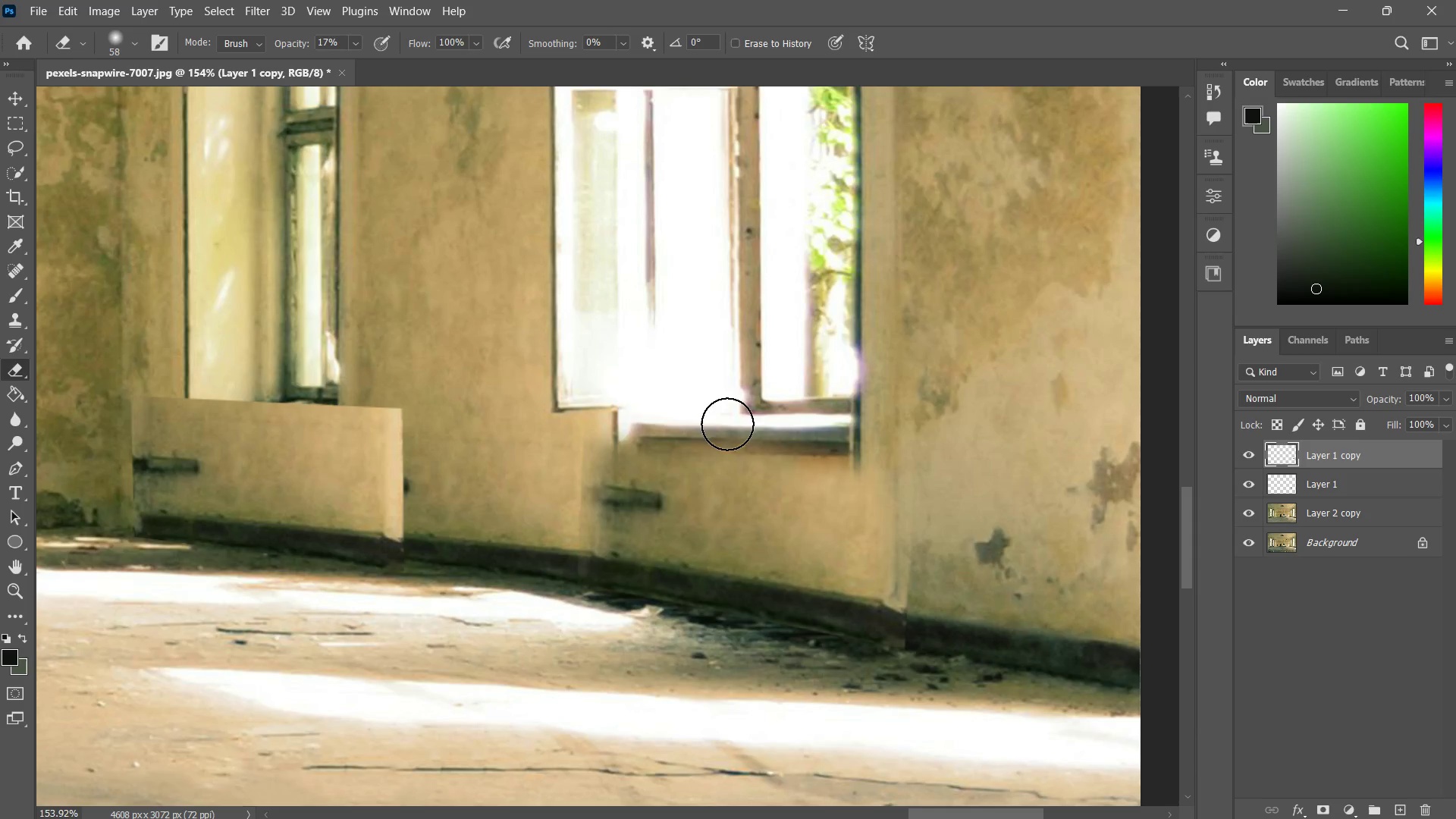 
left_click_drag(start_coordinate=[785, 422], to_coordinate=[645, 431])
 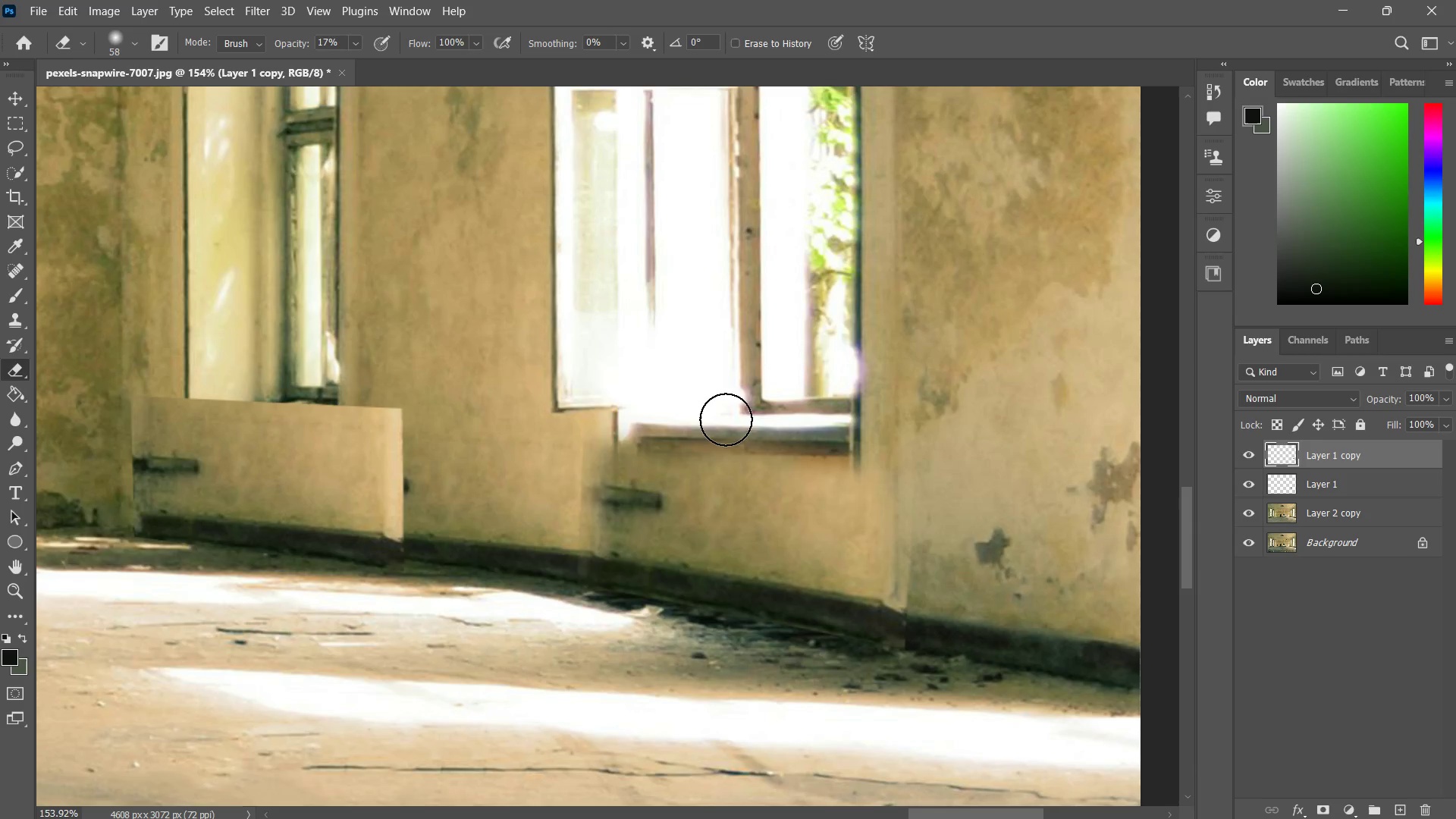 
left_click_drag(start_coordinate=[775, 416], to_coordinate=[607, 418])
 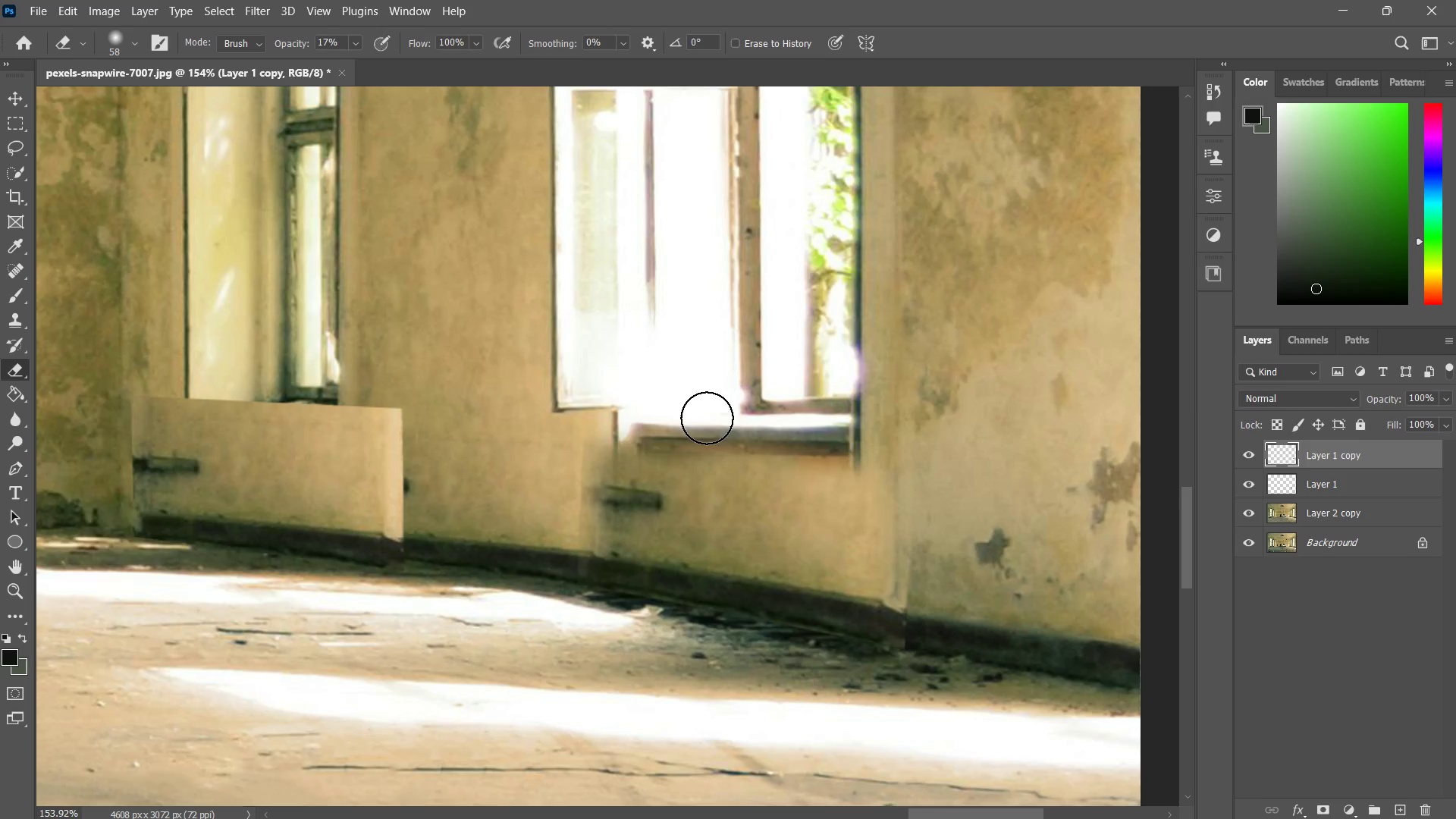 
left_click_drag(start_coordinate=[757, 414], to_coordinate=[617, 422])
 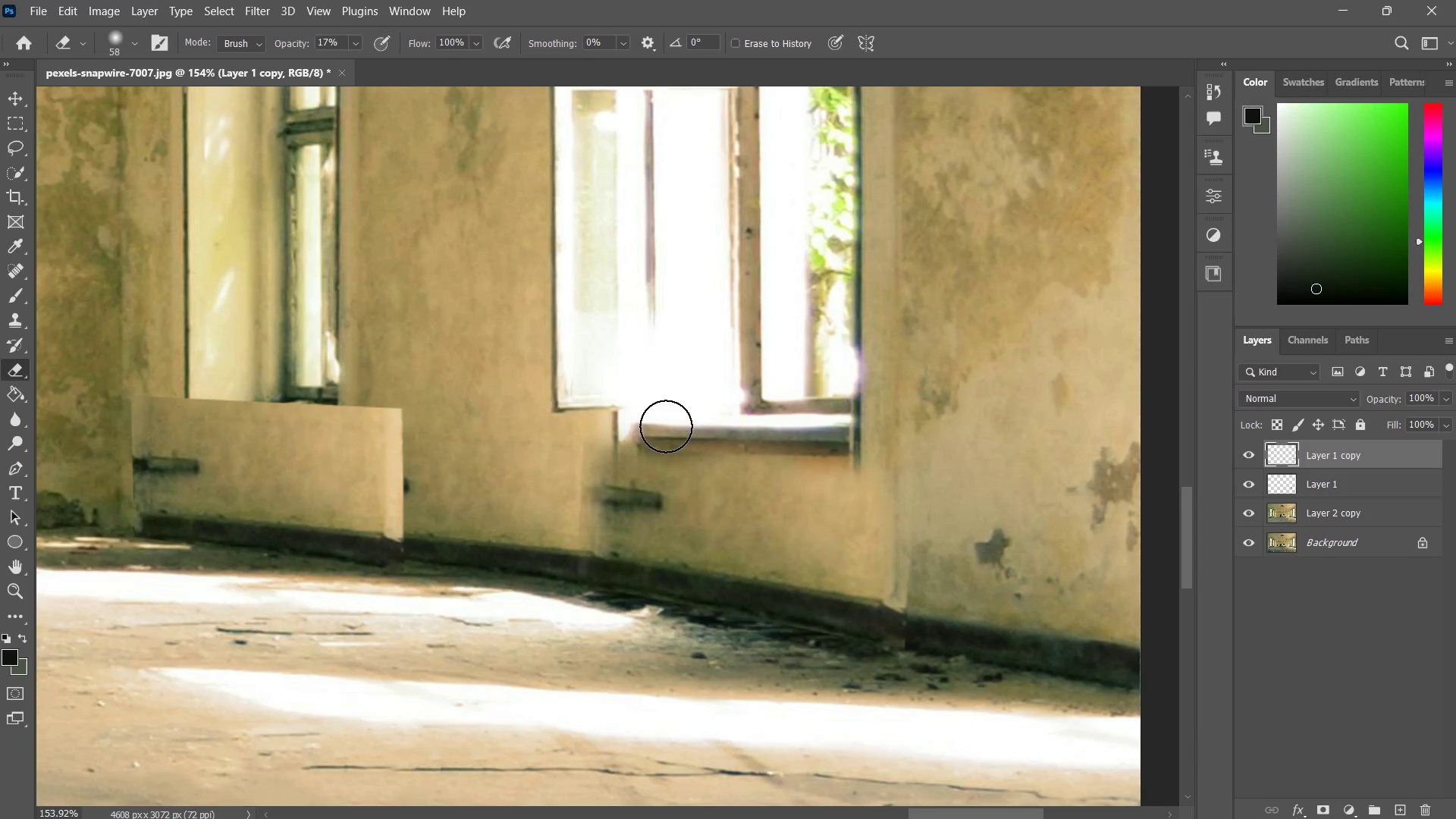 
left_click_drag(start_coordinate=[695, 422], to_coordinate=[623, 426])
 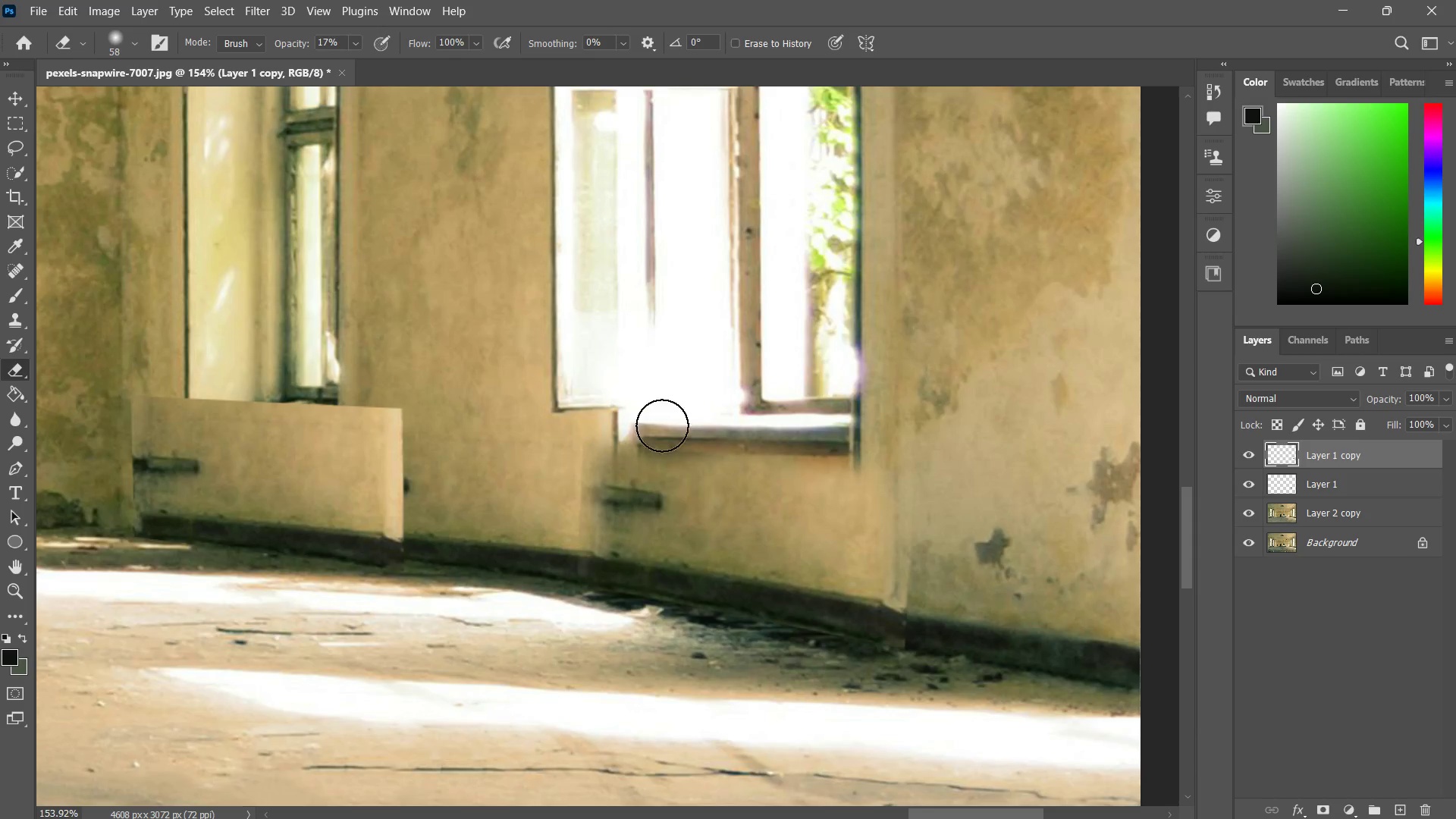 
left_click_drag(start_coordinate=[715, 425], to_coordinate=[619, 425])
 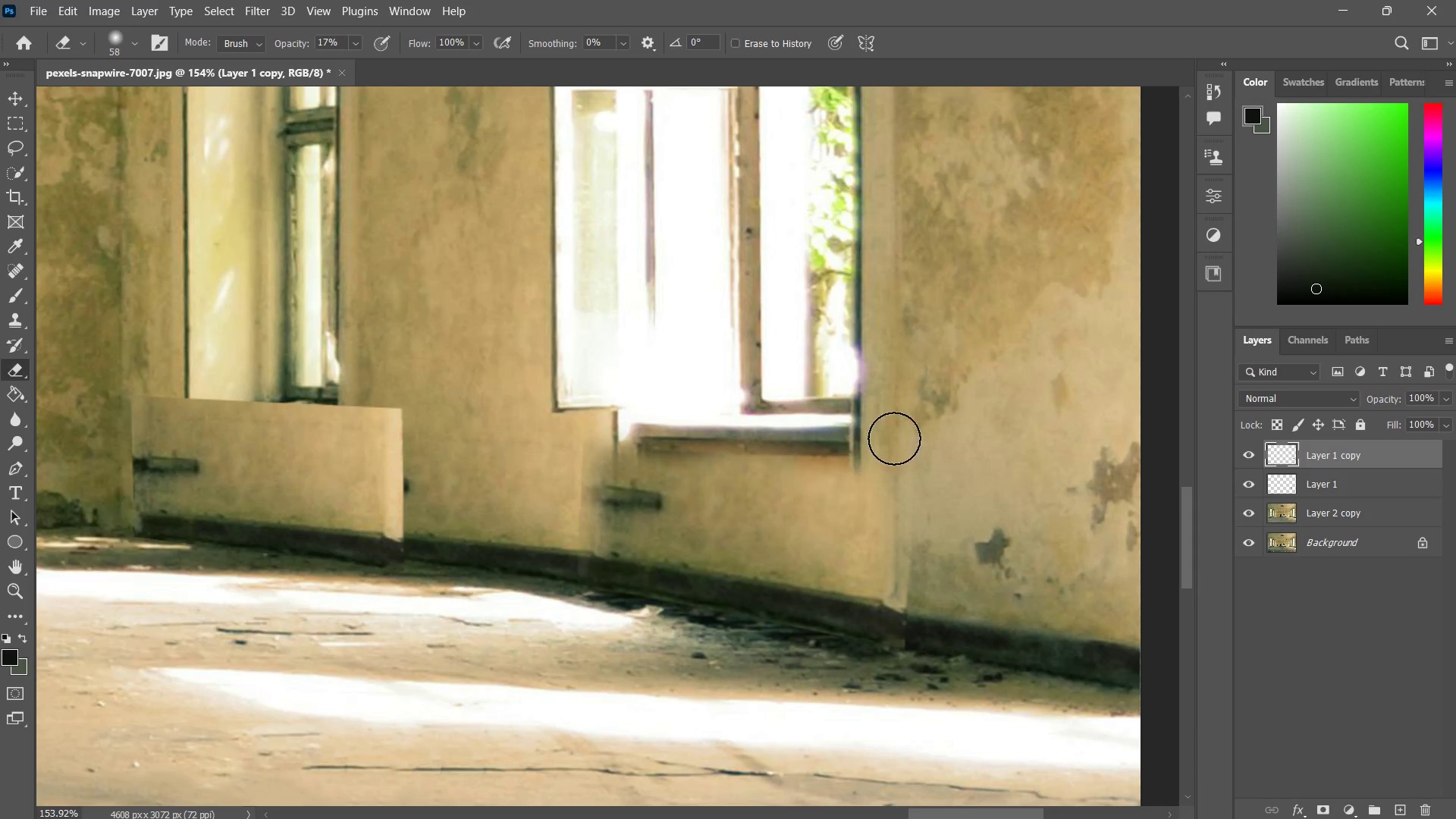 
left_click_drag(start_coordinate=[899, 435], to_coordinate=[874, 445])
 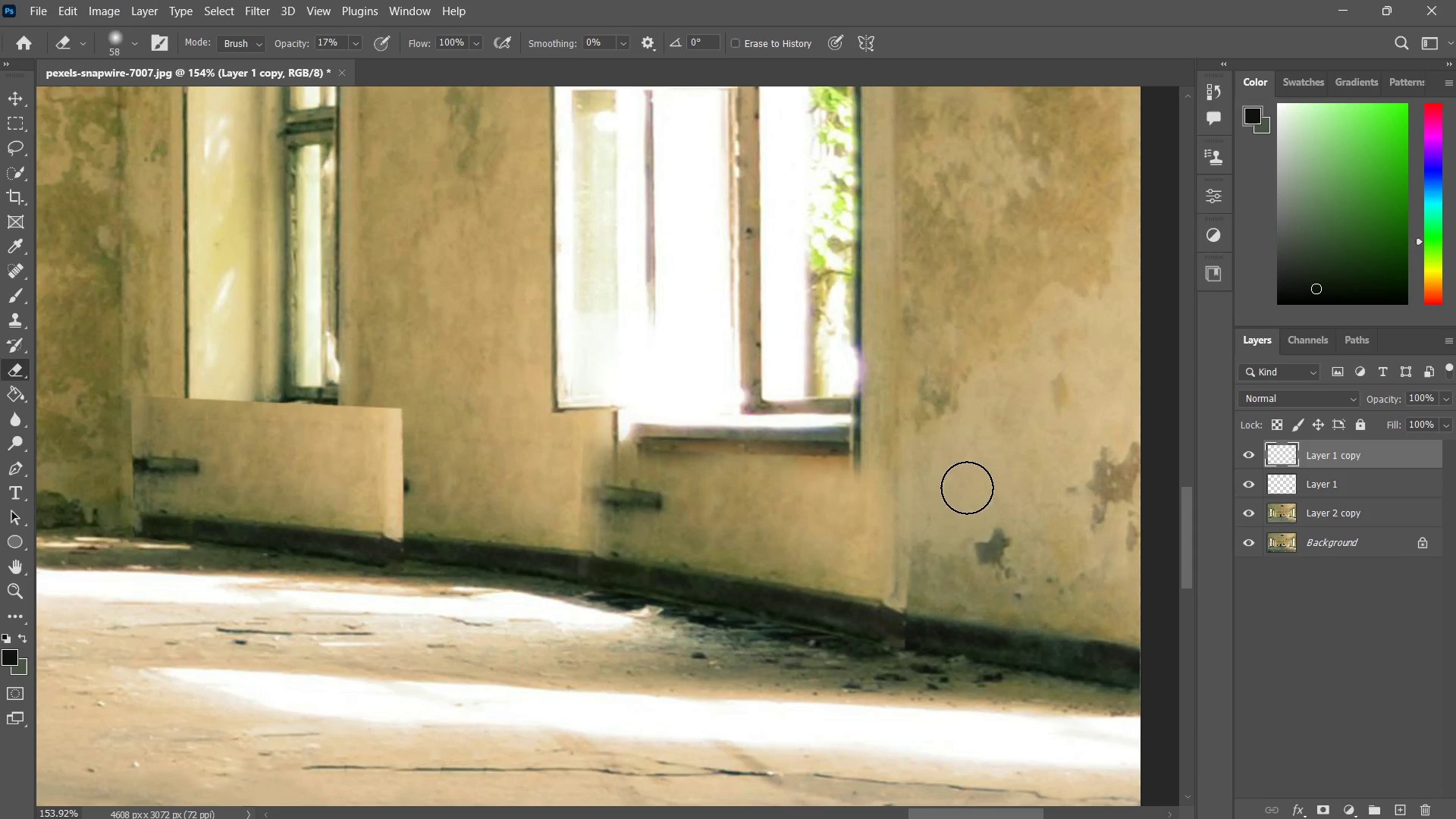 
left_click_drag(start_coordinate=[966, 482], to_coordinate=[961, 545])
 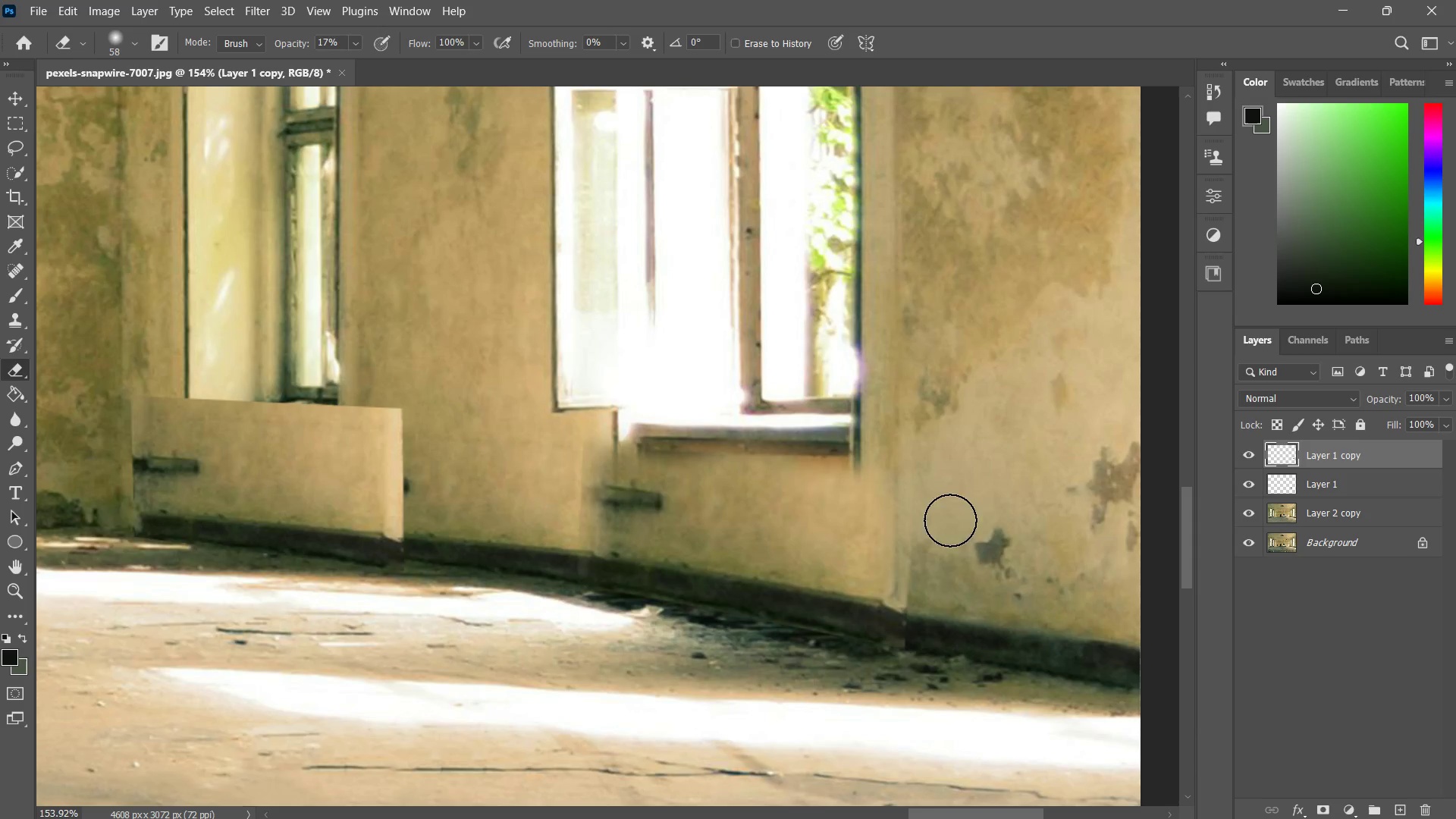 
left_click_drag(start_coordinate=[949, 522], to_coordinate=[928, 594])
 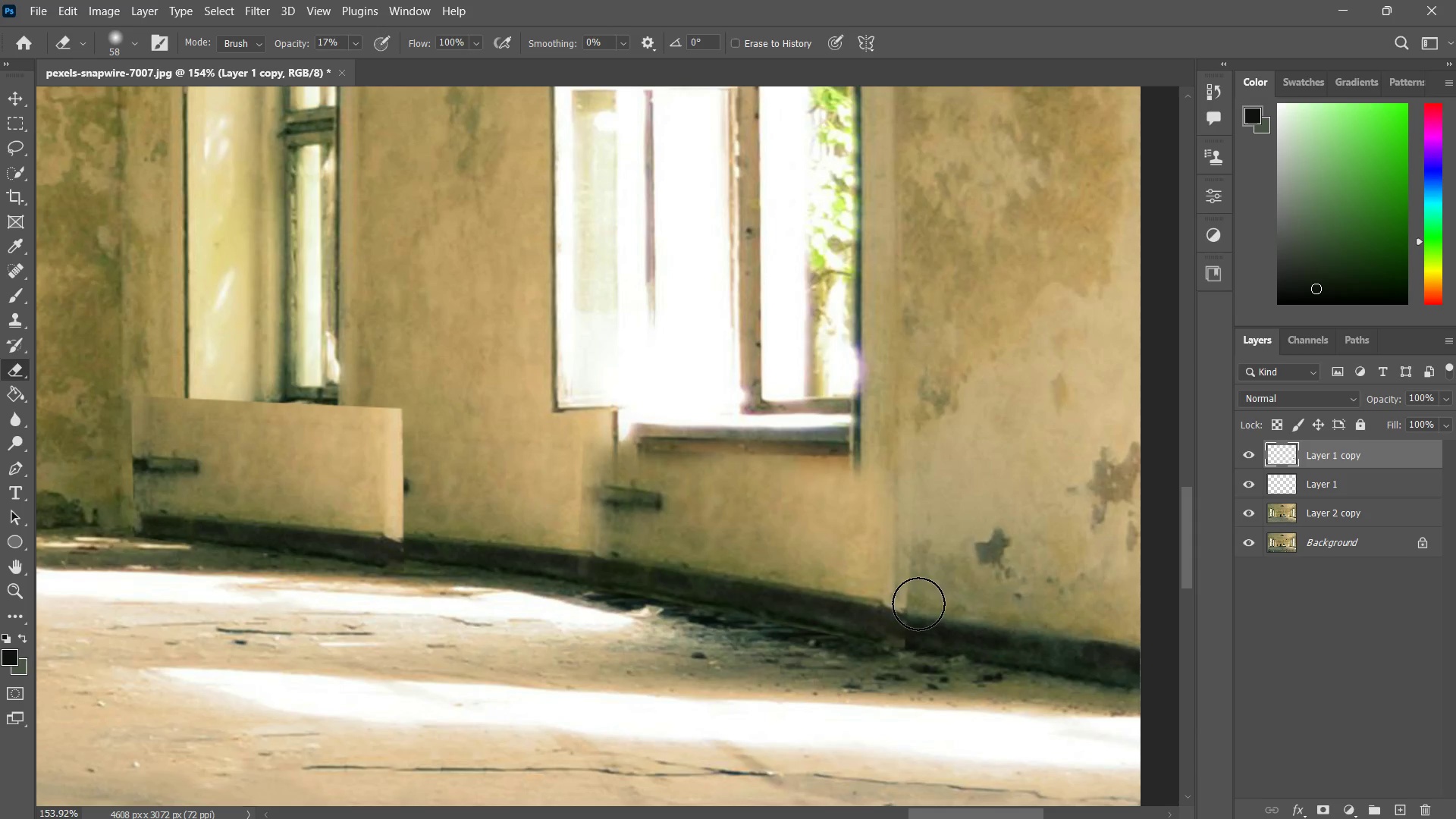 
left_click_drag(start_coordinate=[922, 585], to_coordinate=[915, 636])
 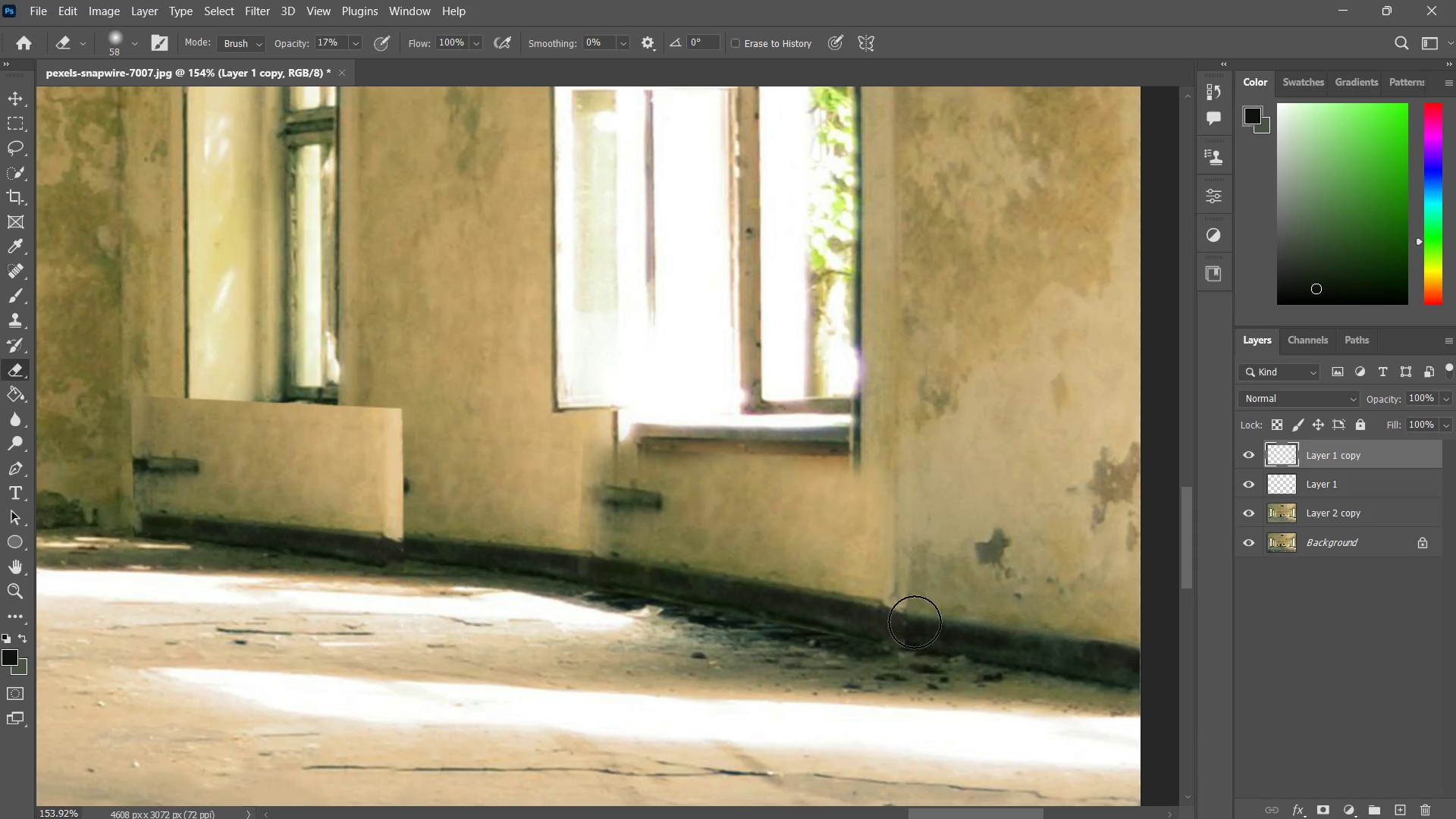 
left_click_drag(start_coordinate=[915, 622], to_coordinate=[912, 648])
 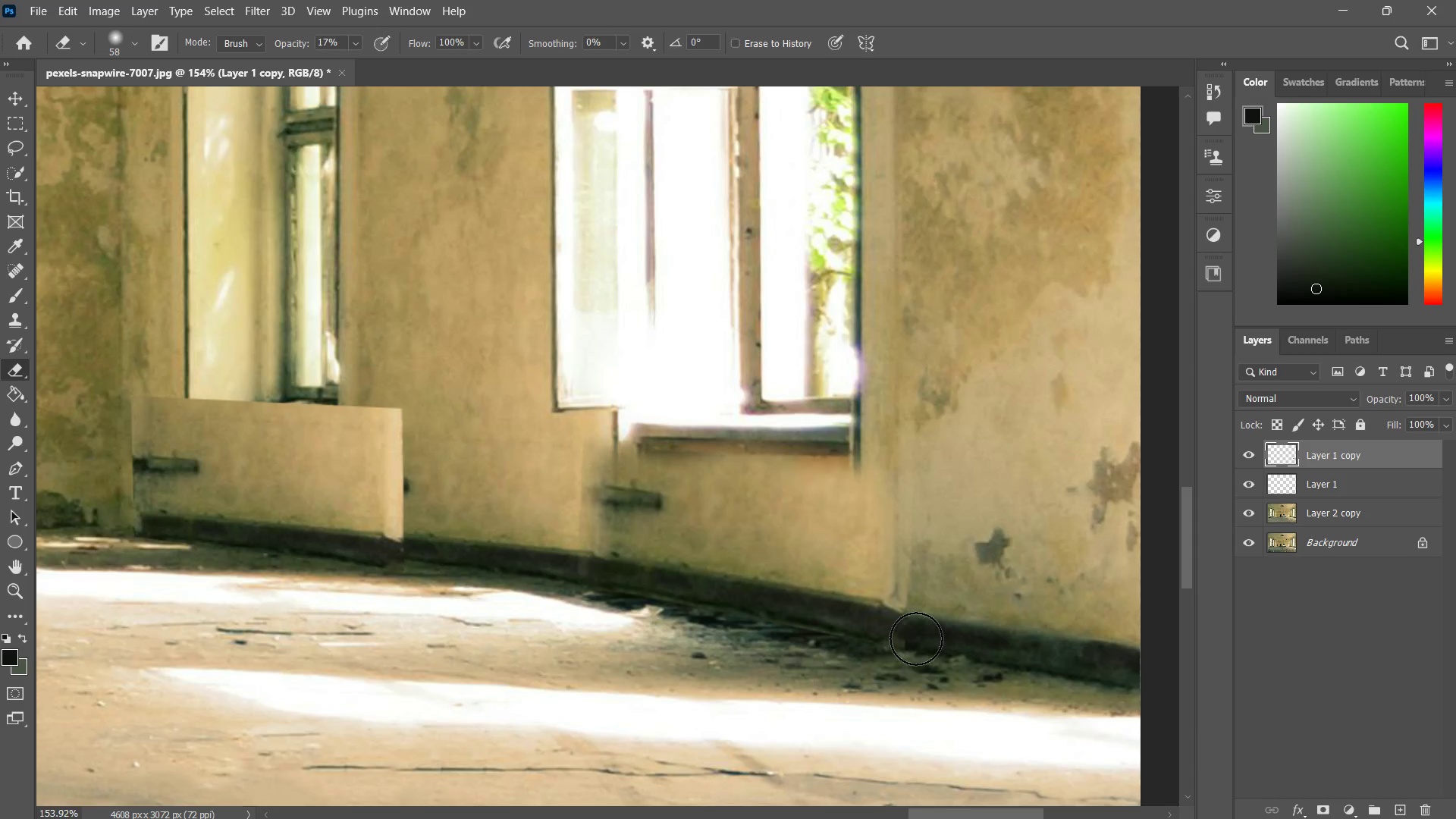 
left_click_drag(start_coordinate=[912, 624], to_coordinate=[916, 639])
 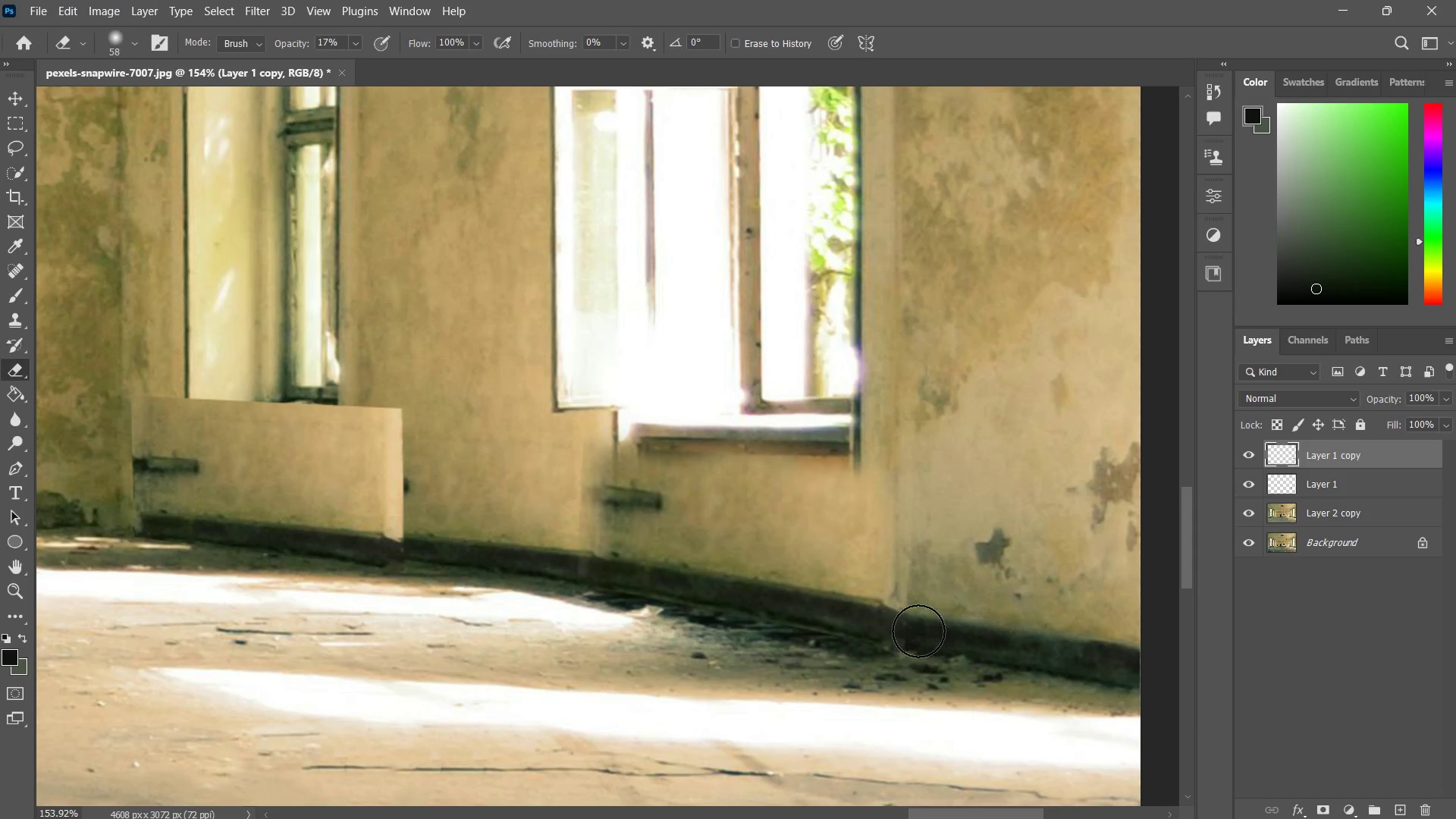 
left_click_drag(start_coordinate=[918, 622], to_coordinate=[919, 653])
 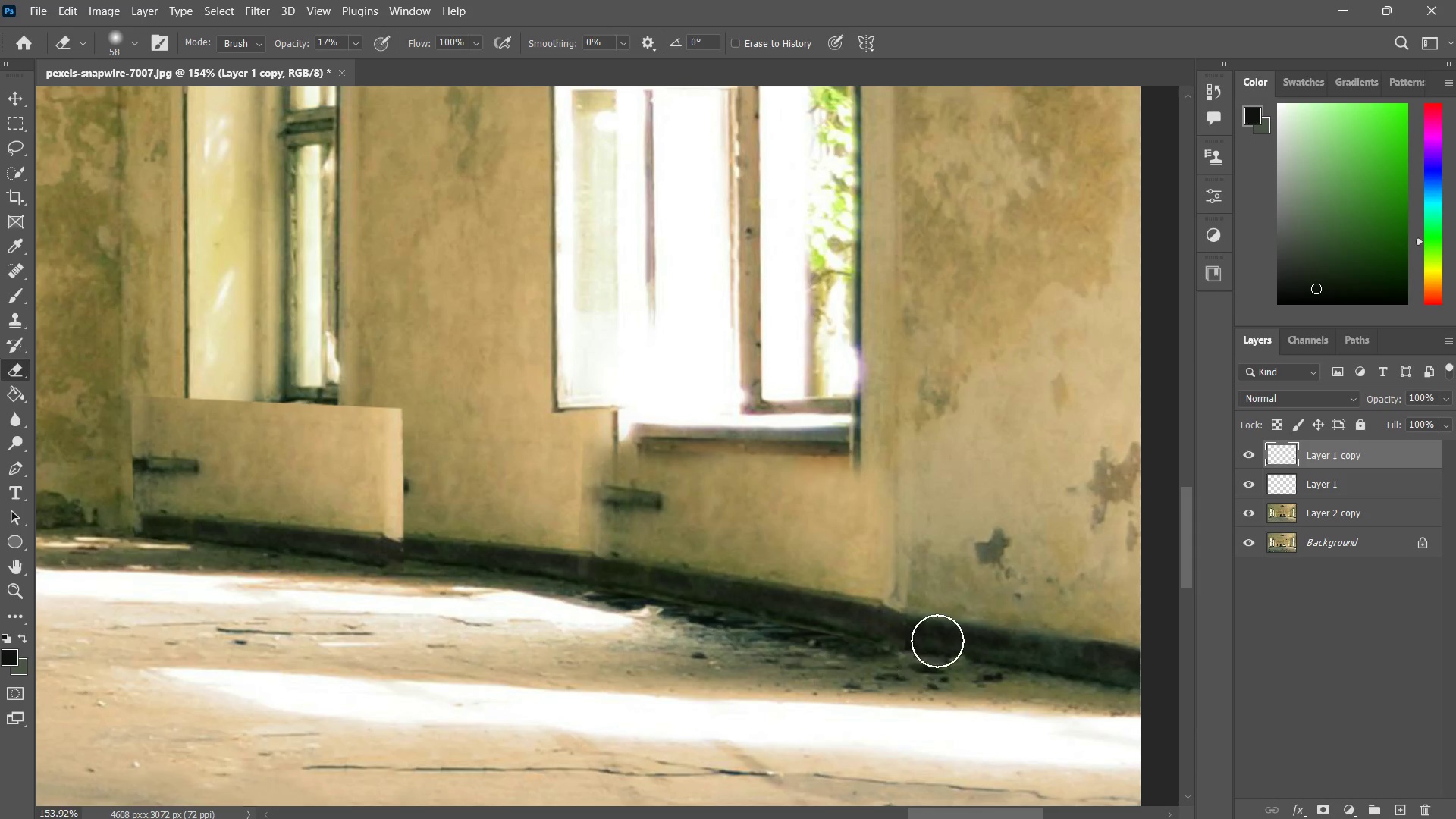 
type(zz znzv)
 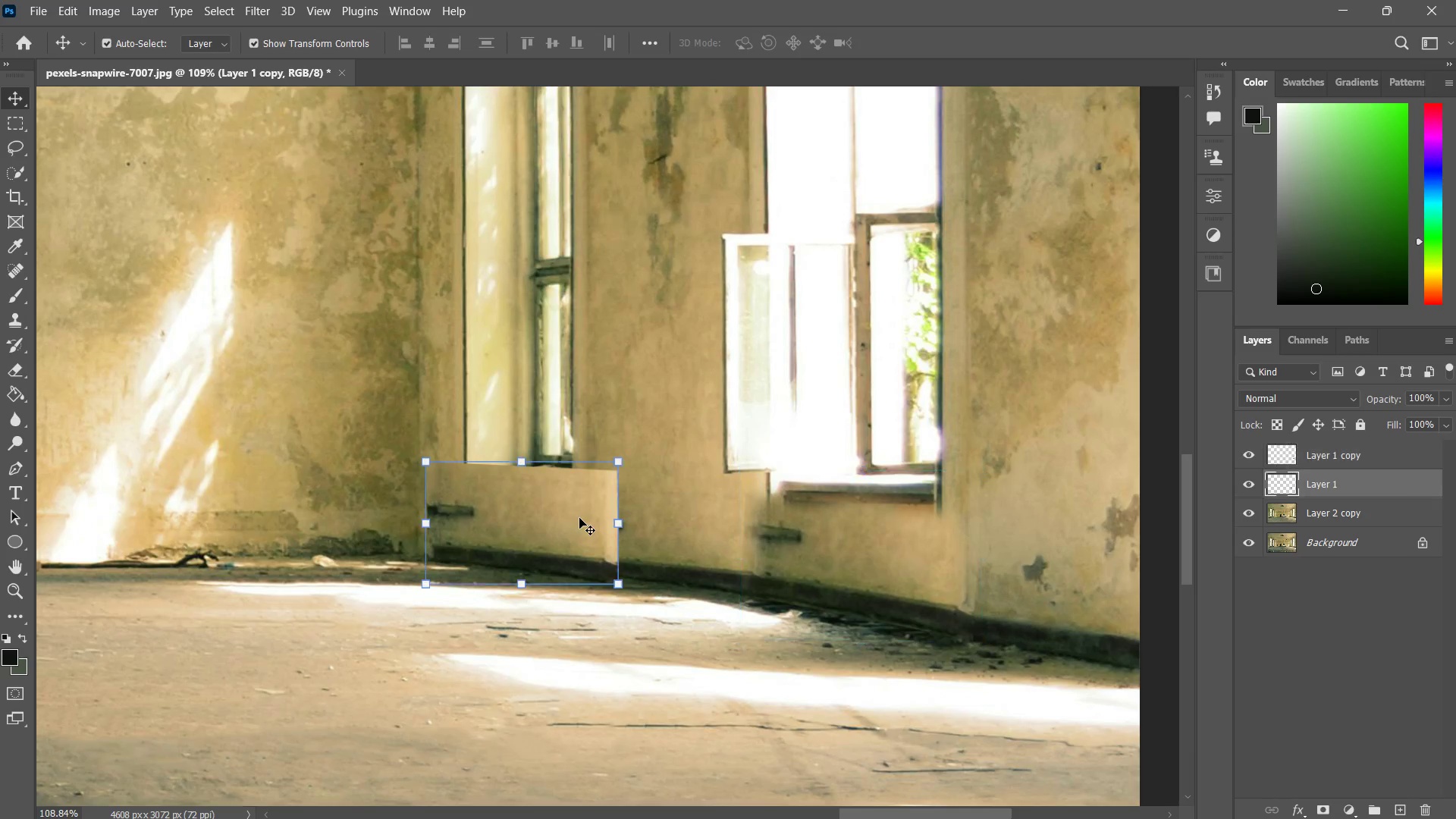 
left_click_drag(start_coordinate=[902, 594], to_coordinate=[864, 652])
 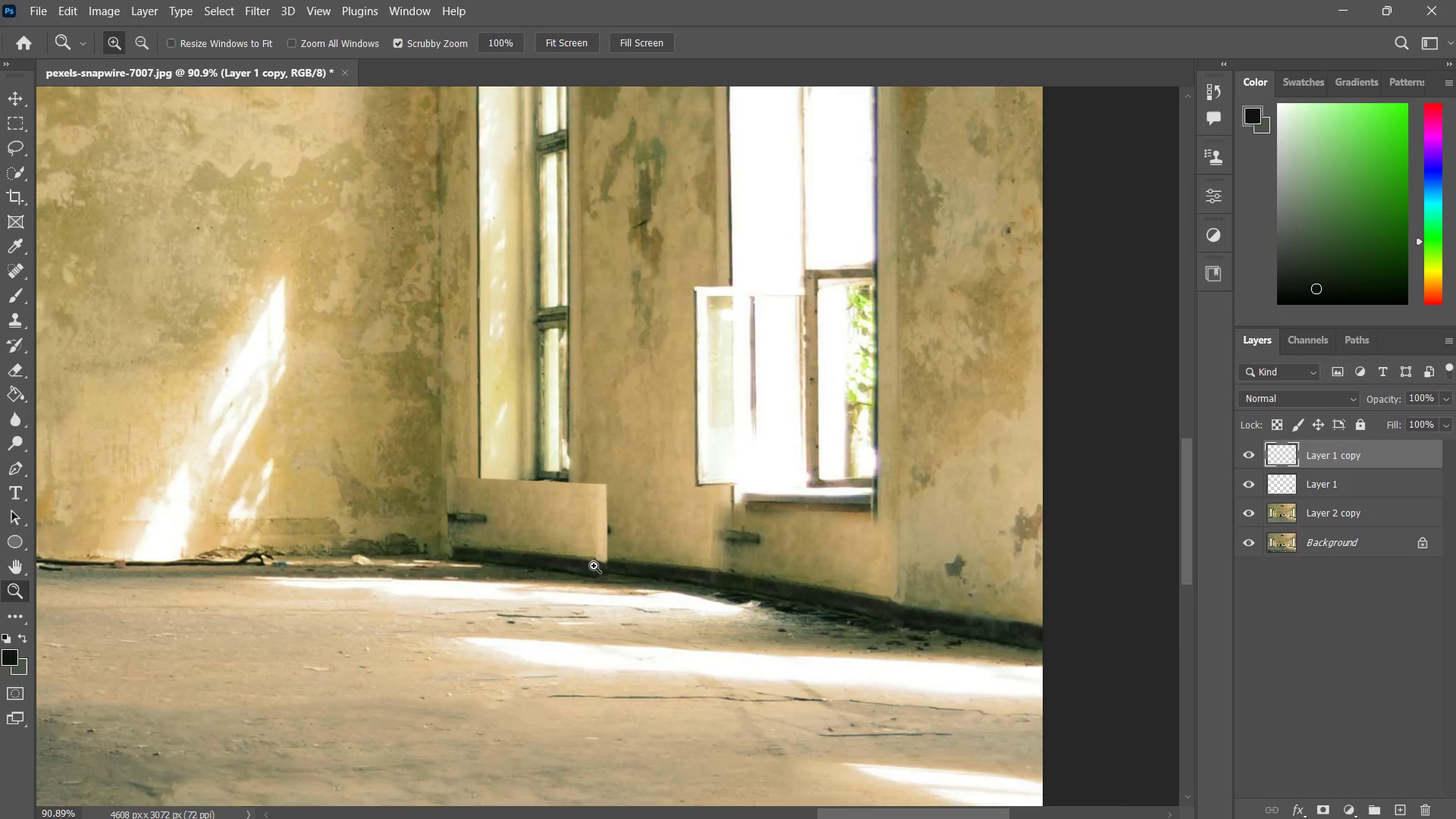 
left_click_drag(start_coordinate=[581, 558], to_coordinate=[620, 548])
 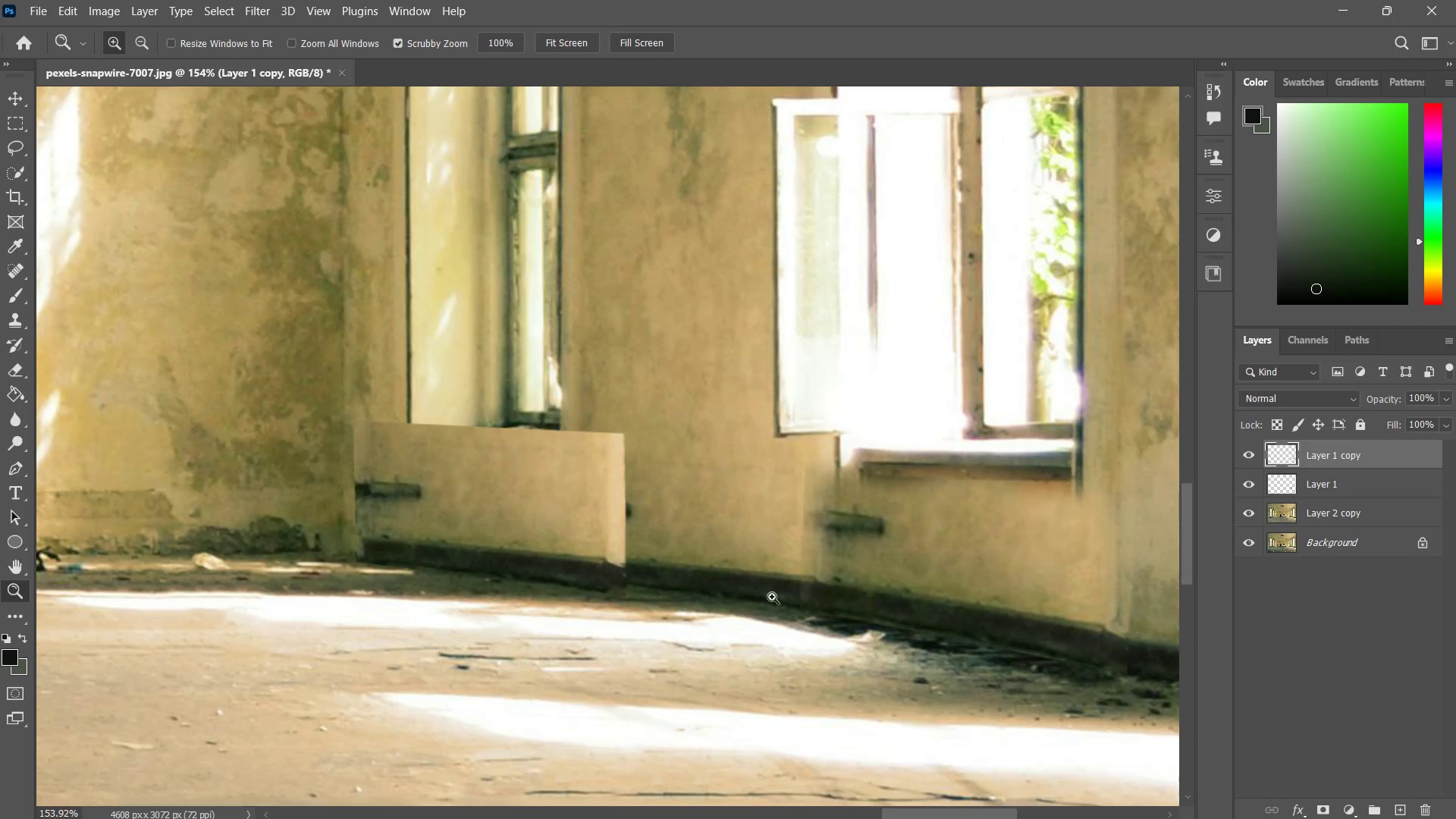 
left_click_drag(start_coordinate=[777, 600], to_coordinate=[757, 609])
 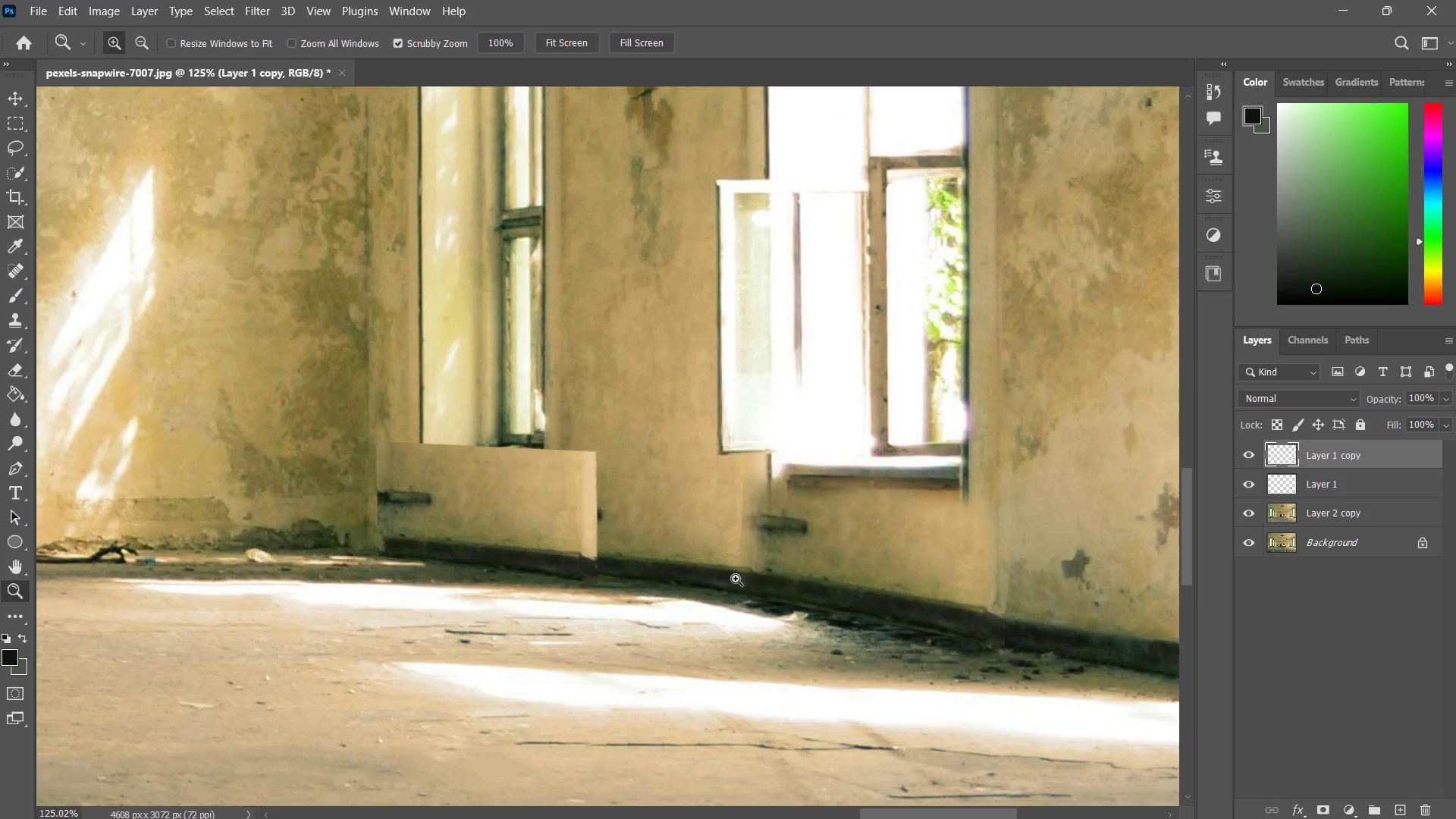 
left_click_drag(start_coordinate=[792, 592], to_coordinate=[736, 579])
 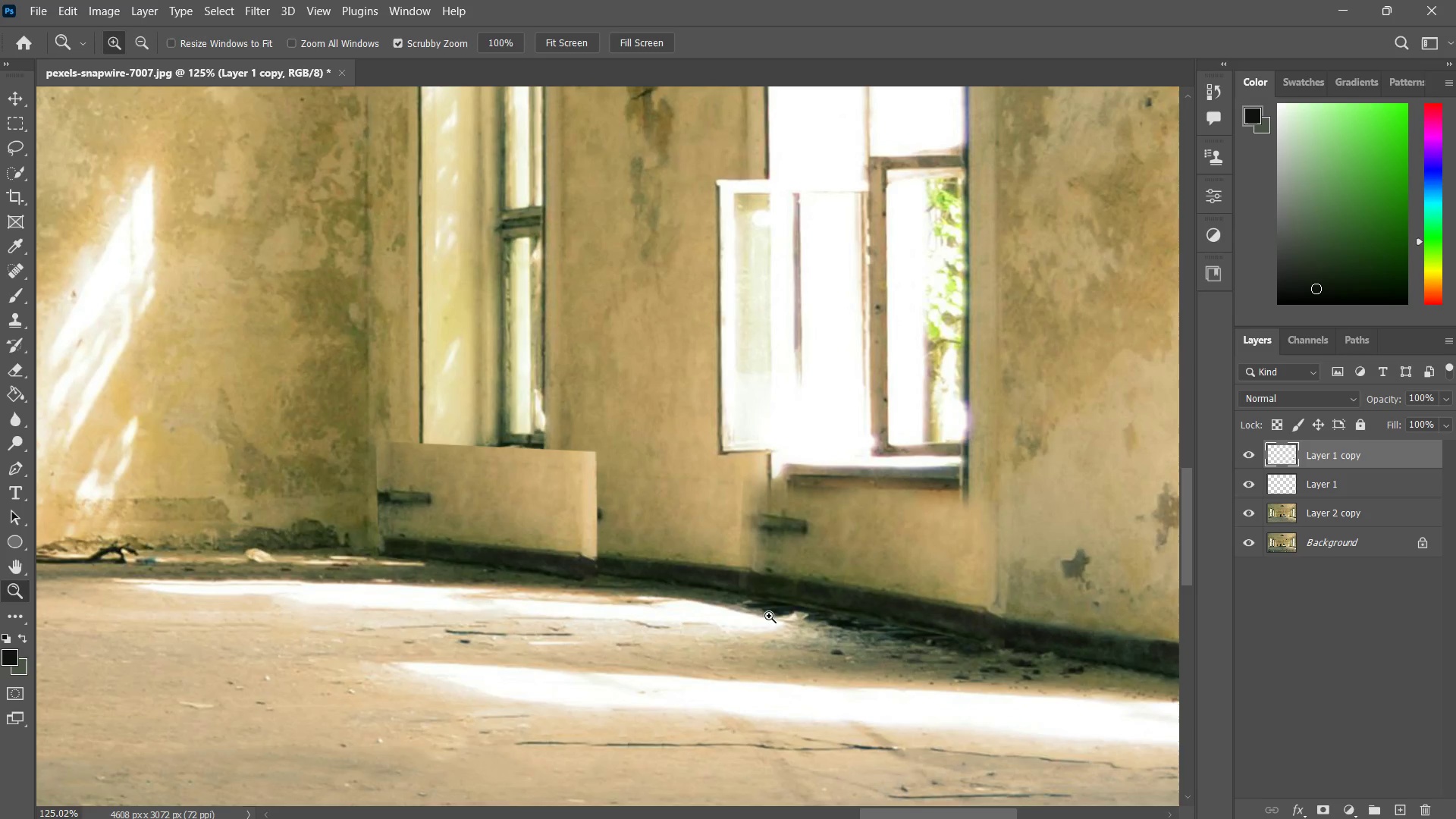 
left_click_drag(start_coordinate=[759, 598], to_coordinate=[745, 620])
 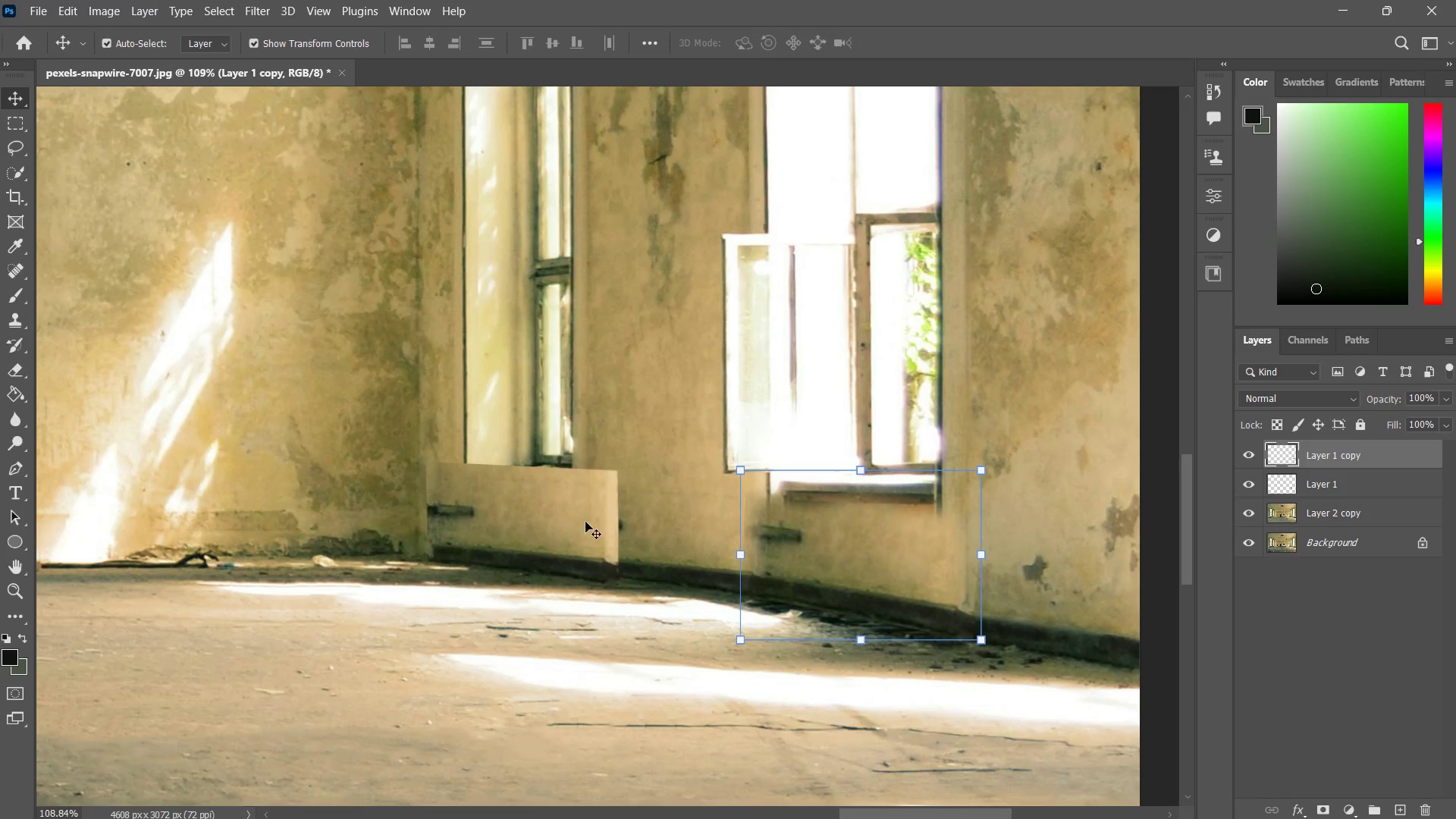 
left_click([579, 518])
 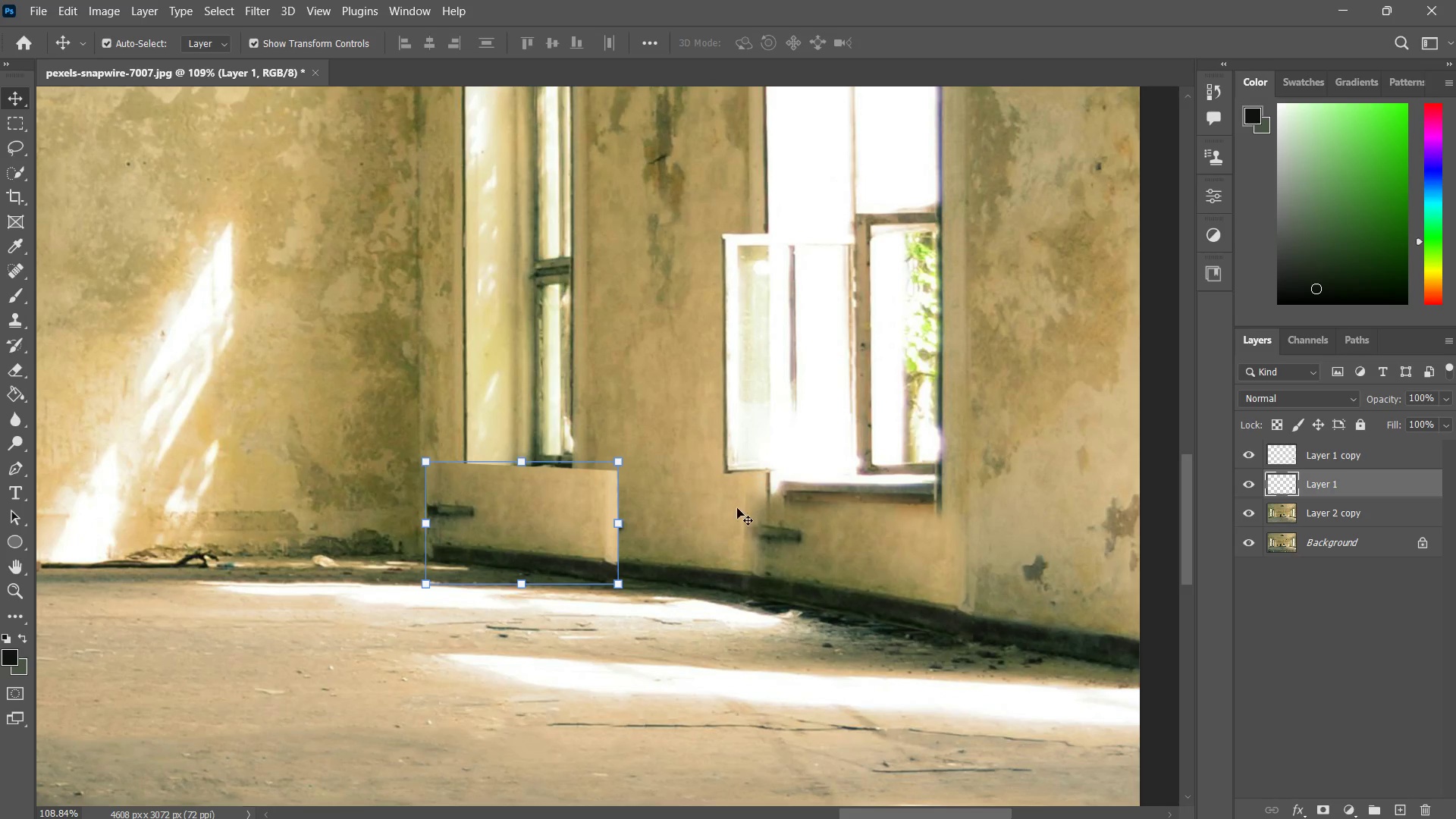 
key(E)
 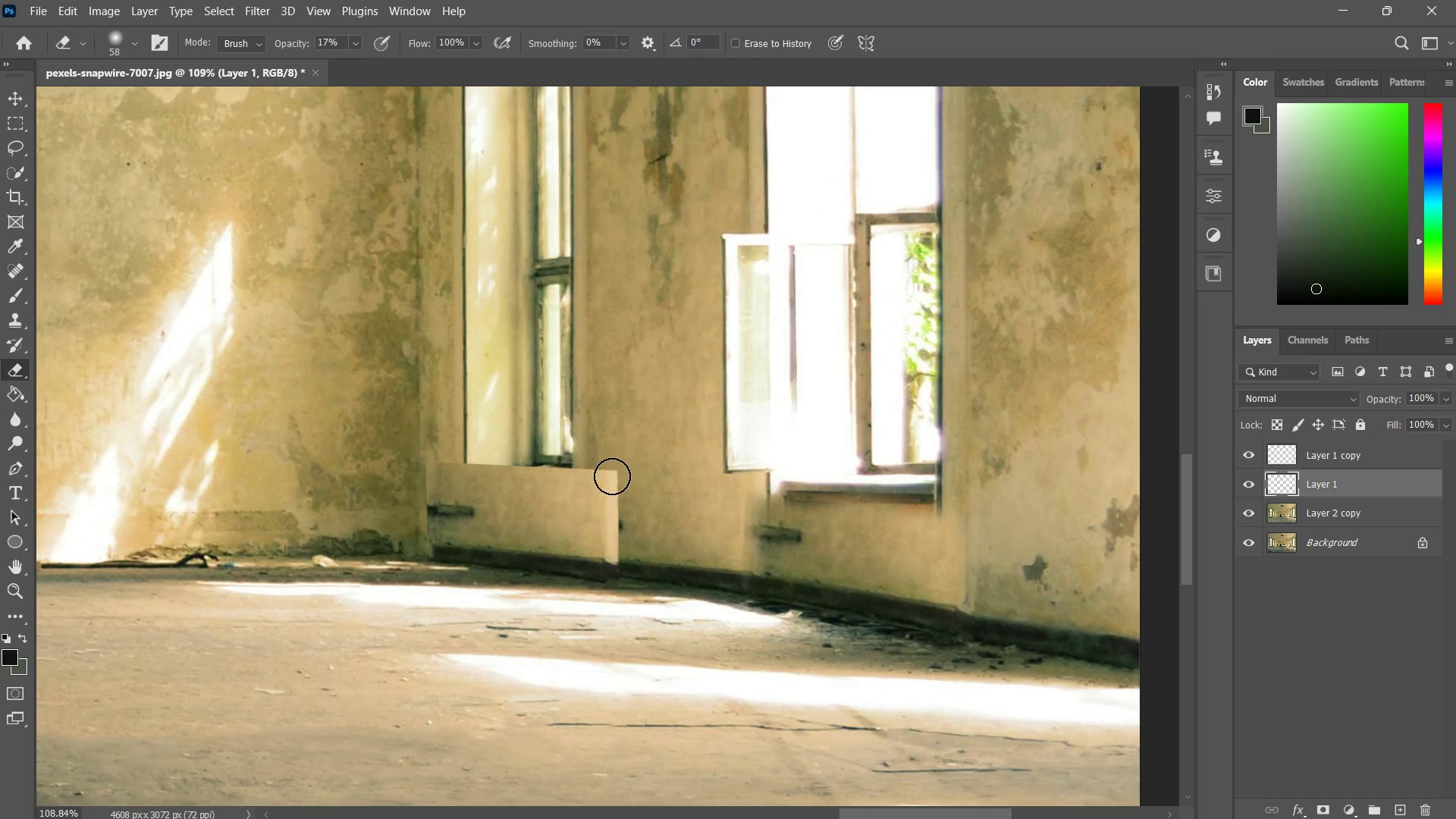 
left_click_drag(start_coordinate=[611, 465], to_coordinate=[613, 550])
 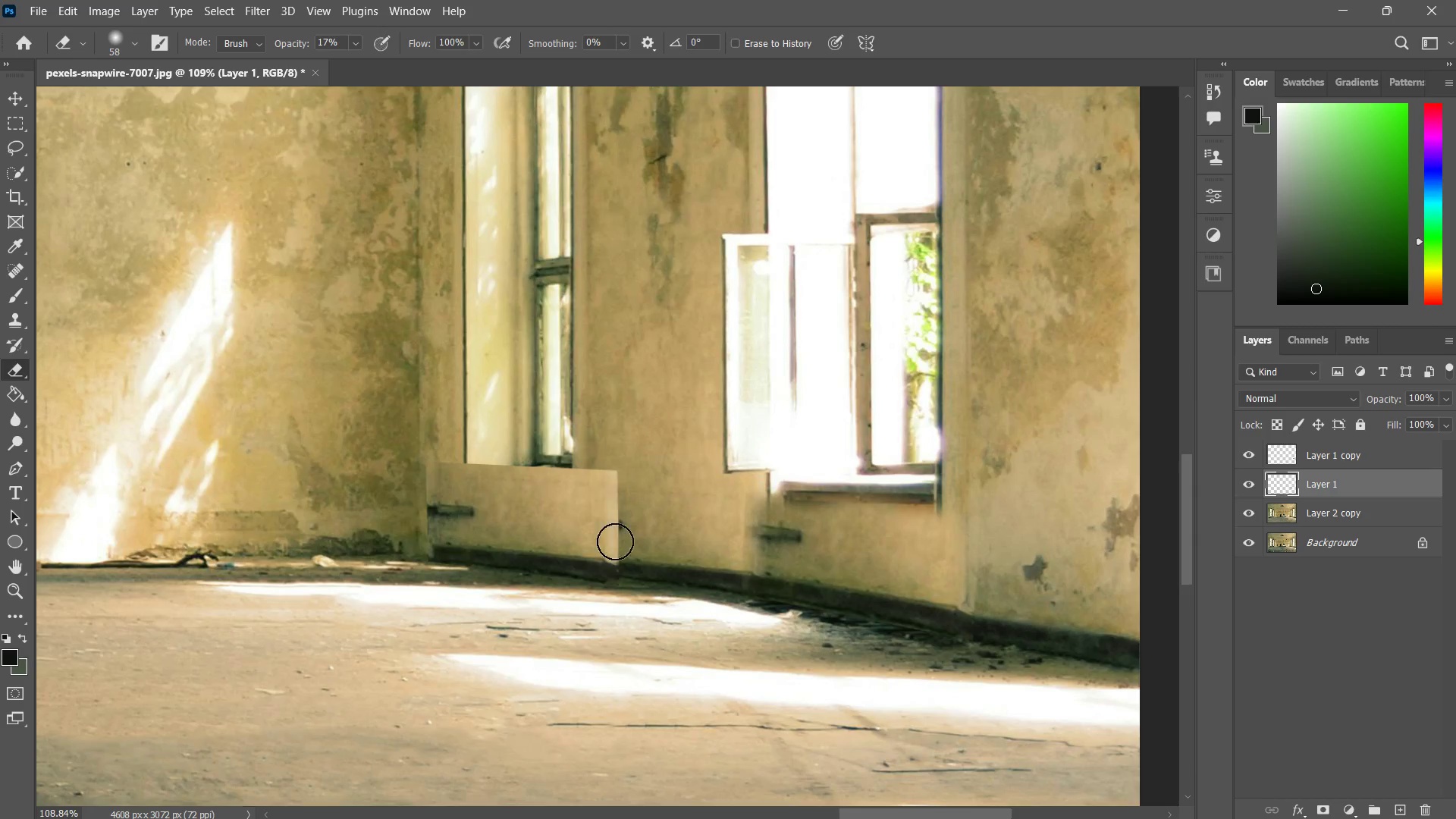 
left_click_drag(start_coordinate=[614, 488], to_coordinate=[611, 558])
 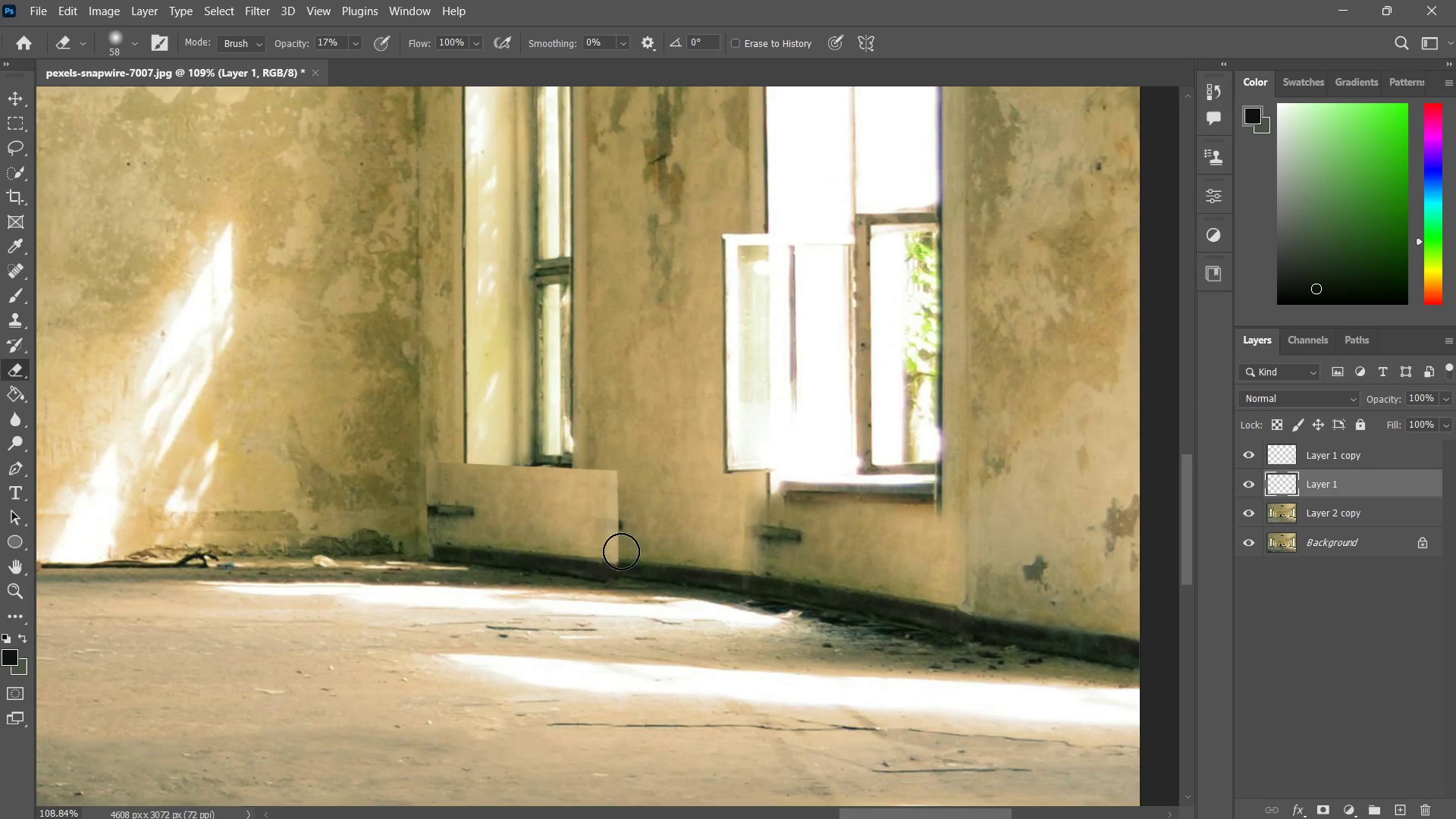 
left_click_drag(start_coordinate=[613, 470], to_coordinate=[623, 541])
 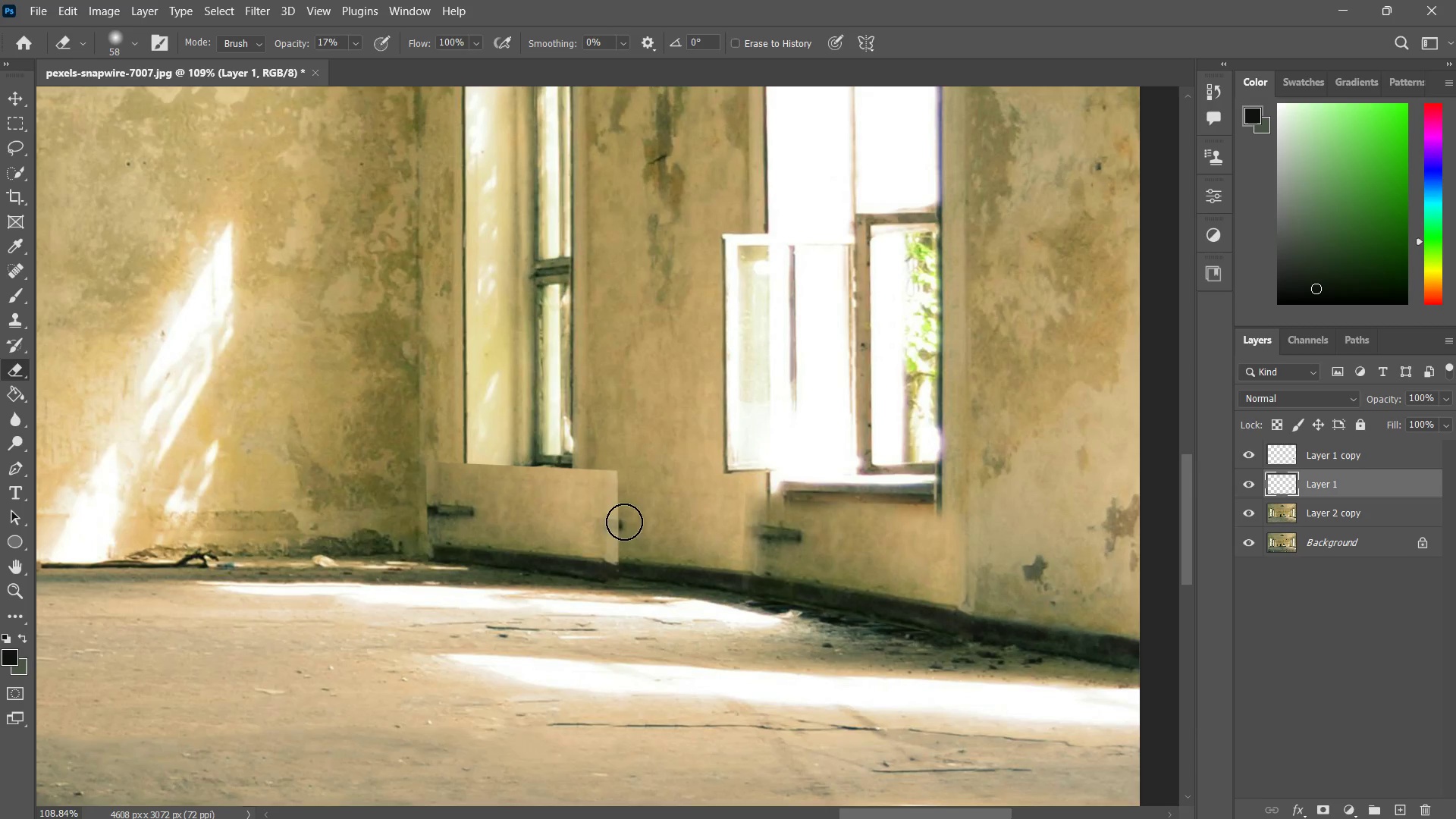 
left_click_drag(start_coordinate=[622, 471], to_coordinate=[623, 537])
 